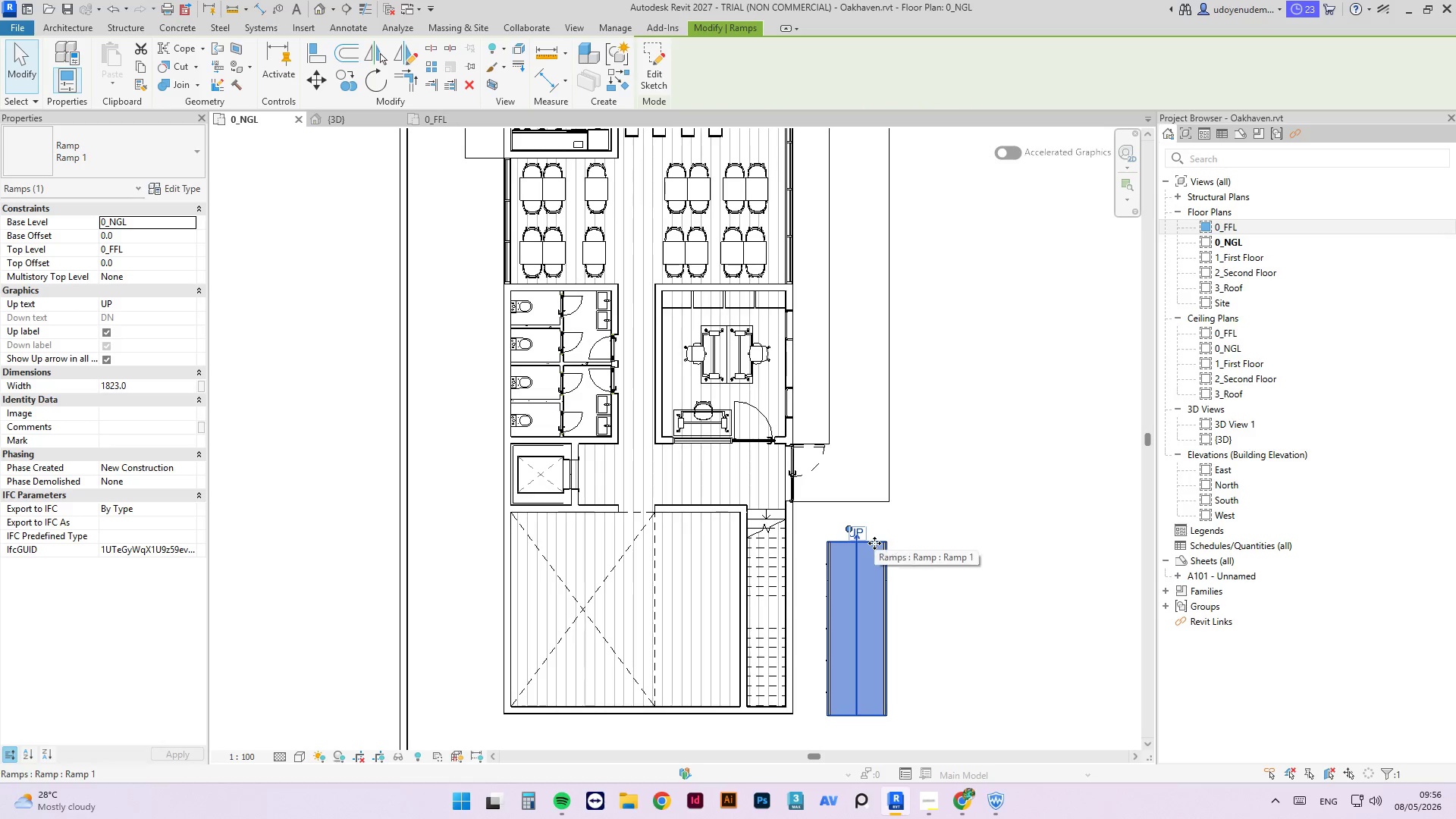 
key(A)
 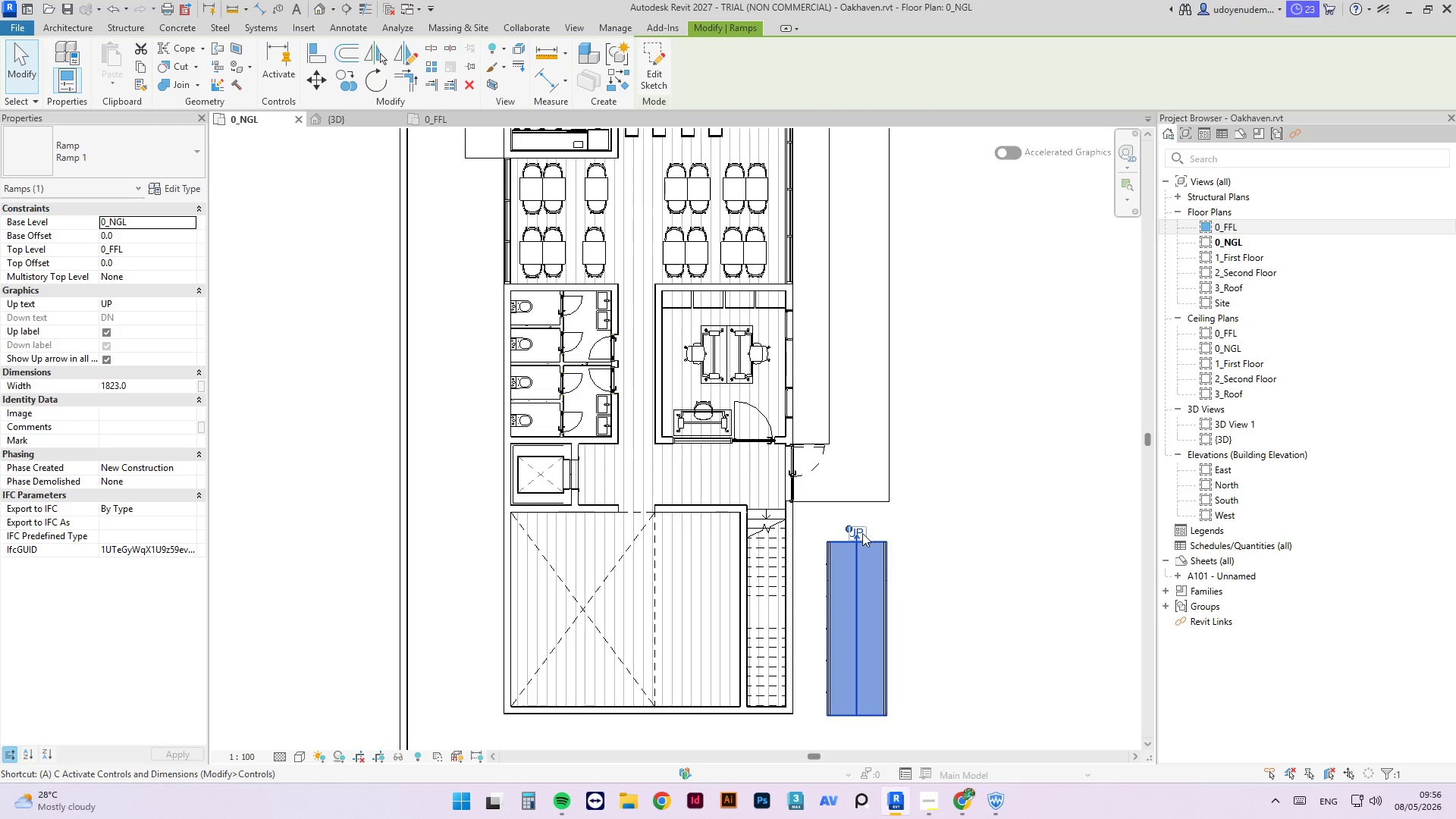 
key(L)
 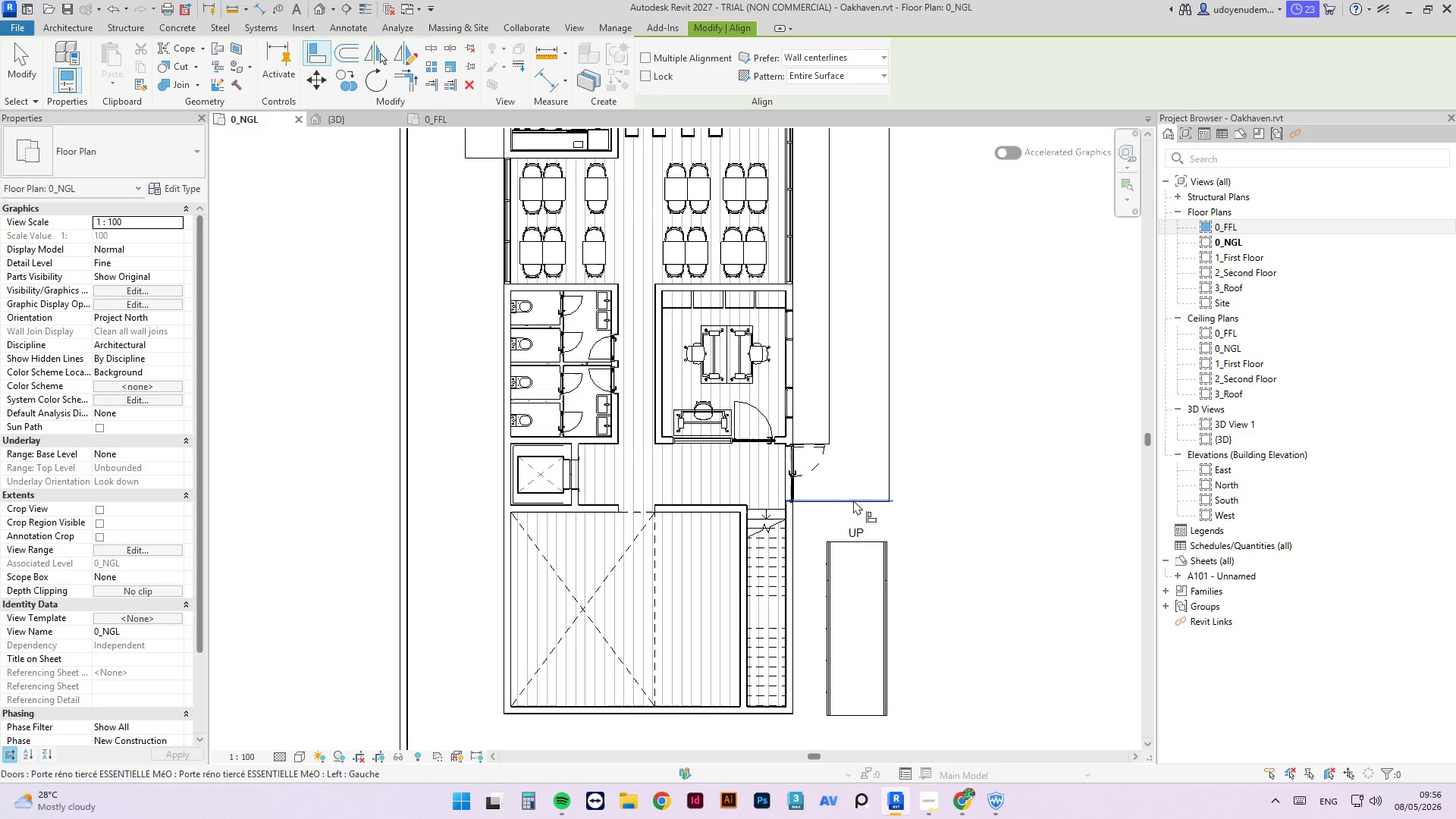 
left_click([856, 501])
 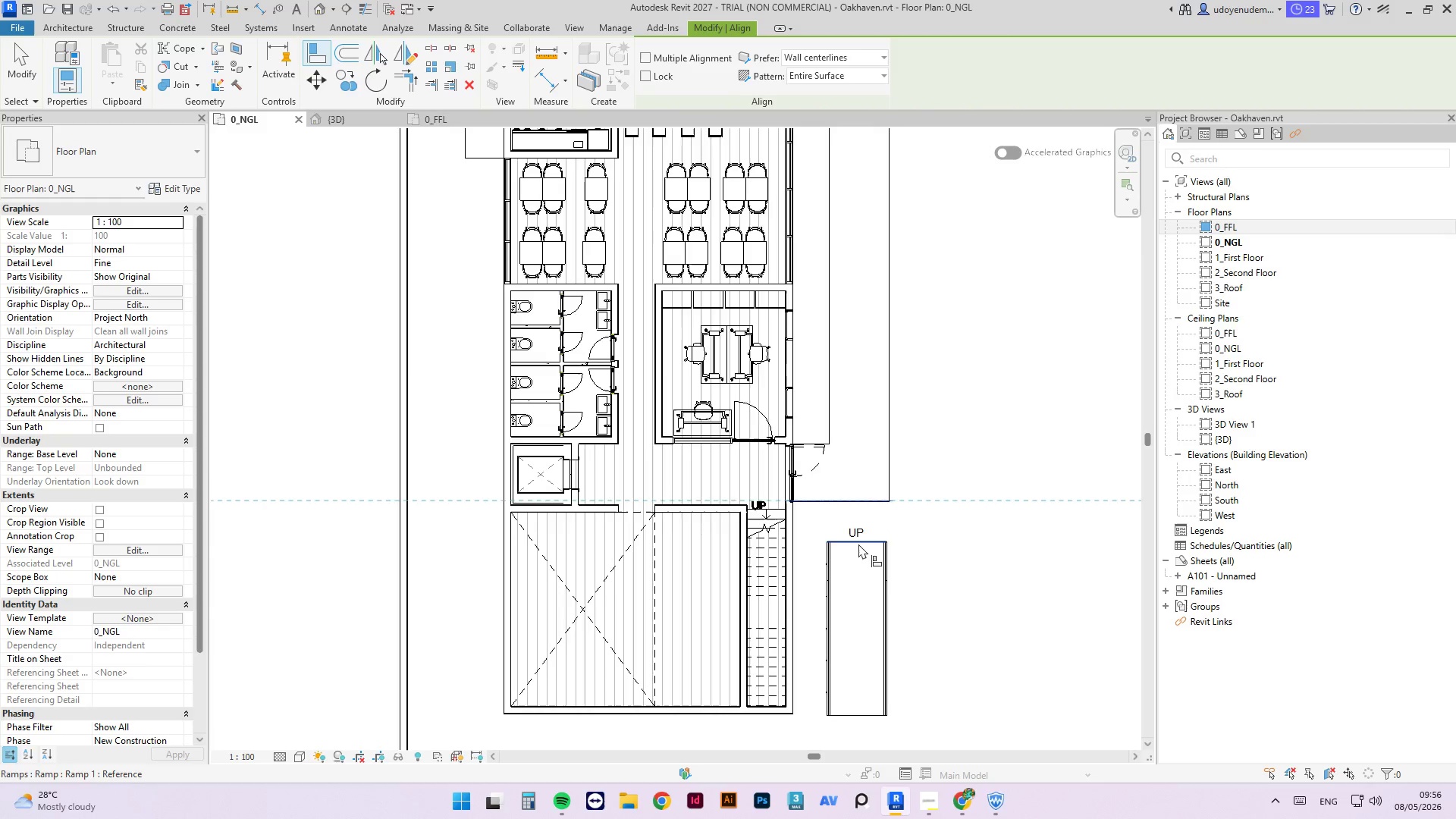 
left_click([863, 540])
 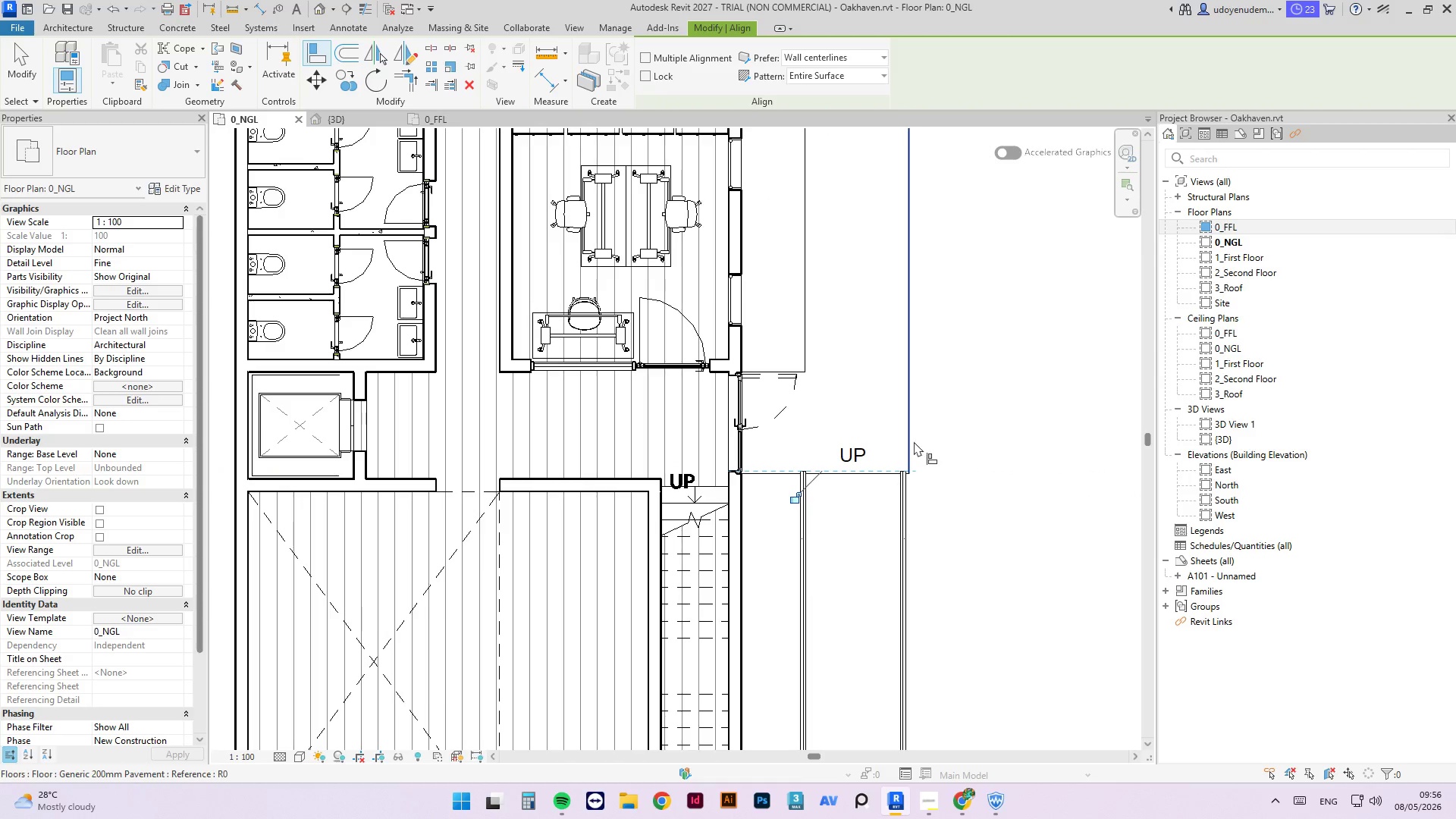 
scroll: coordinate [862, 540], scroll_direction: up, amount: 4.0
 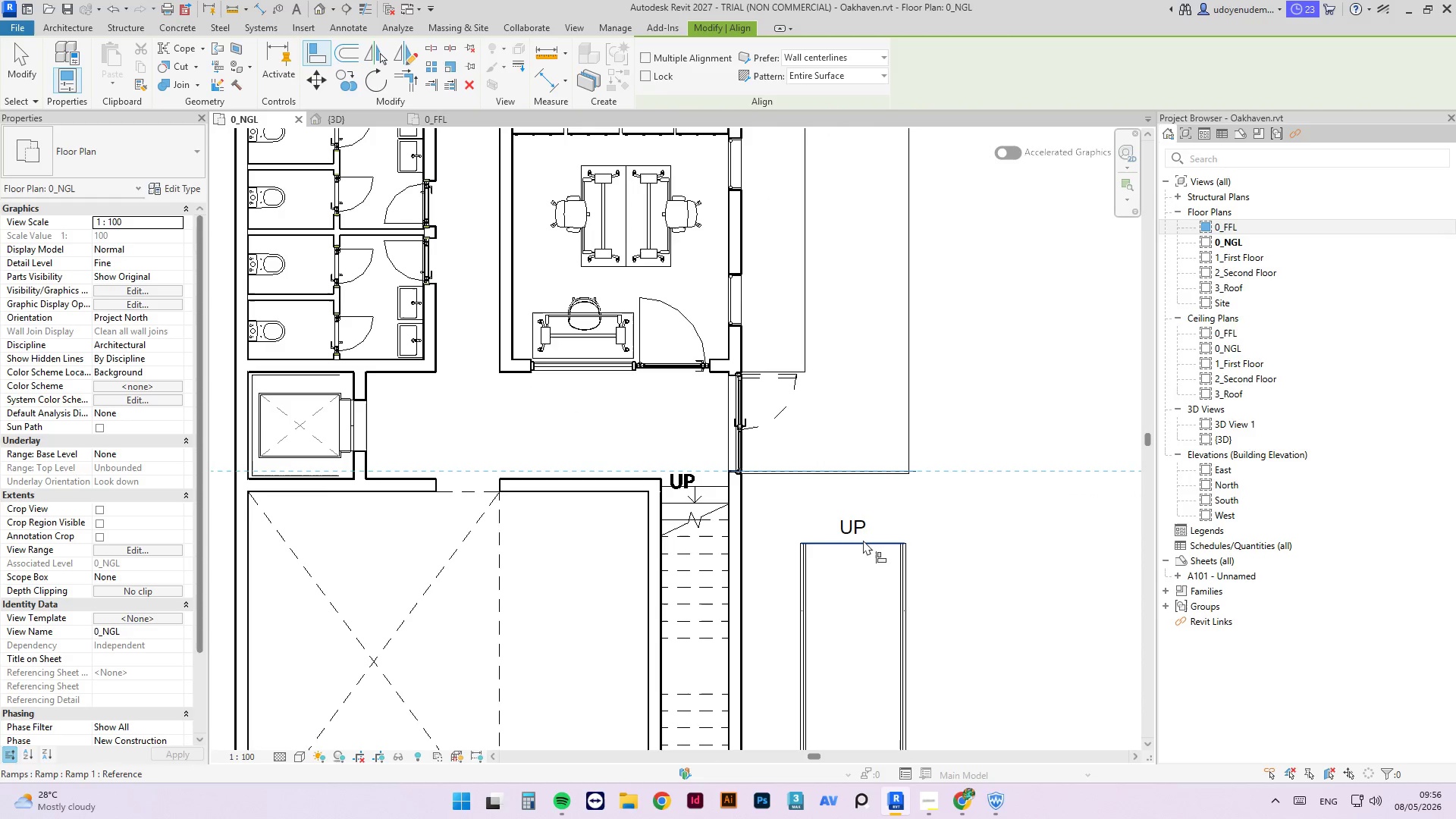 
left_click([914, 441])
 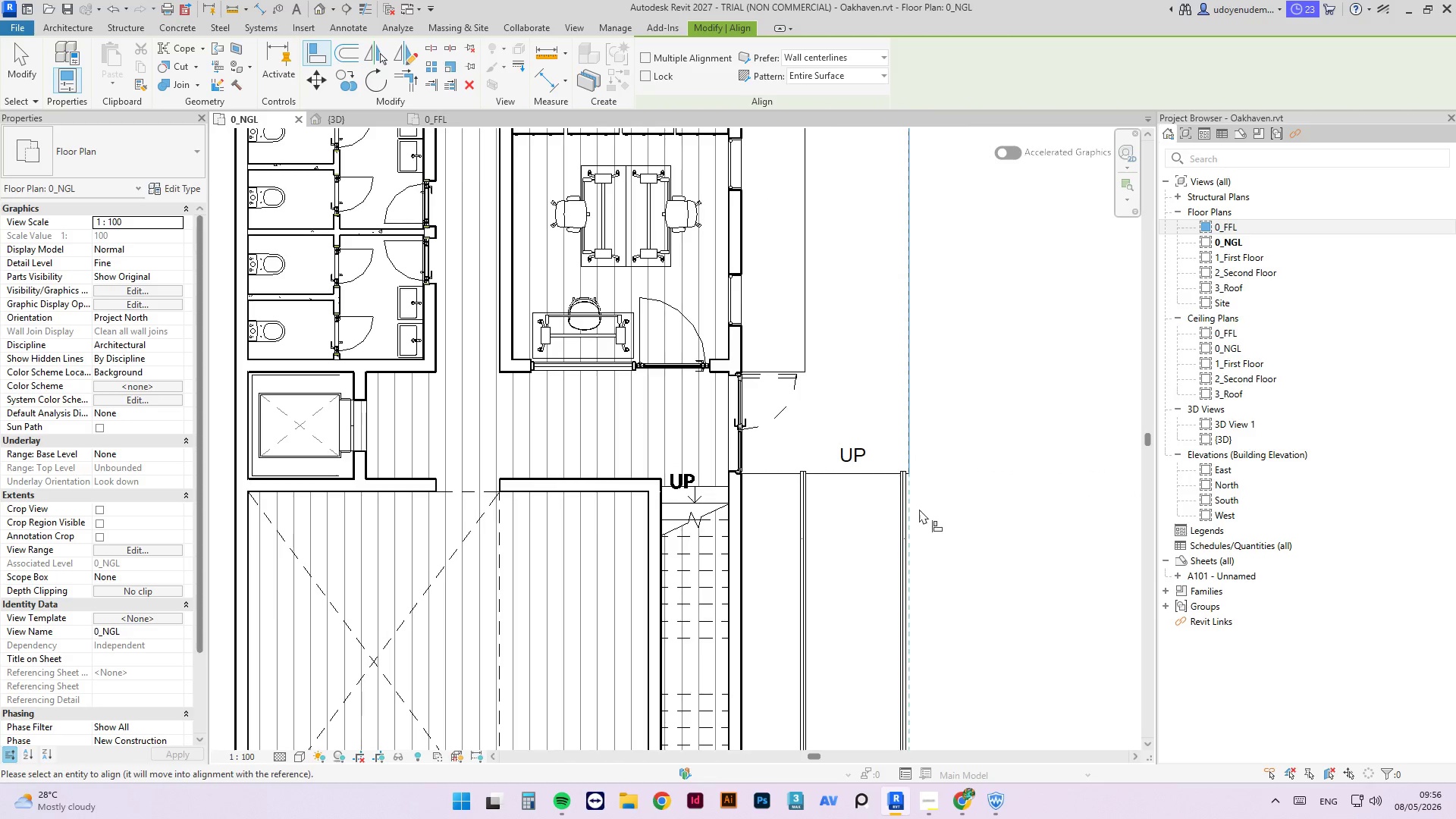 
scroll: coordinate [915, 495], scroll_direction: up, amount: 5.0
 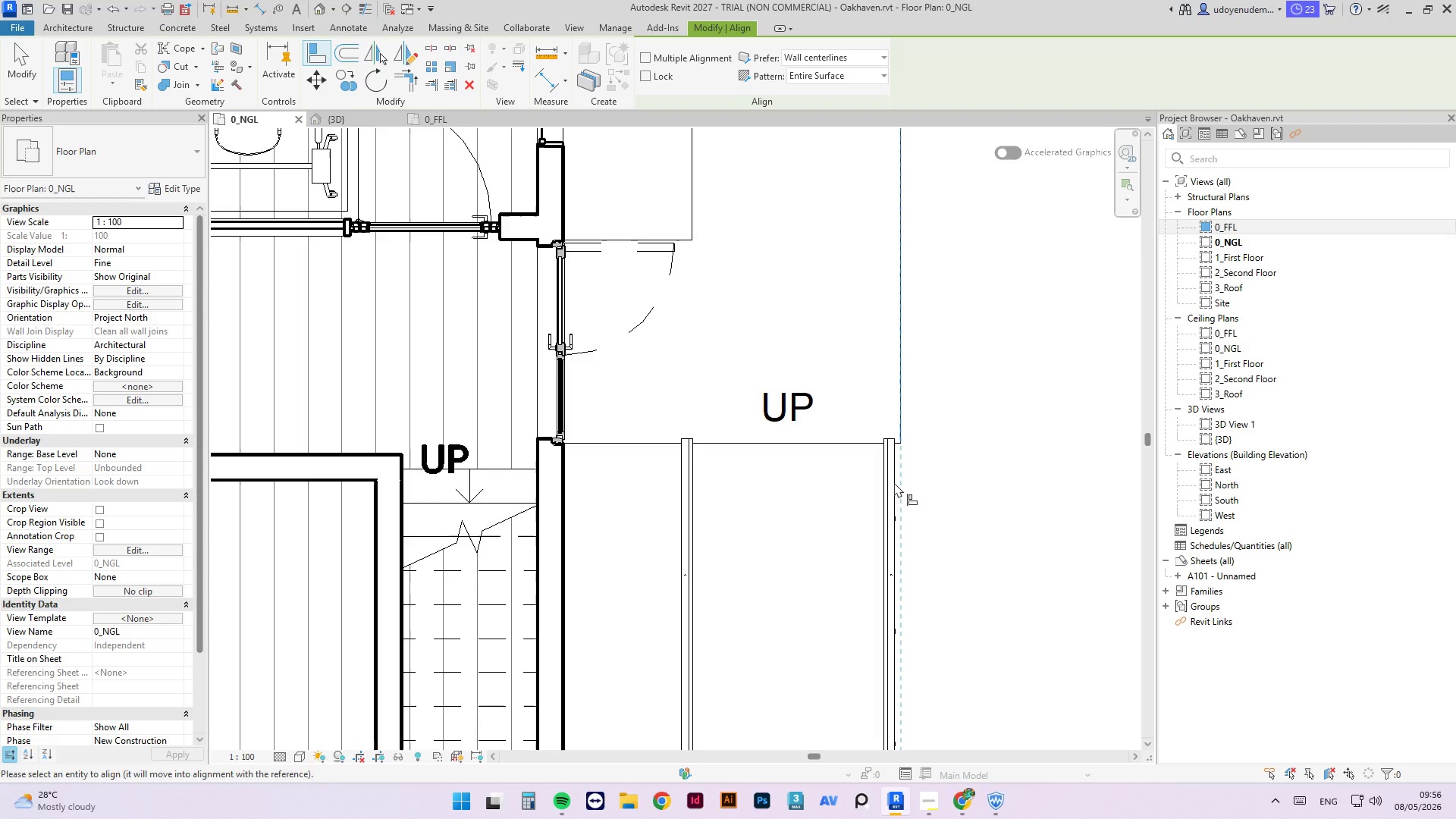 
key(Tab)
 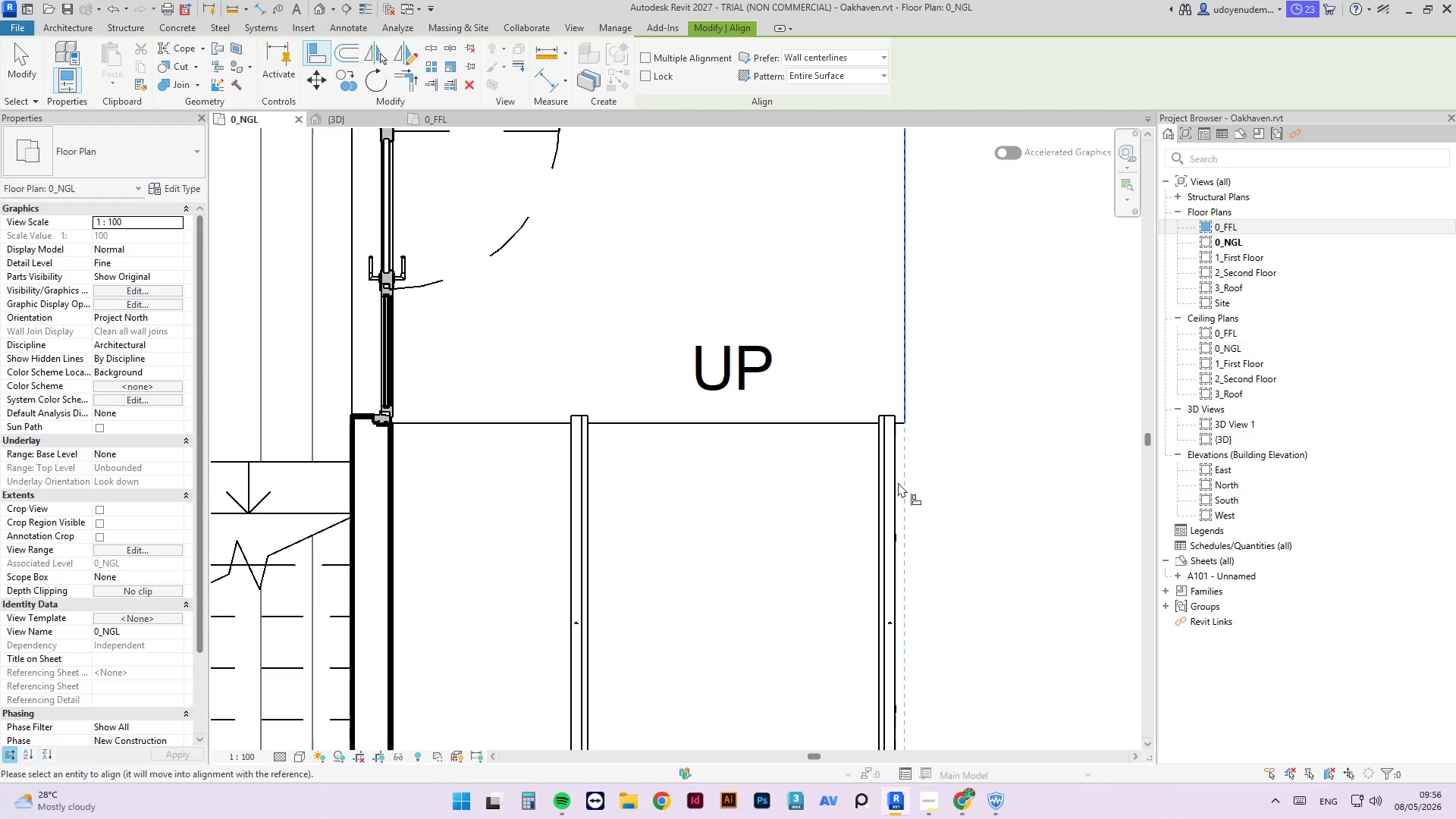 
scroll: coordinate [894, 482], scroll_direction: up, amount: 3.0
 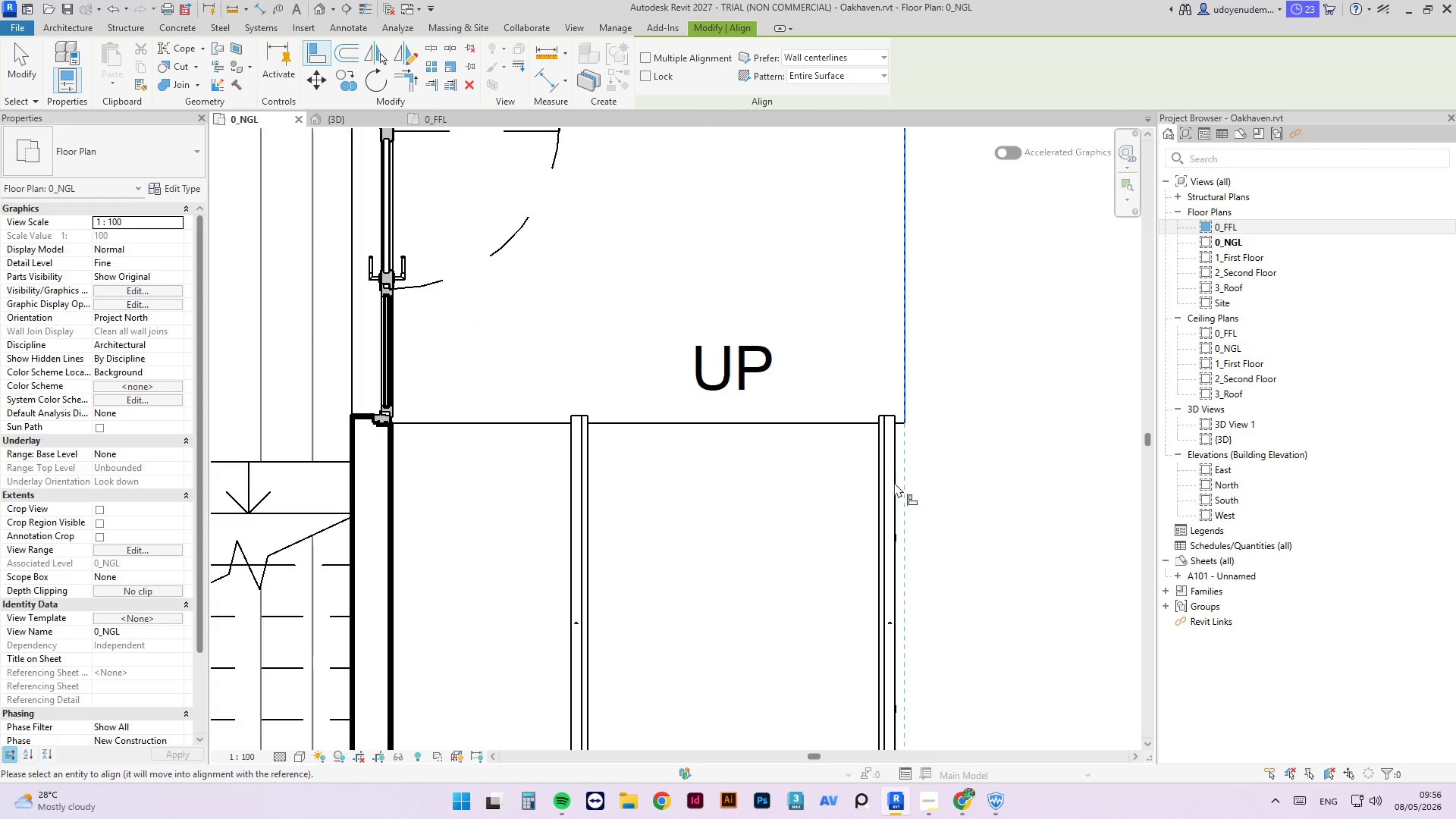 
key(Tab)
 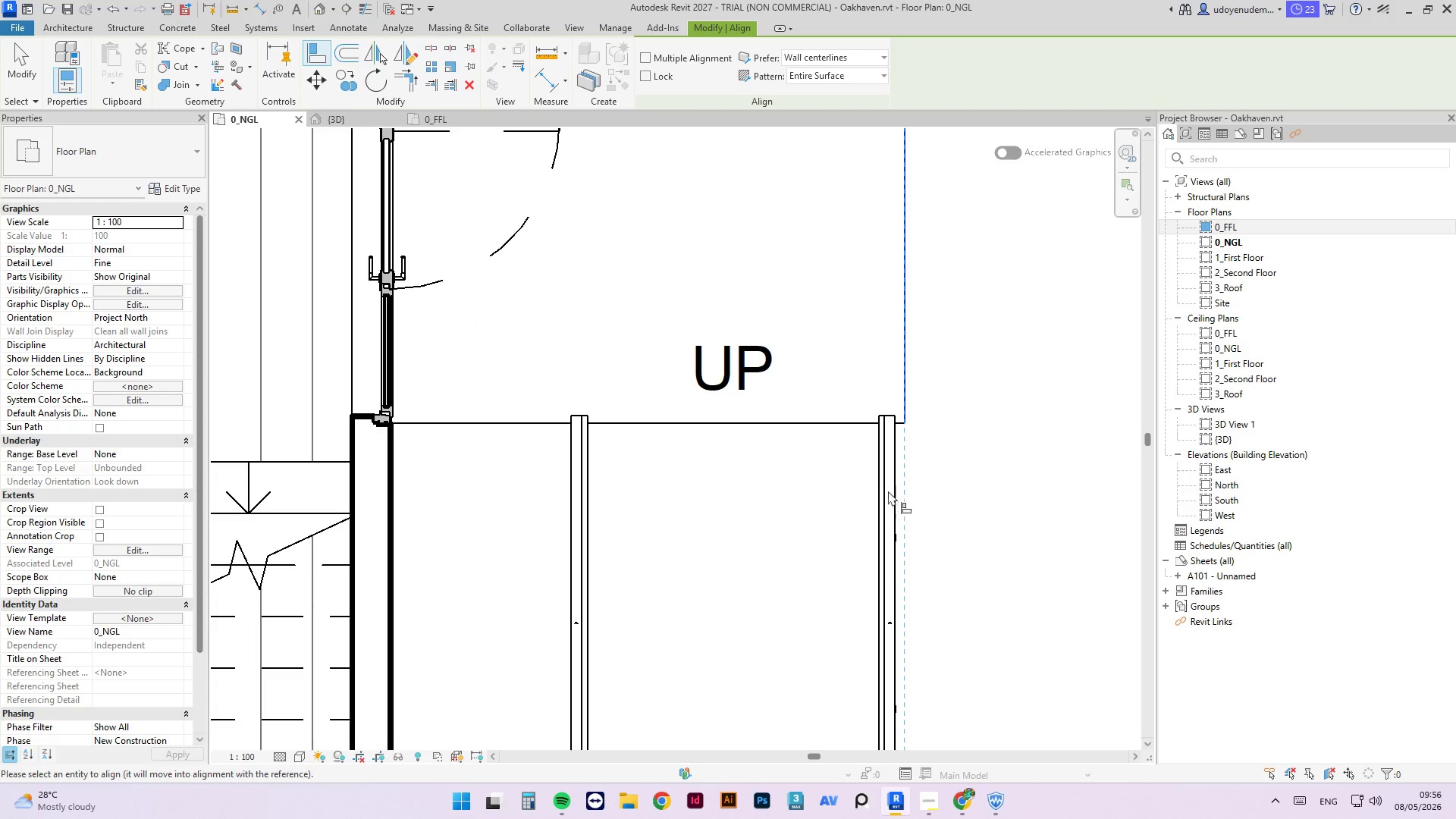 
key(Escape)
 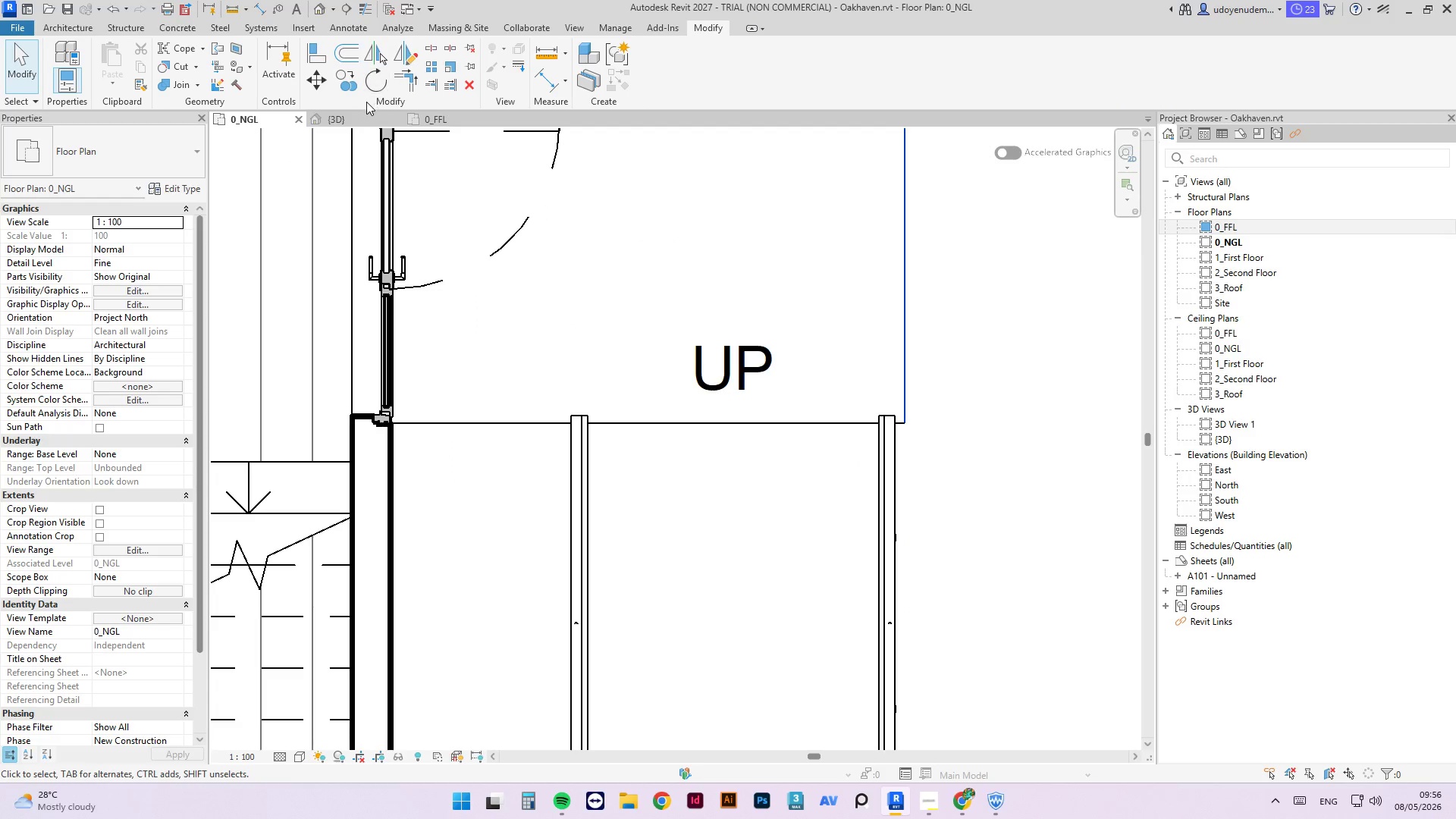 
left_click([370, 113])
 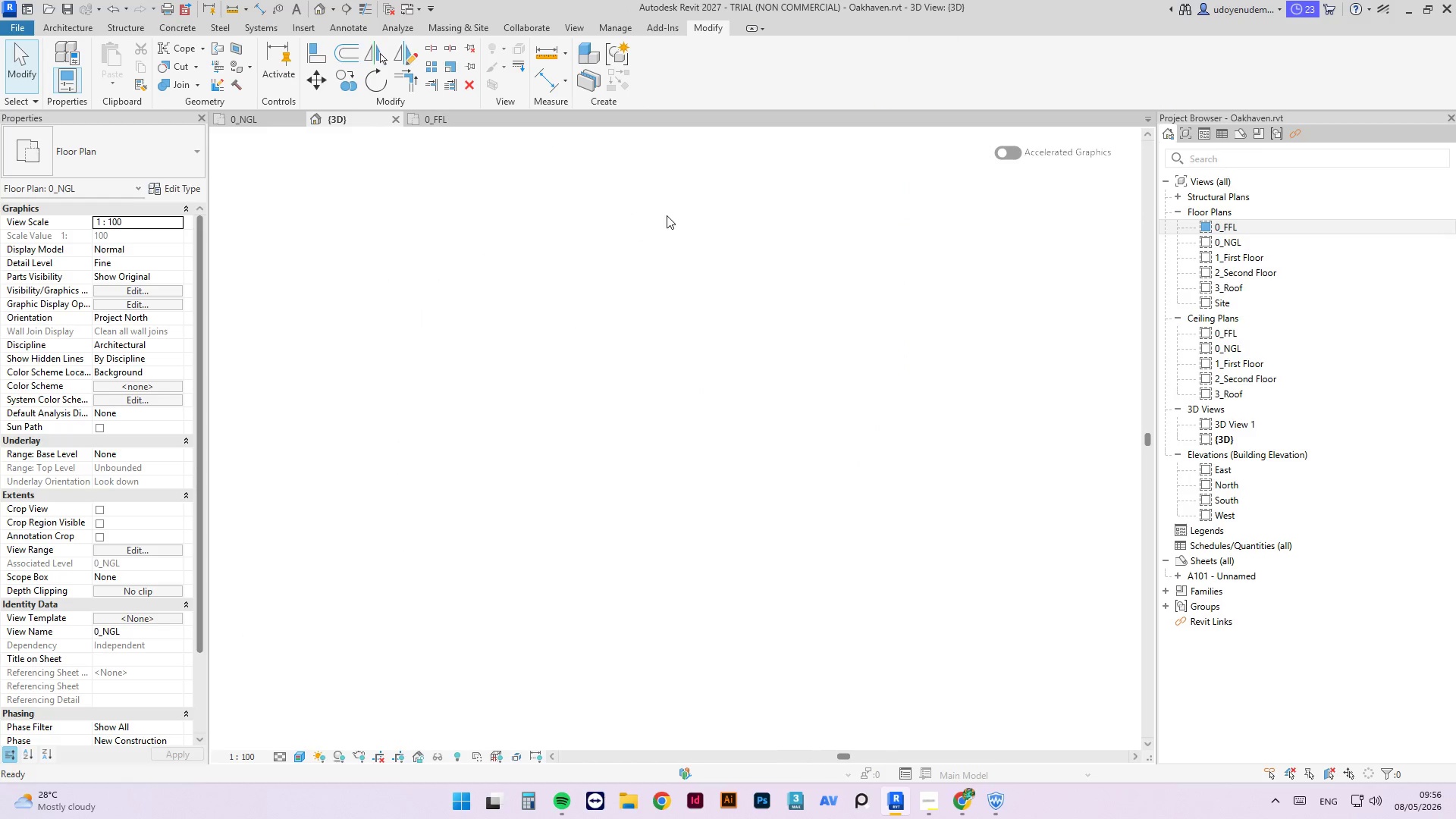 
key(Escape)
 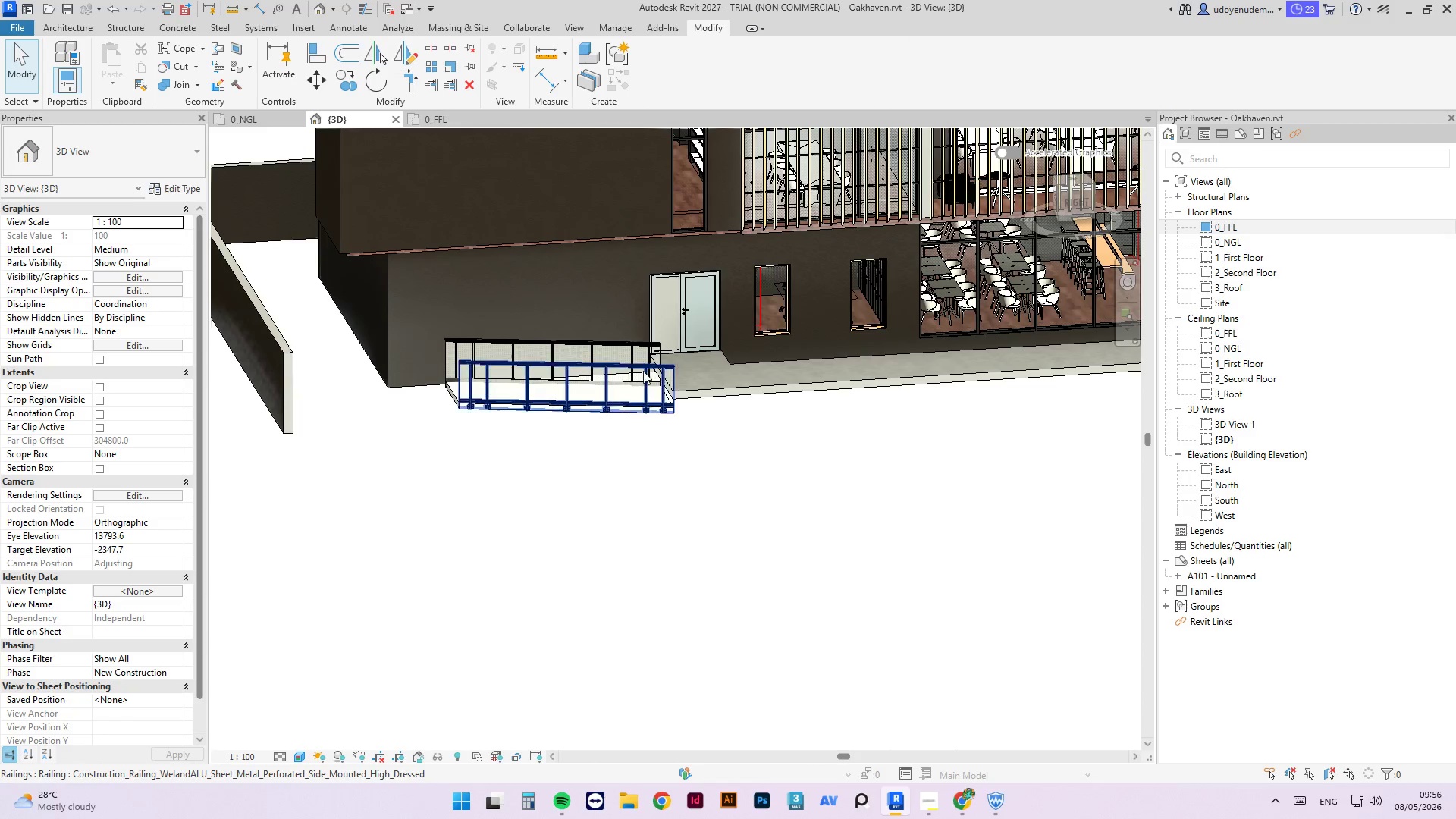 
key(Escape)
 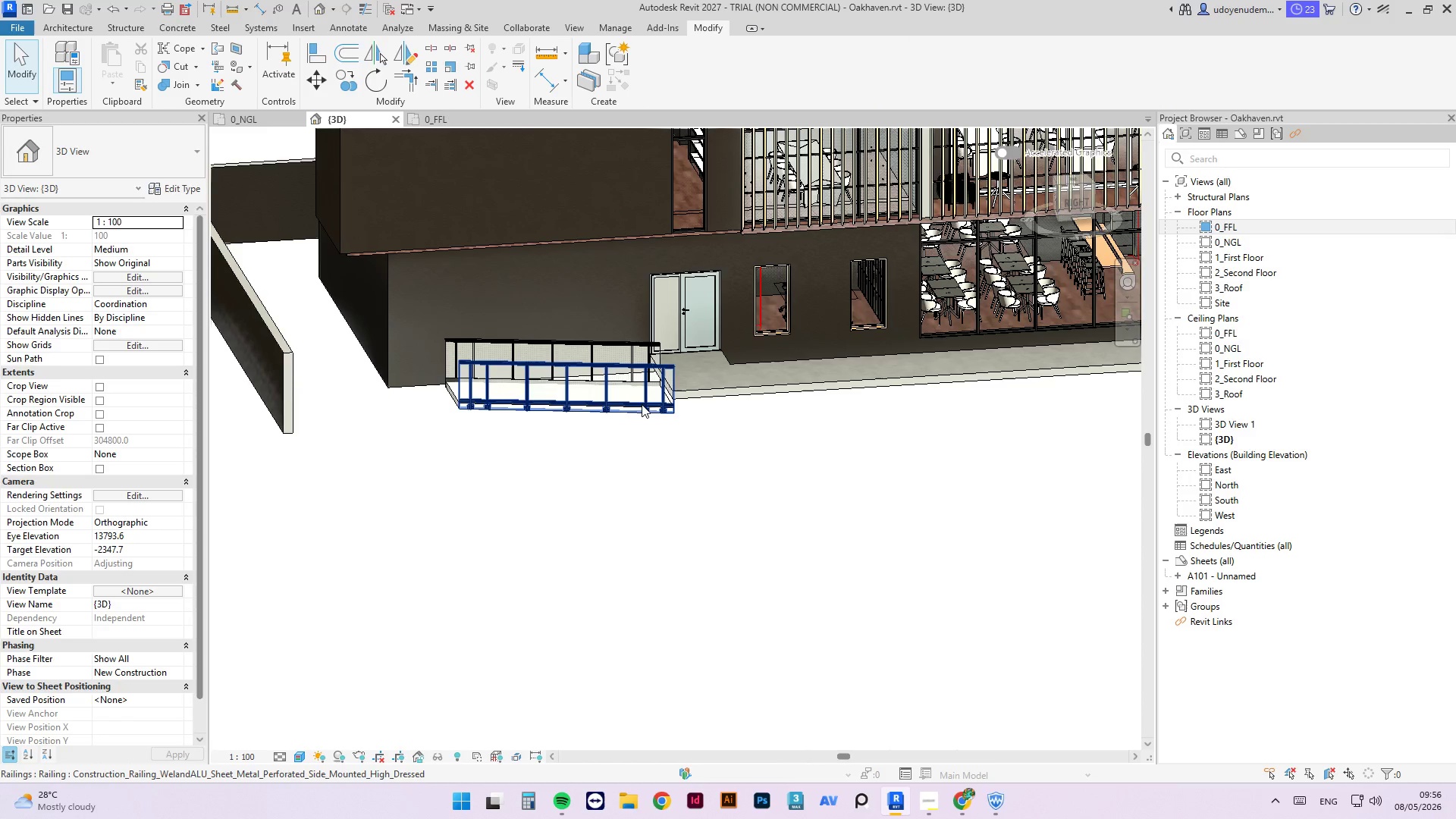 
scroll: coordinate [642, 346], scroll_direction: up, amount: 3.0
 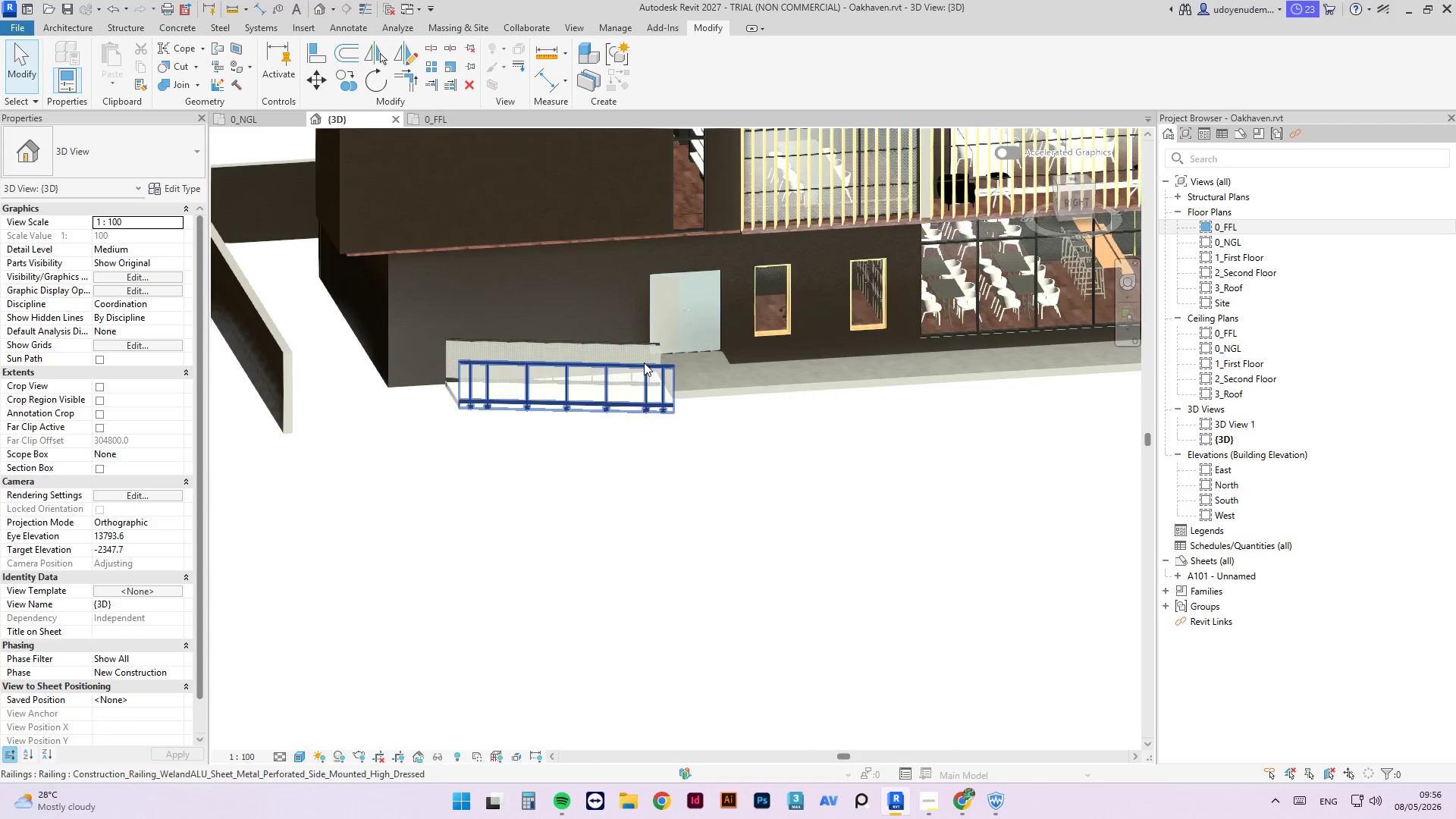 
left_click([642, 404])
 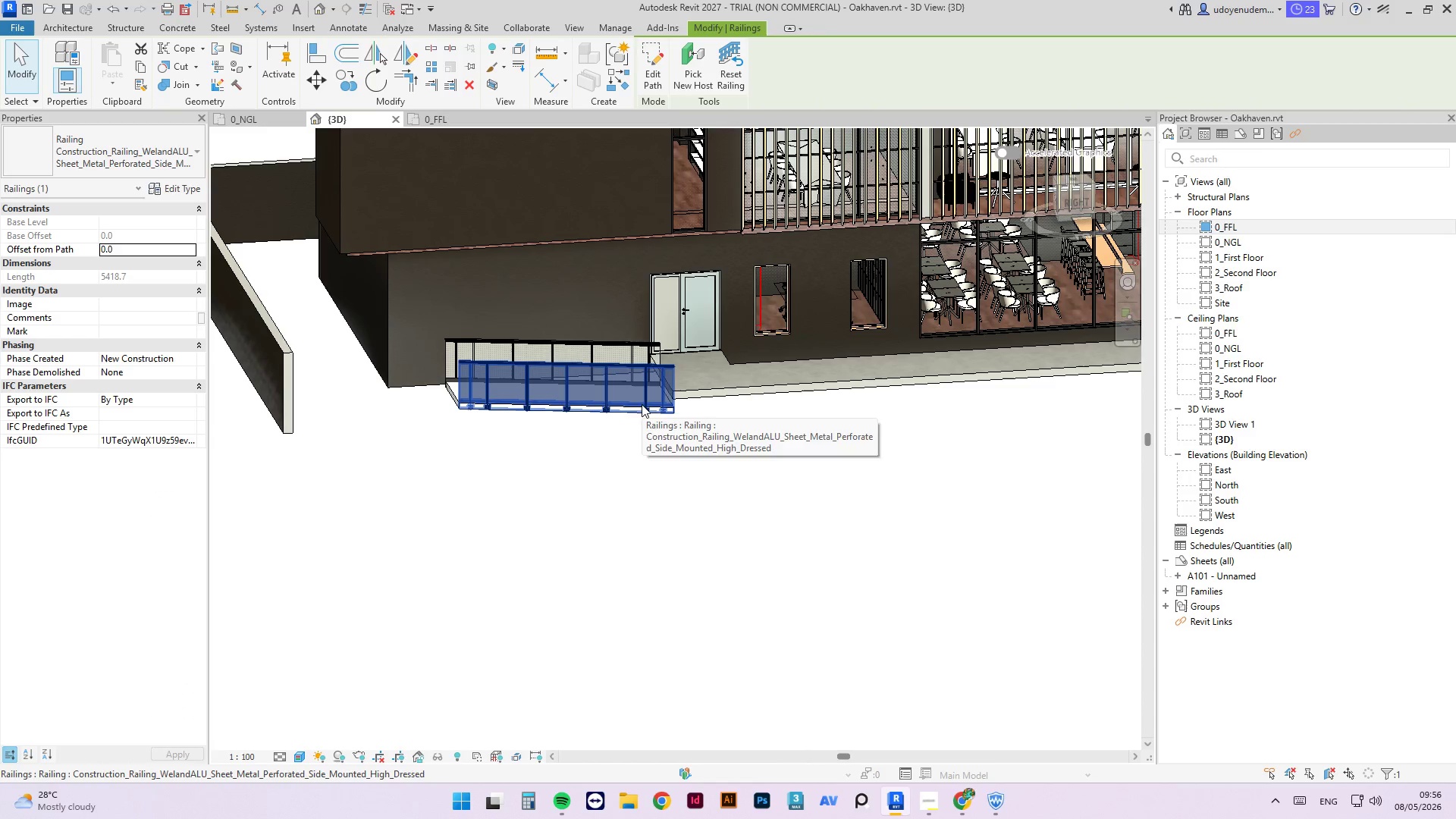 
hold_key(key=AltLeft, duration=0.52)
 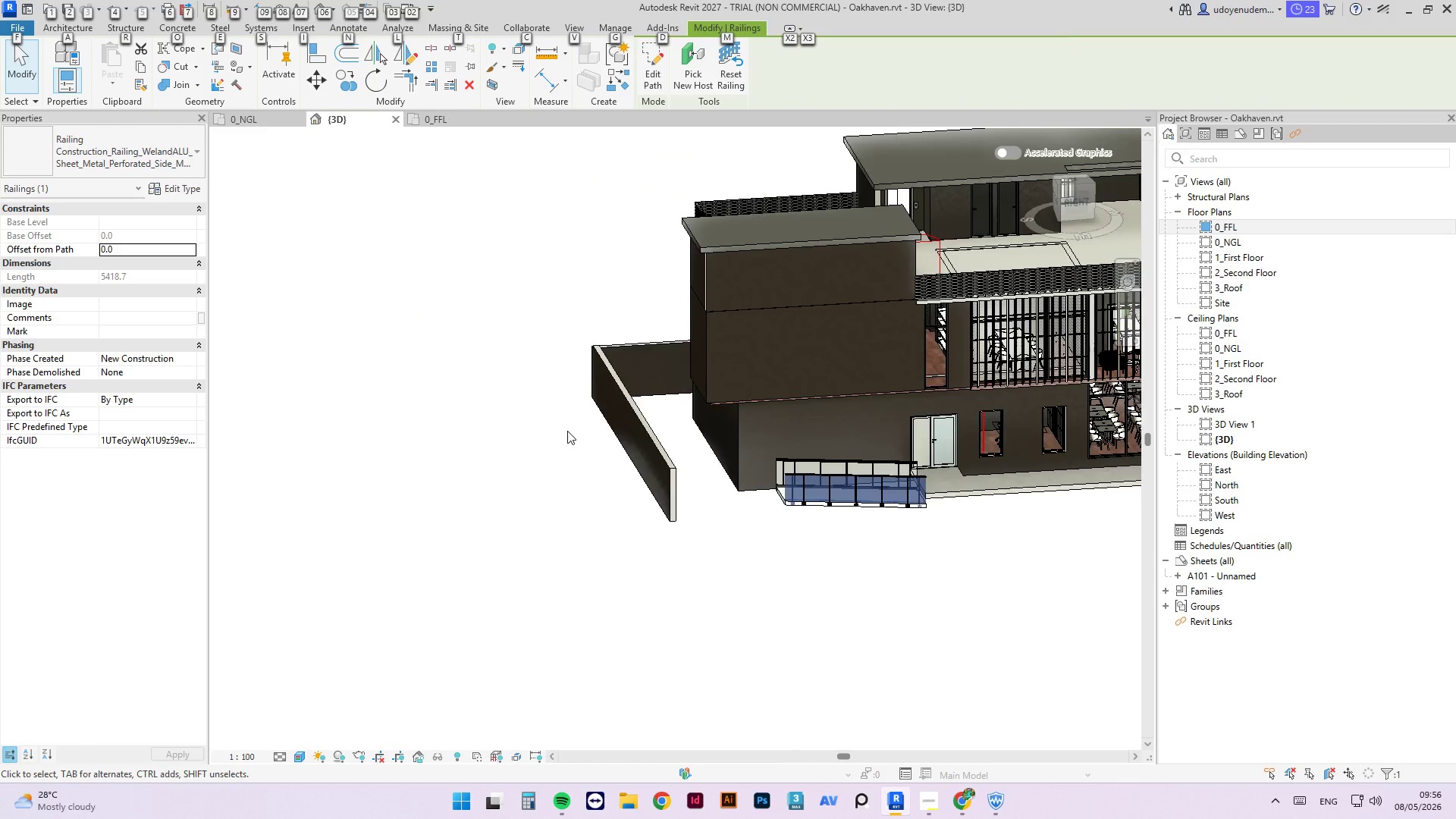 
scroll: coordinate [693, 422], scroll_direction: down, amount: 3.0
 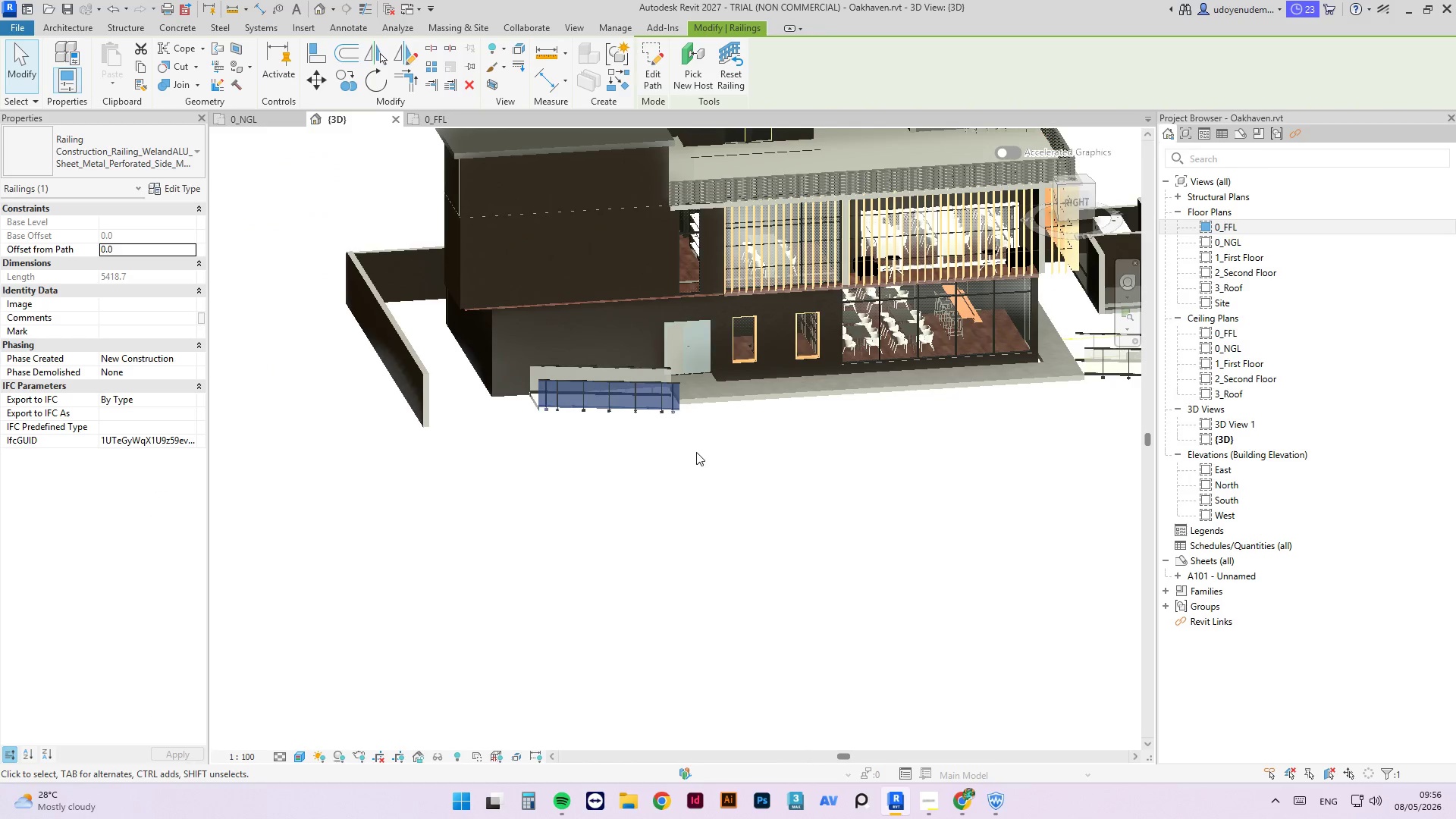 
hold_key(key=ShiftLeft, duration=0.5)
scroll: coordinate [601, 450], scroll_direction: down, amount: 2.0
 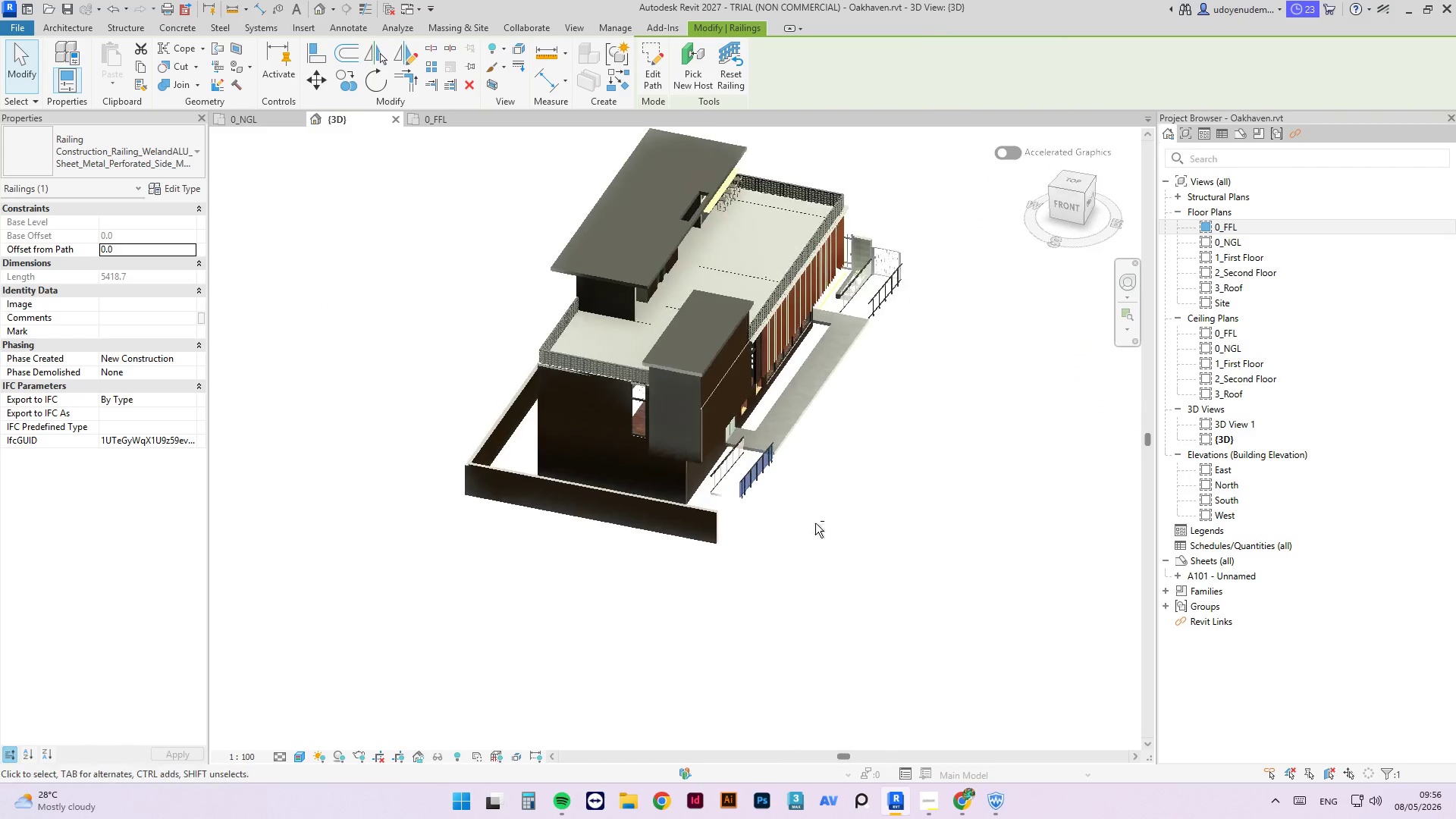 
scroll: coordinate [737, 479], scroll_direction: up, amount: 4.0
 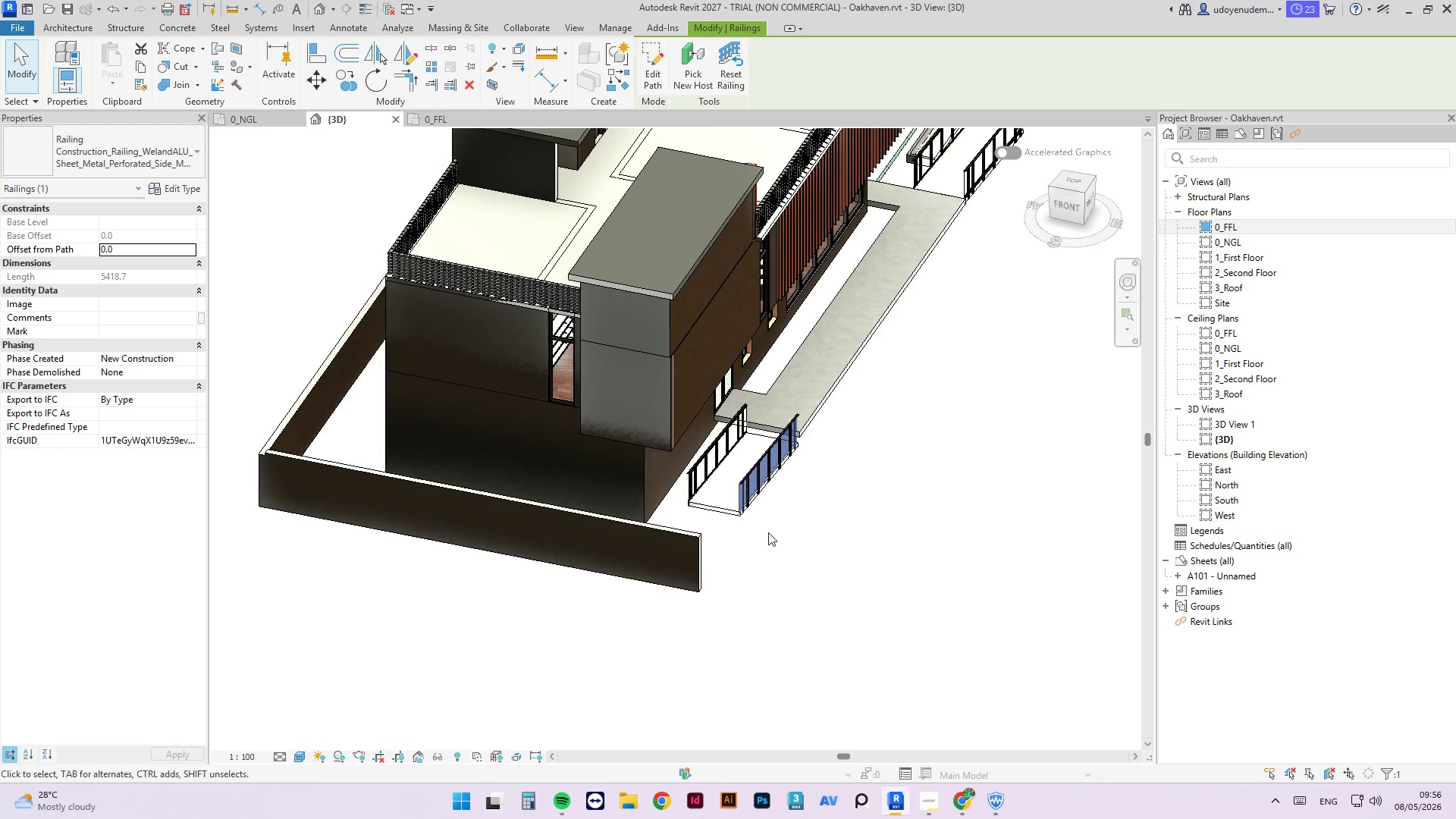 
left_click_drag(start_coordinate=[768, 532], to_coordinate=[686, 477])
 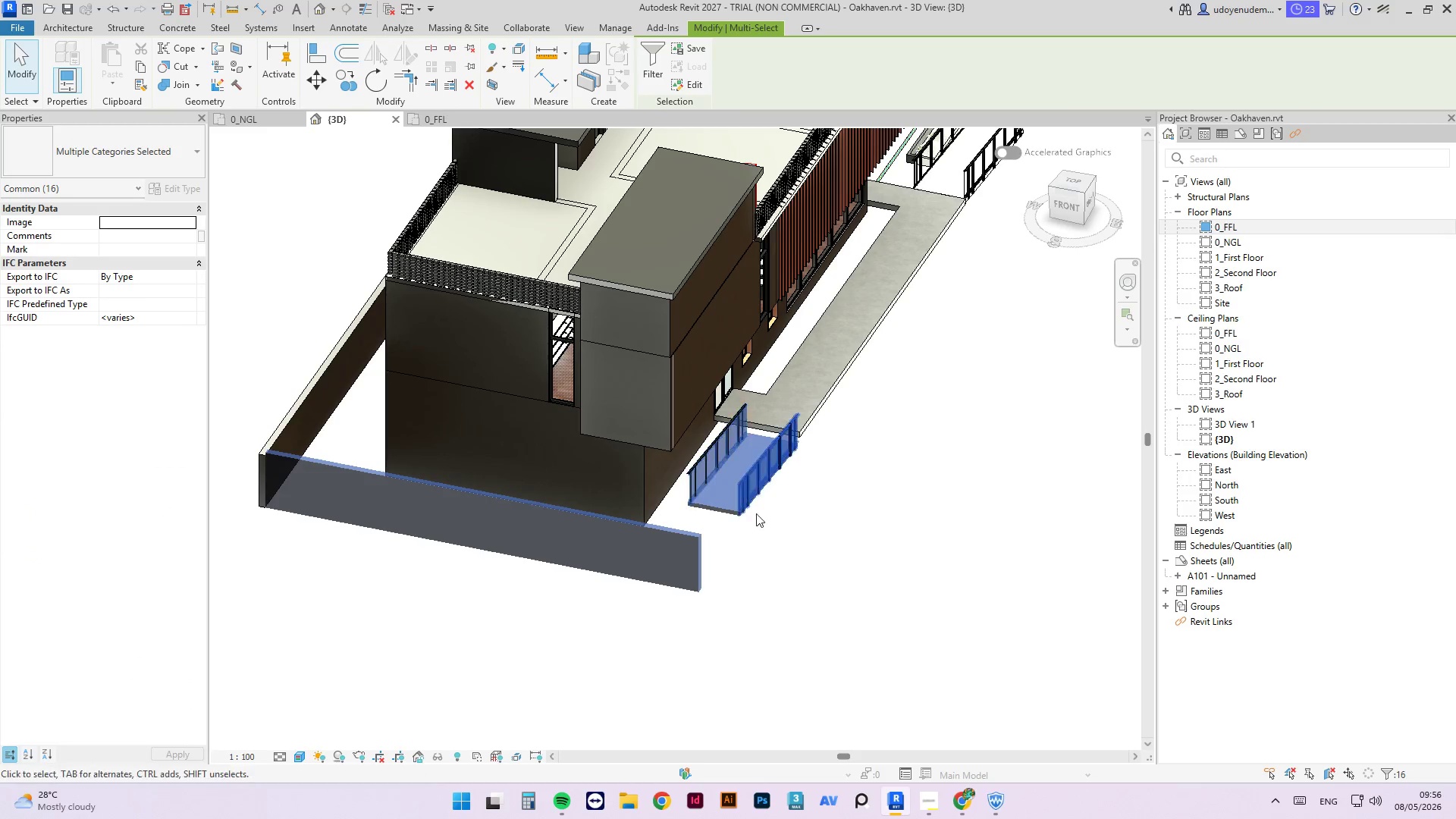 
left_click([819, 545])
 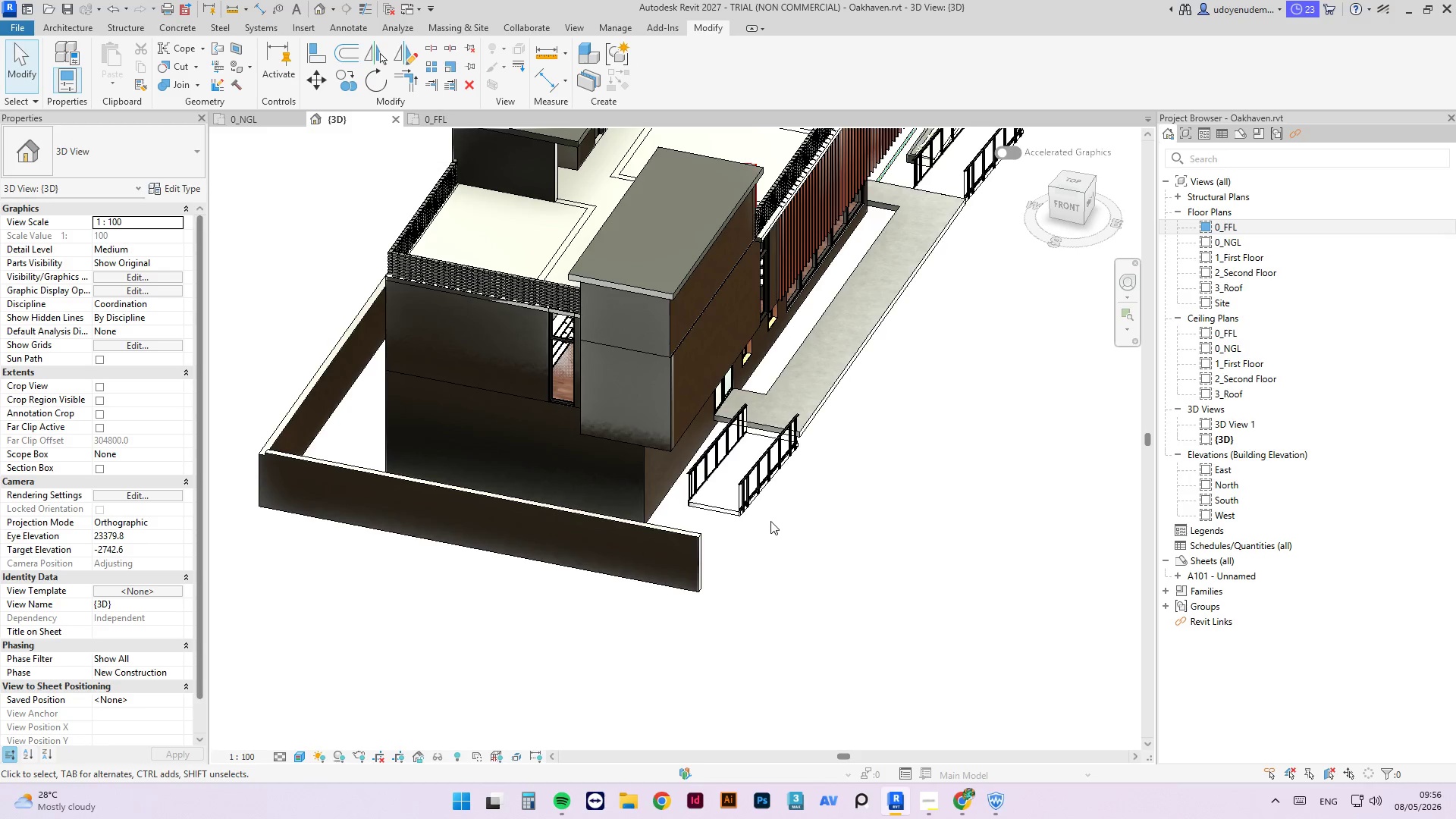 
left_click_drag(start_coordinate=[780, 527], to_coordinate=[651, 466])
 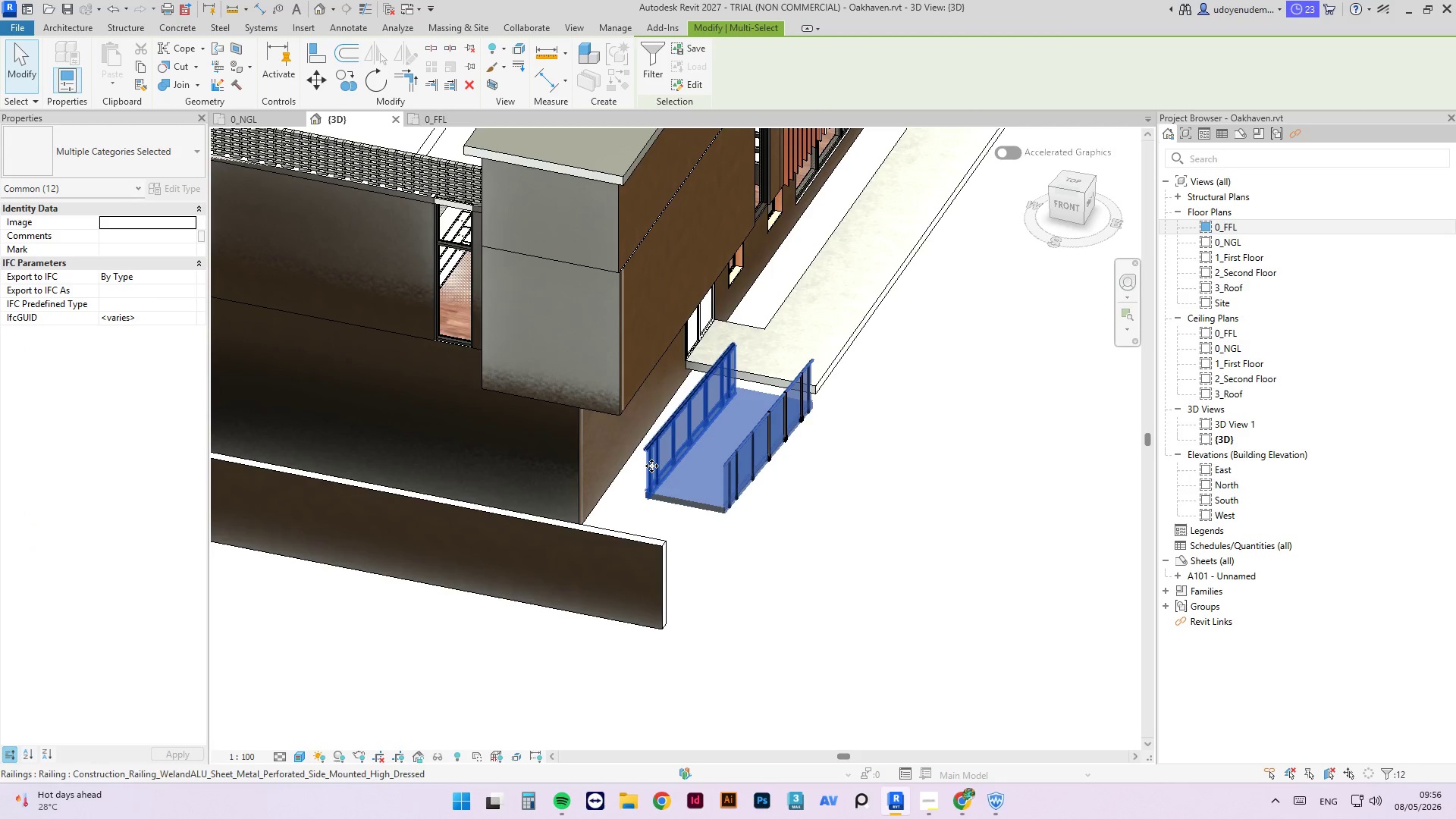 
scroll: coordinate [769, 520], scroll_direction: up, amount: 3.0
 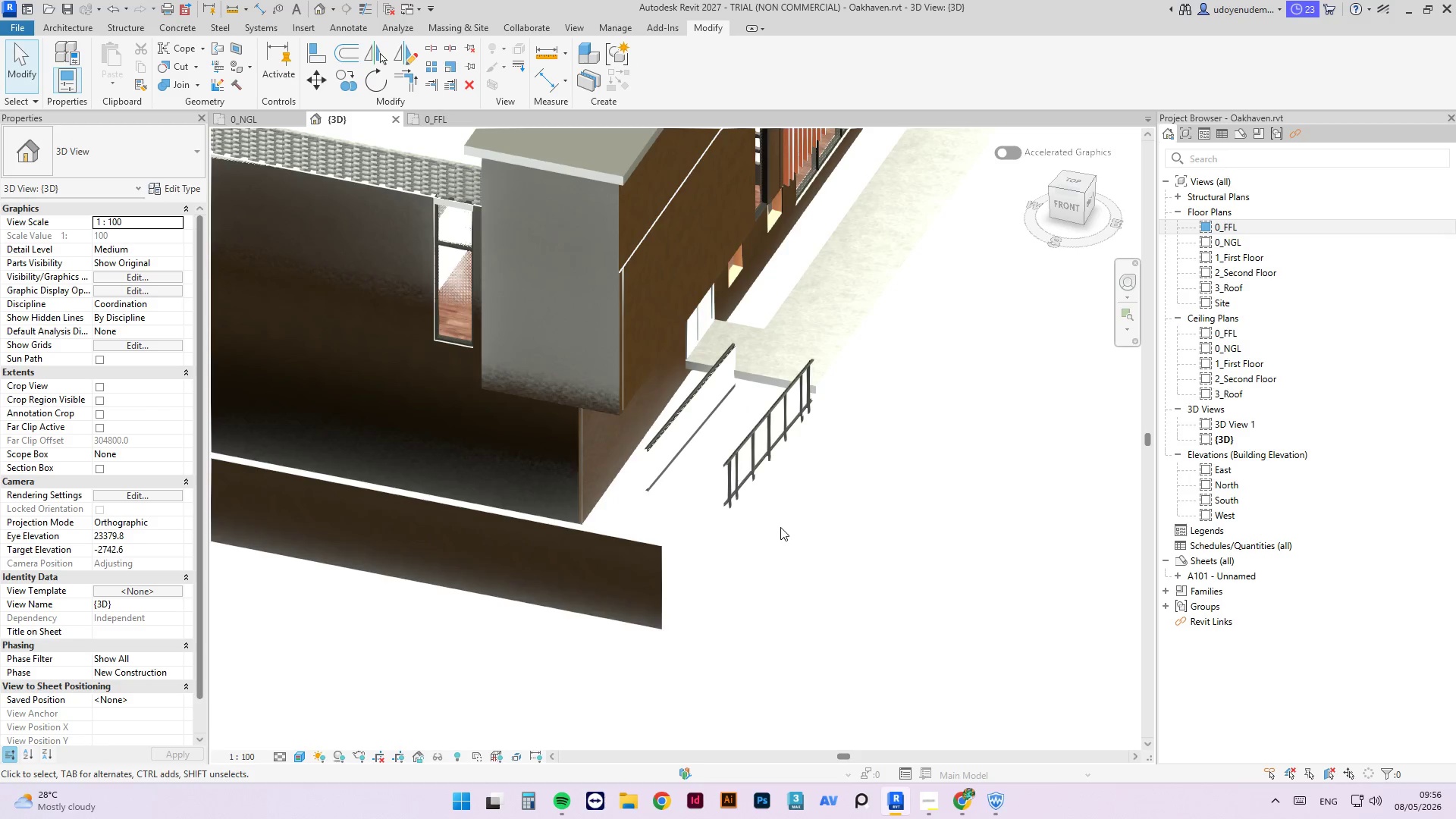 
type(ro)
 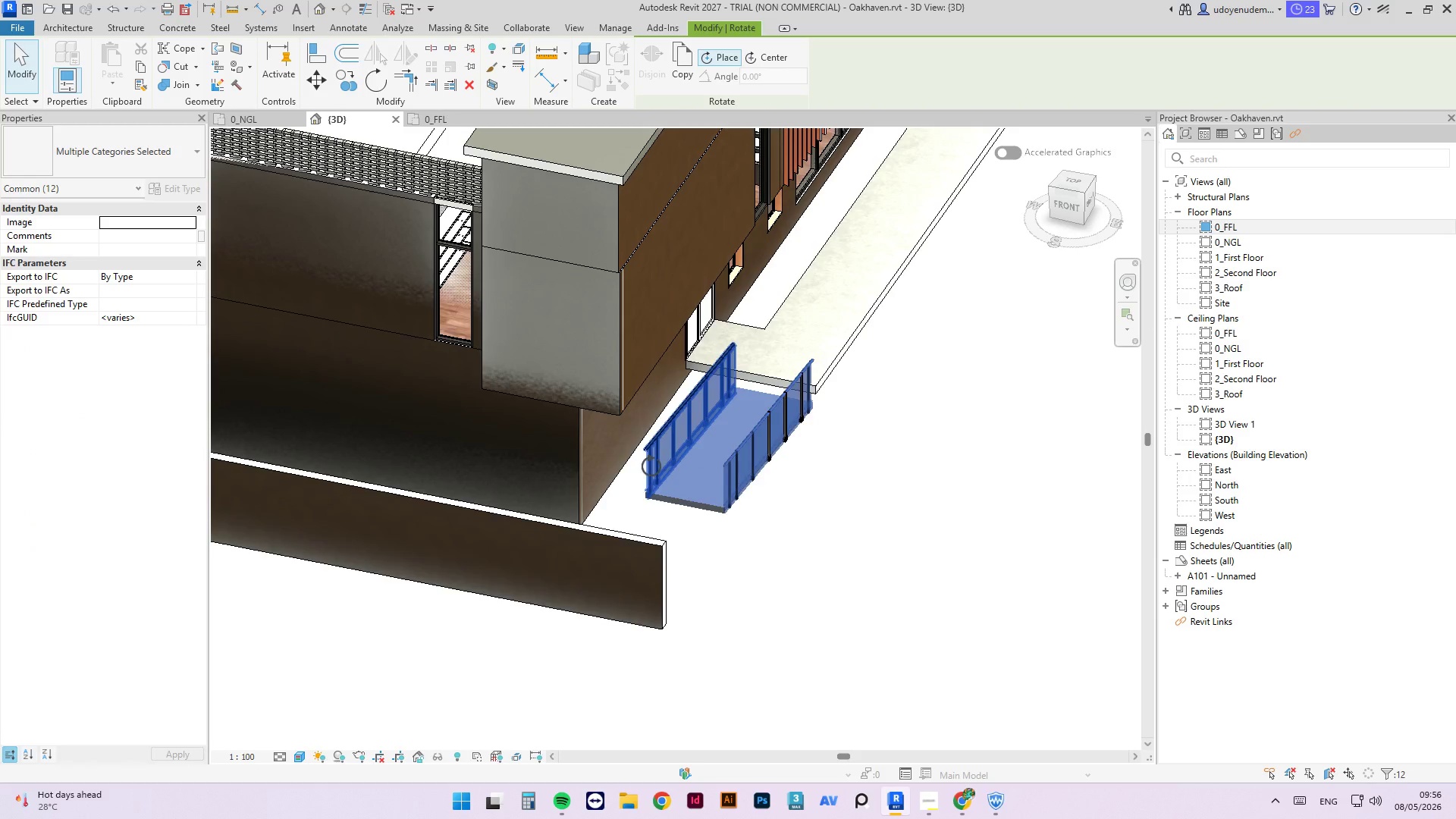 
scroll: coordinate [719, 526], scroll_direction: up, amount: 7.0
 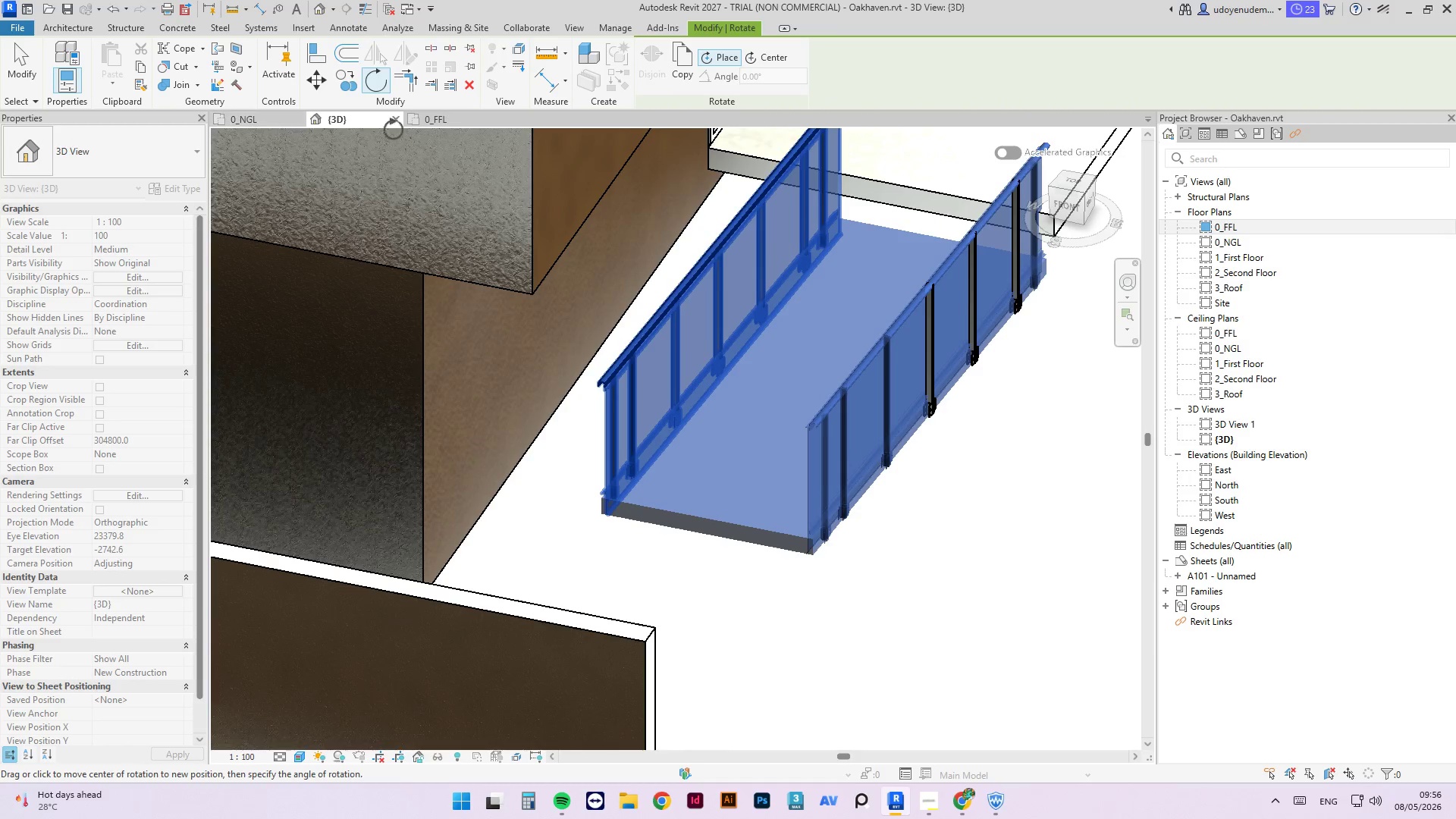 
left_click([445, 118])
 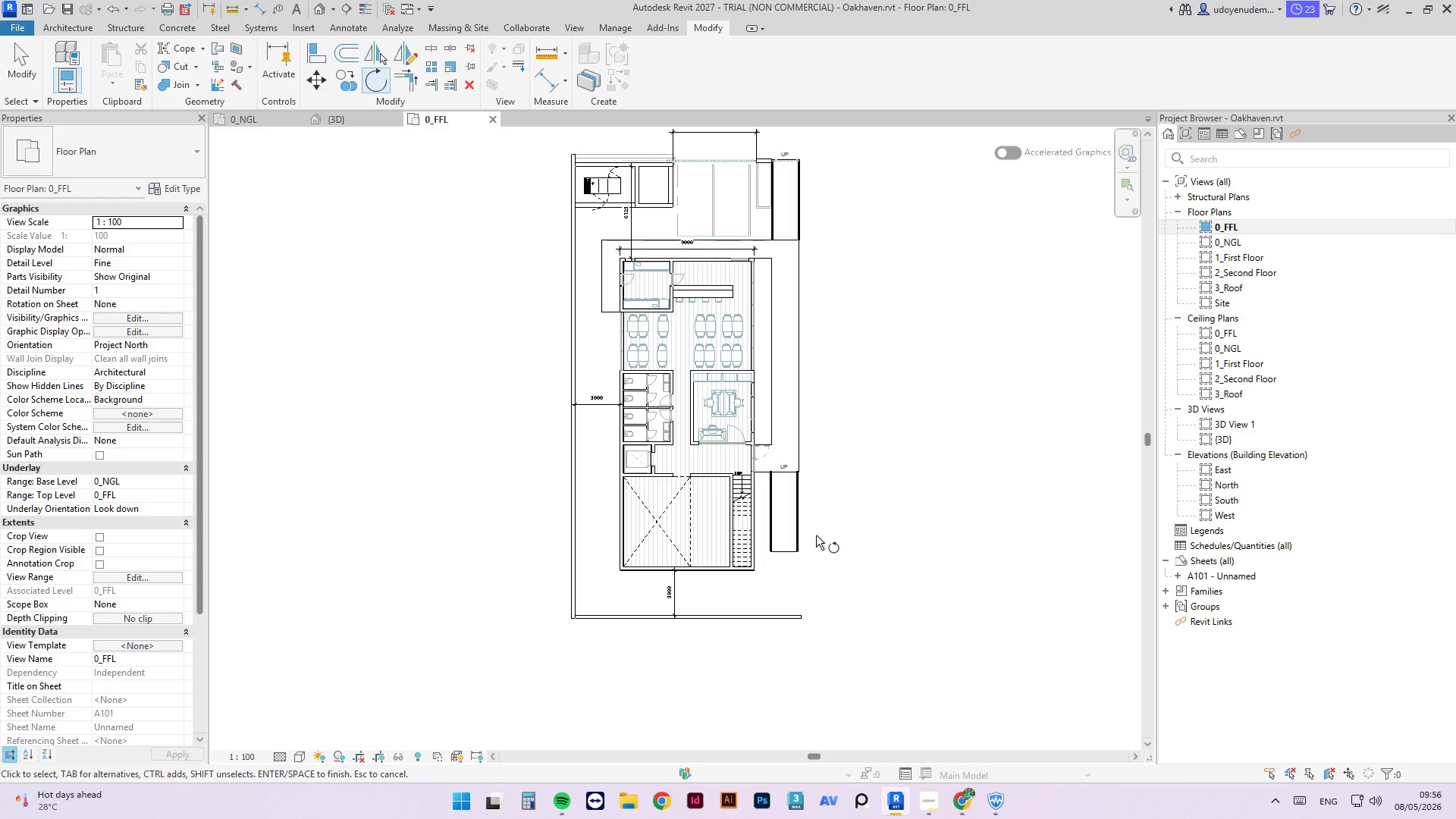 
scroll: coordinate [760, 565], scroll_direction: up, amount: 12.0
 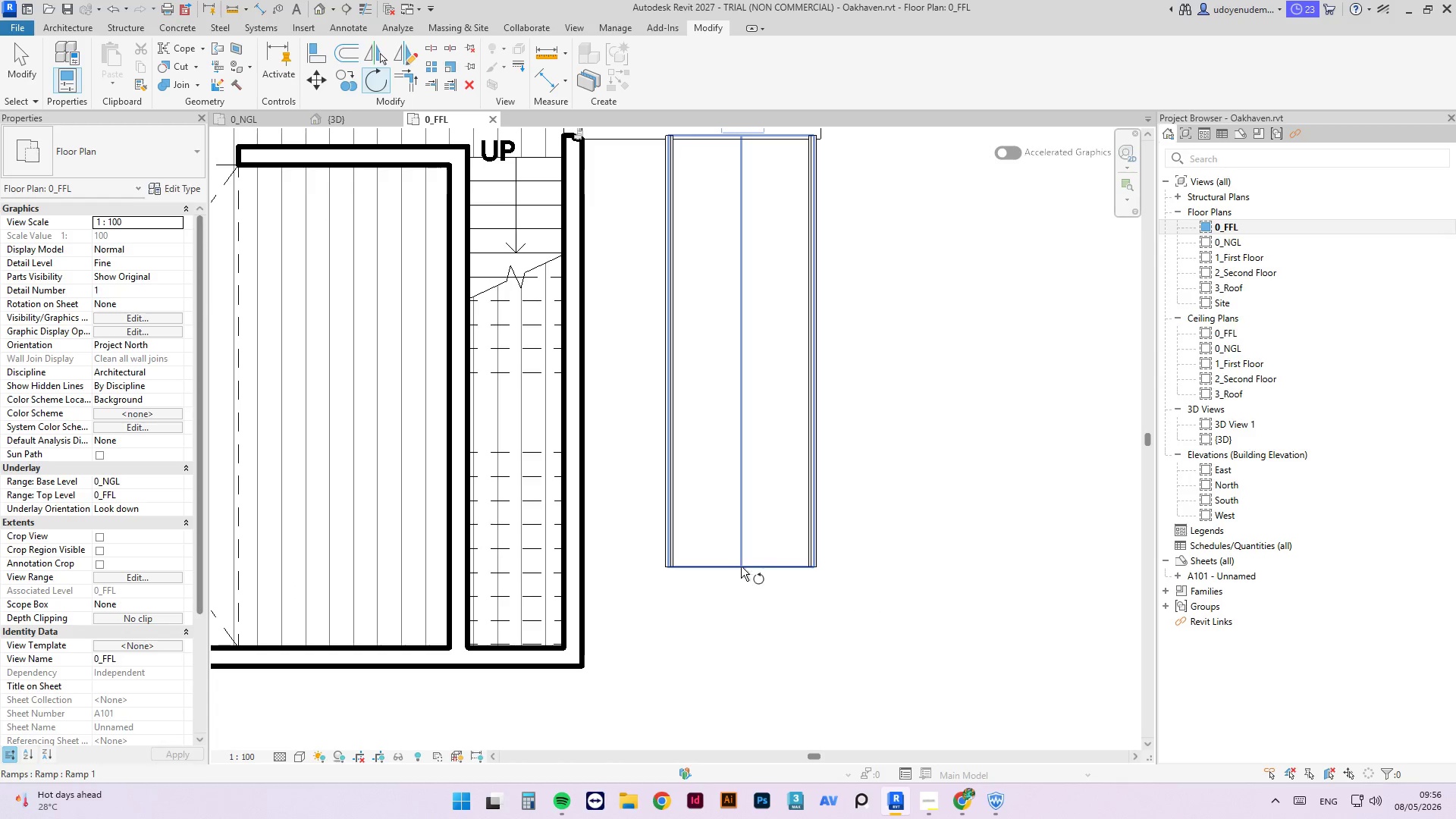 
left_click([743, 566])
 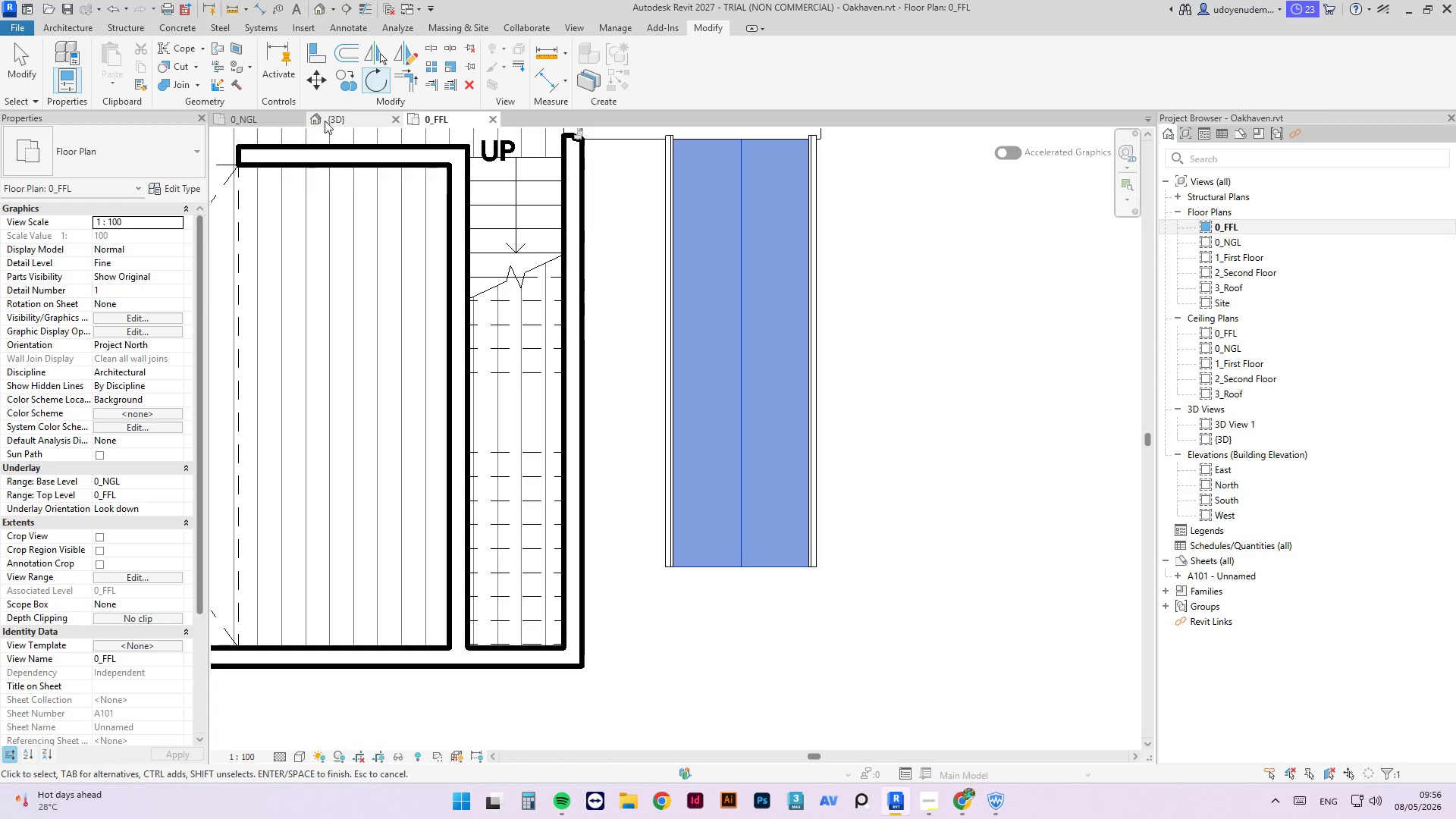 
key(Escape)
 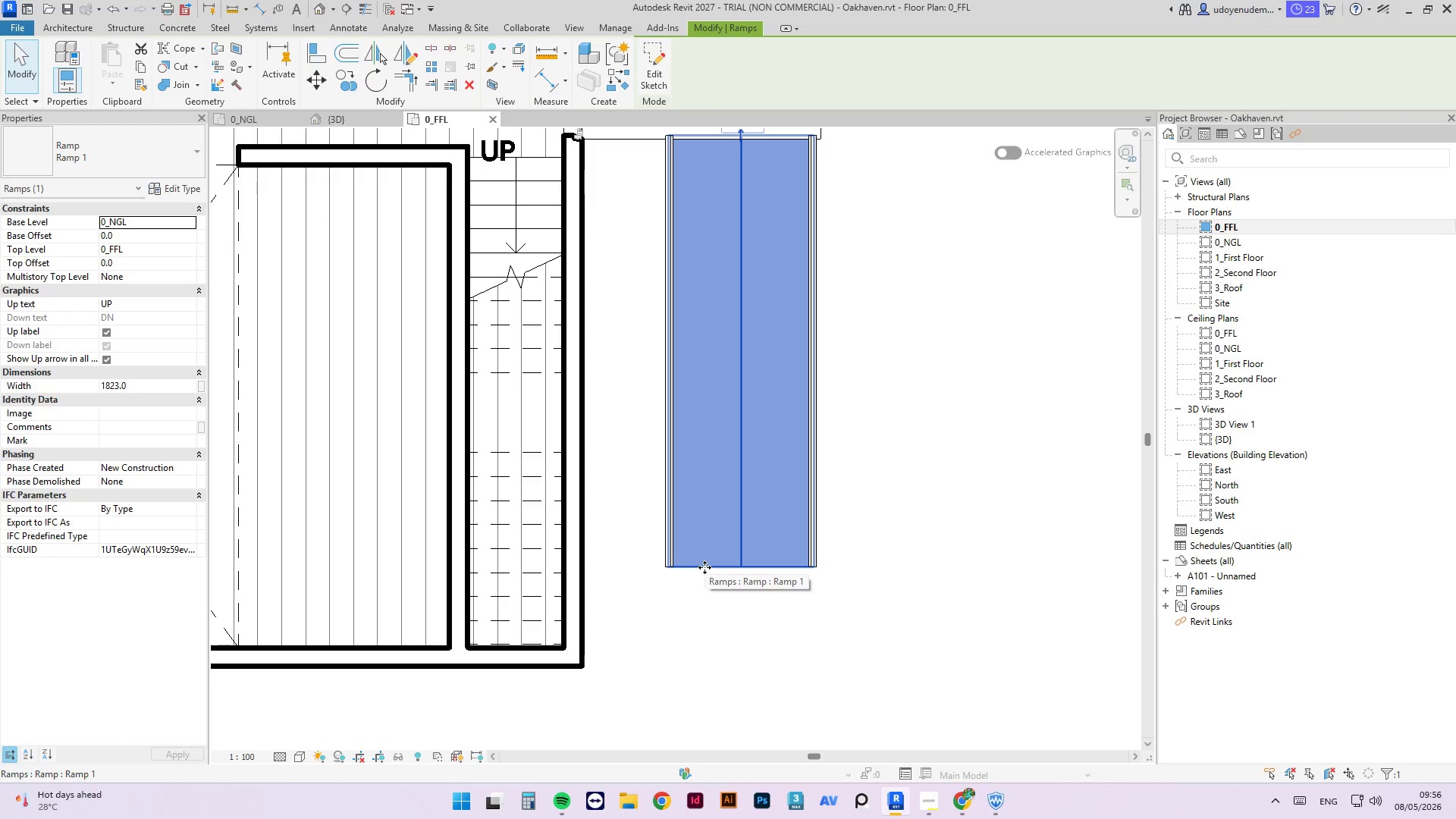 
key(Space)
 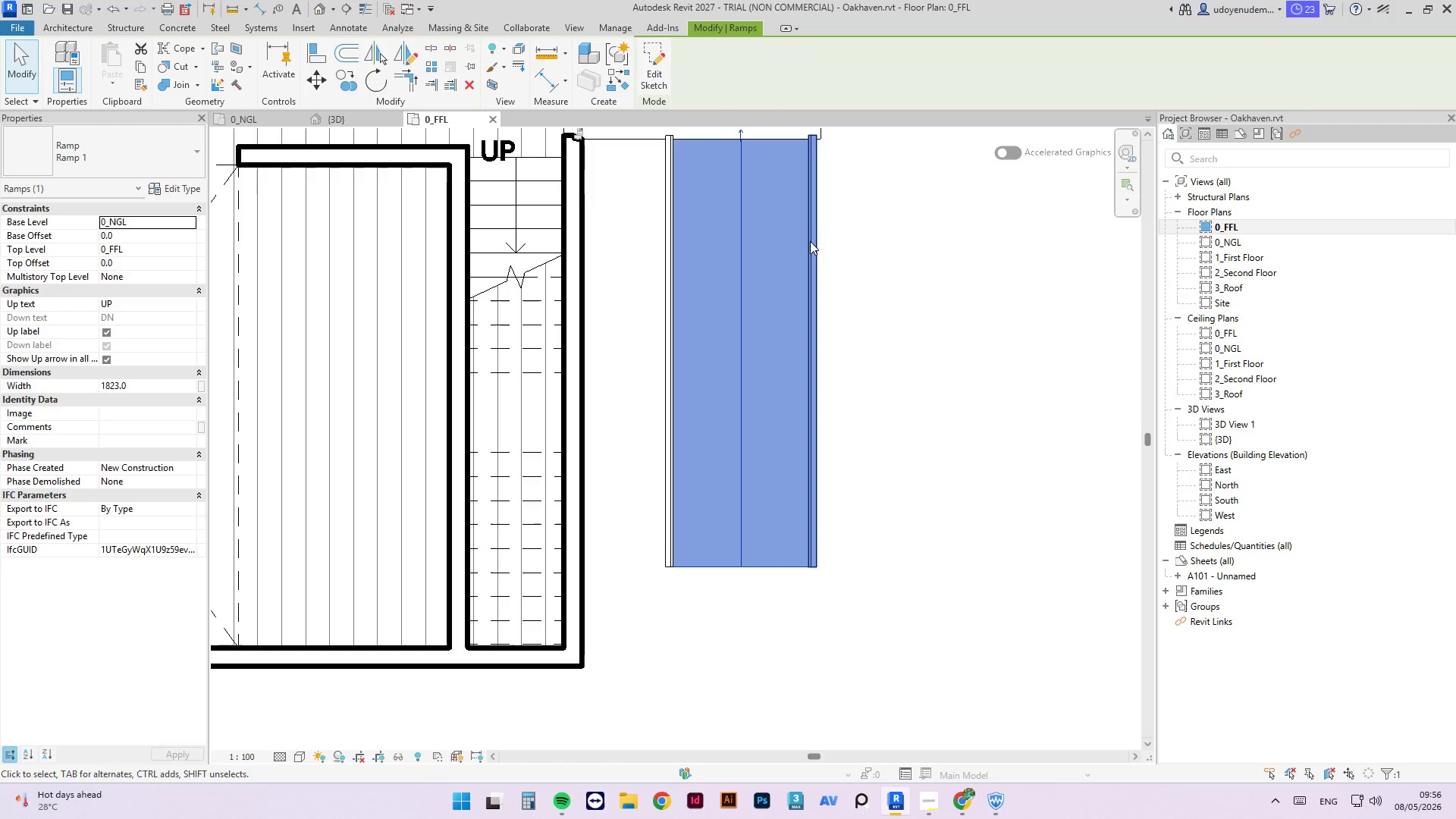 
scroll: coordinate [623, 475], scroll_direction: down, amount: 1.0
 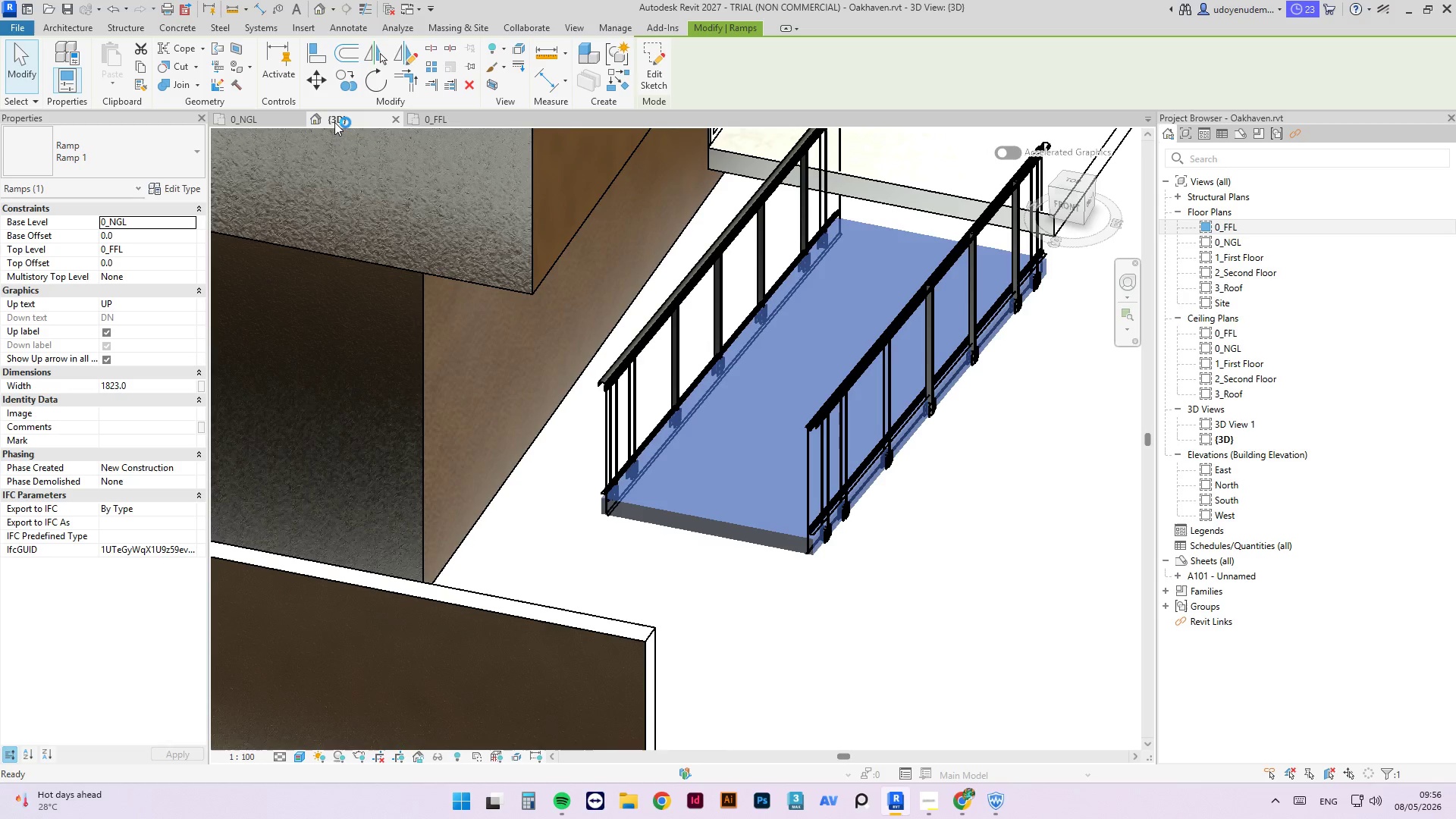 
hold_key(key=ShiftLeft, duration=1.67)
 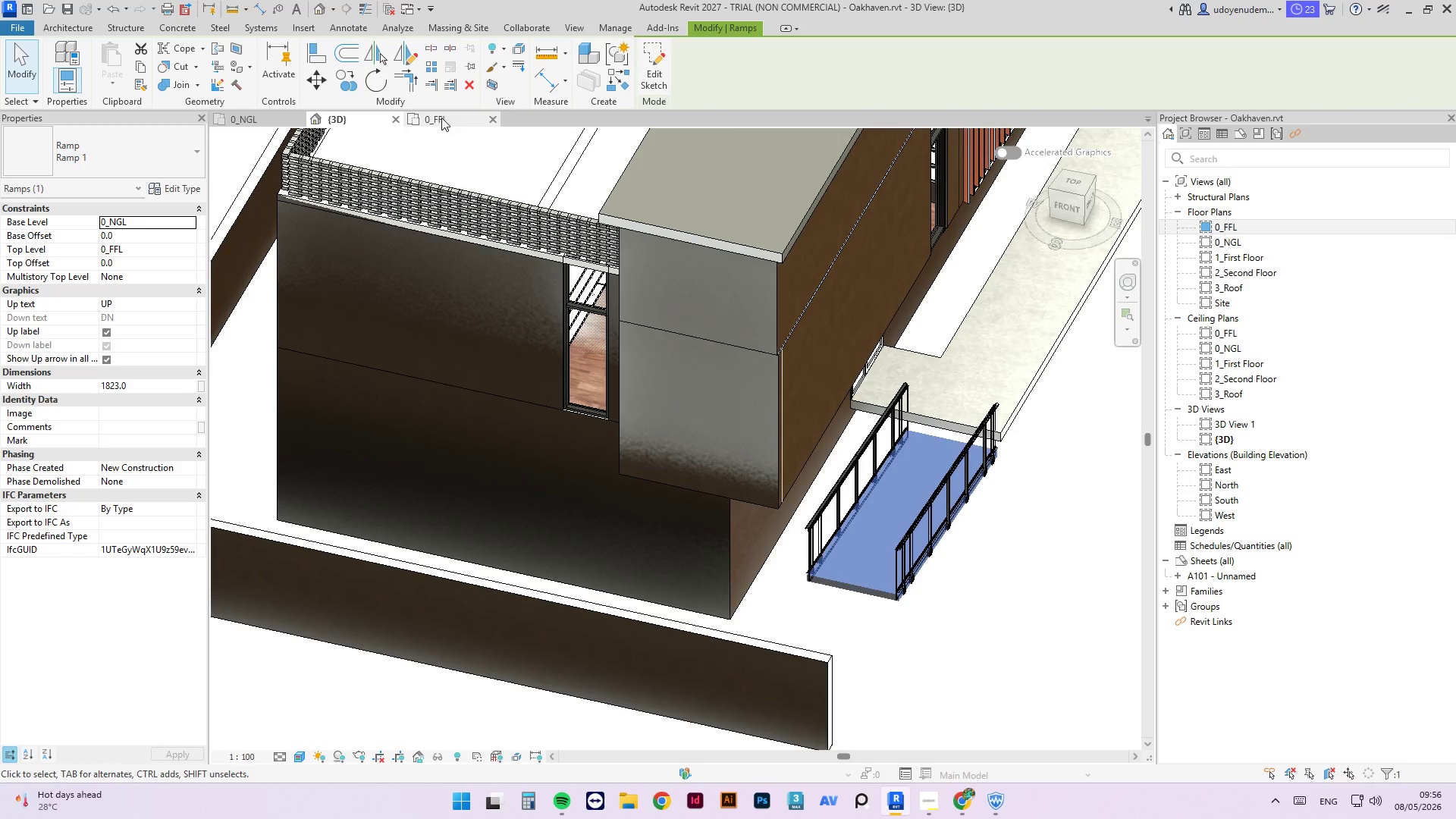 
scroll: coordinate [929, 603], scroll_direction: down, amount: 6.0
 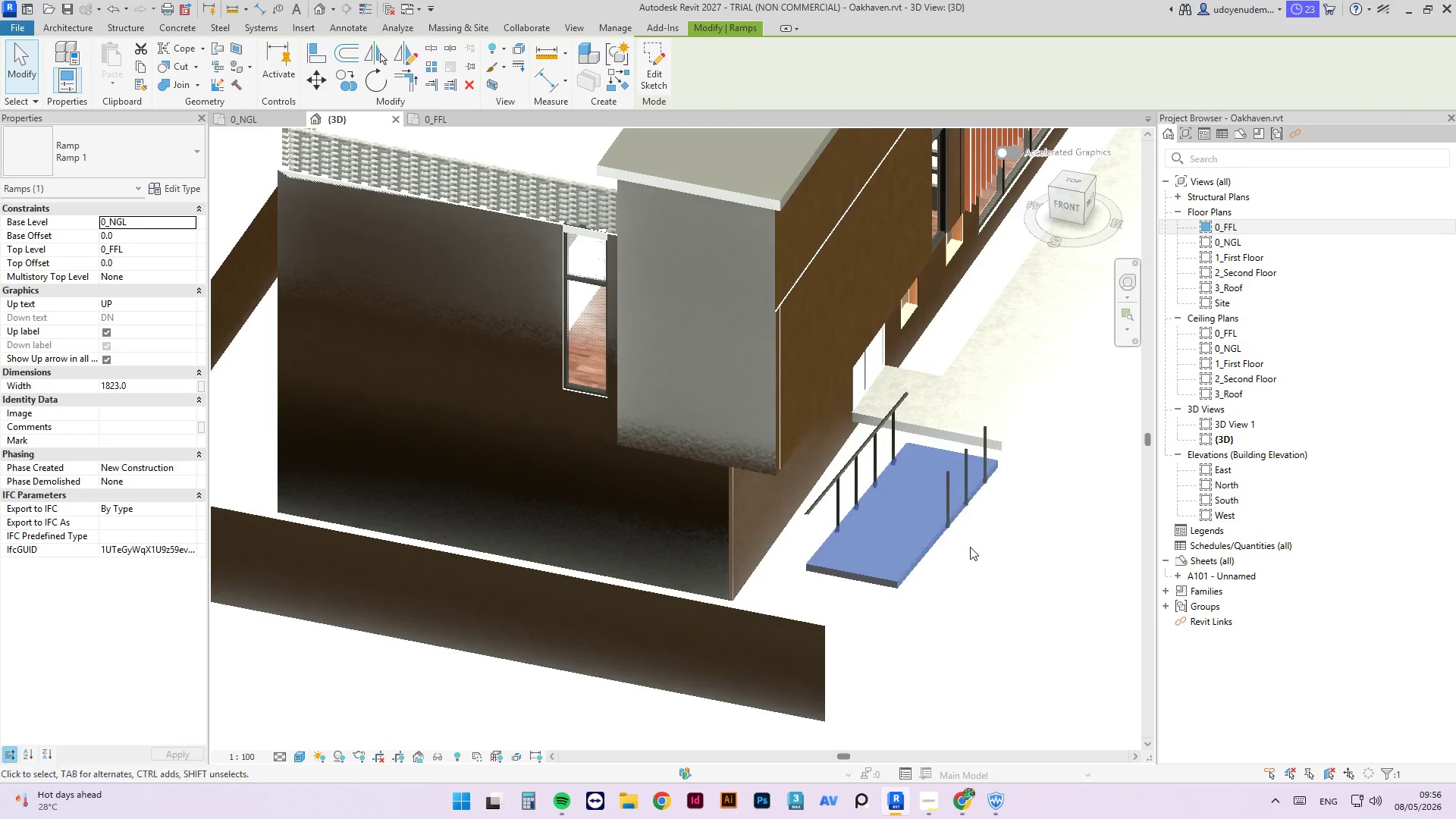 
left_click([441, 118])
 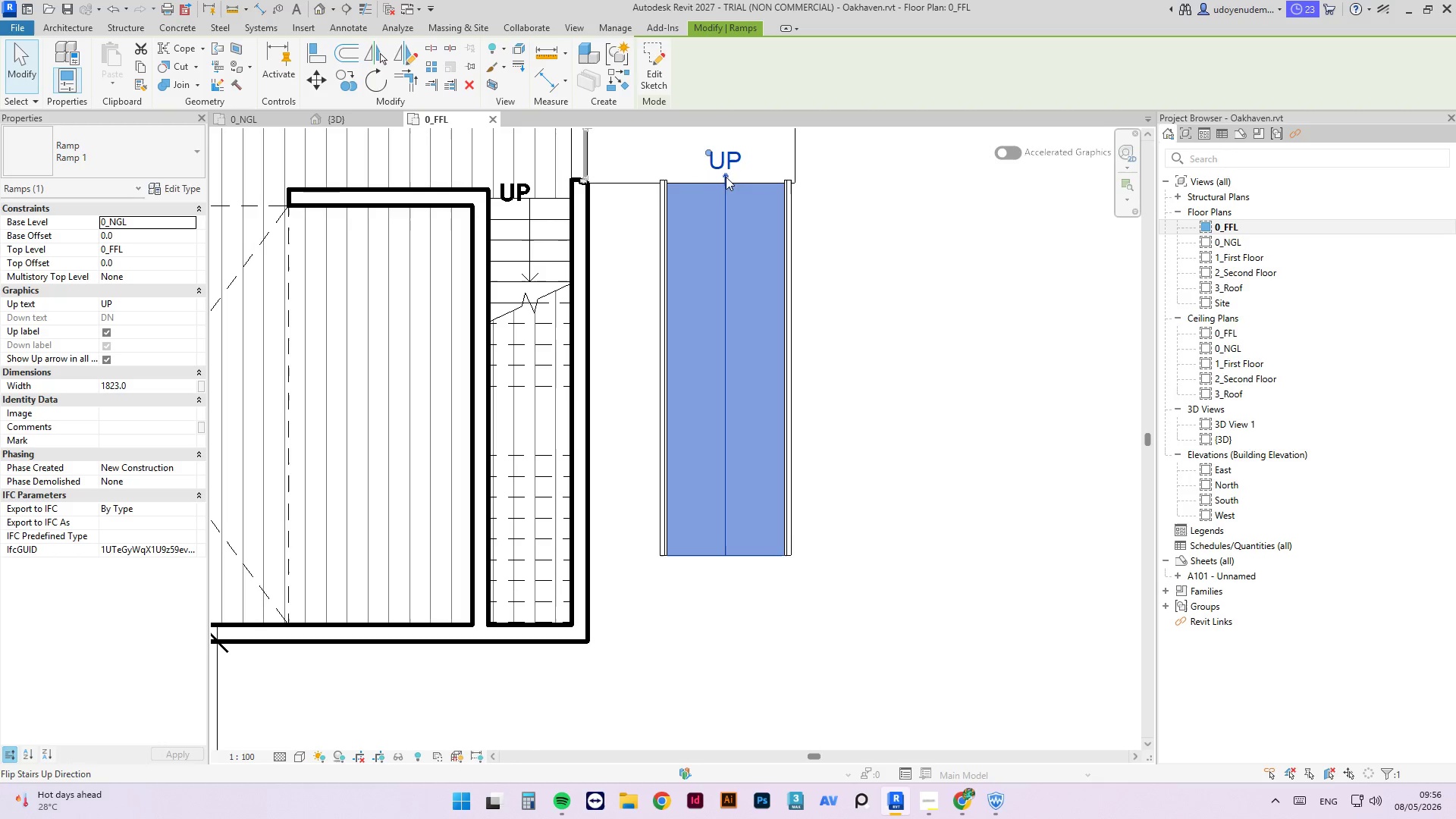 
left_click([726, 178])
 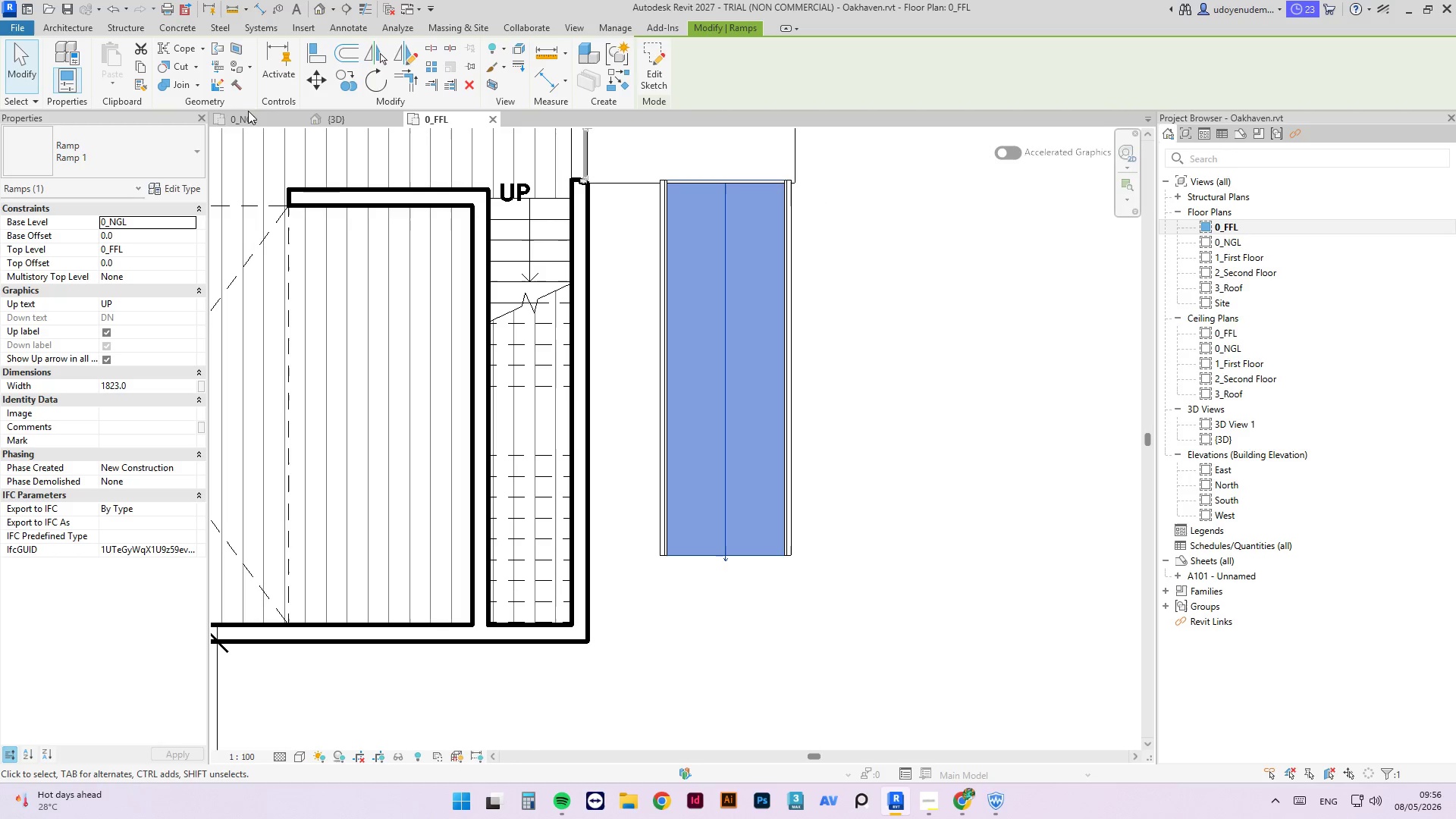 
left_click([325, 113])
 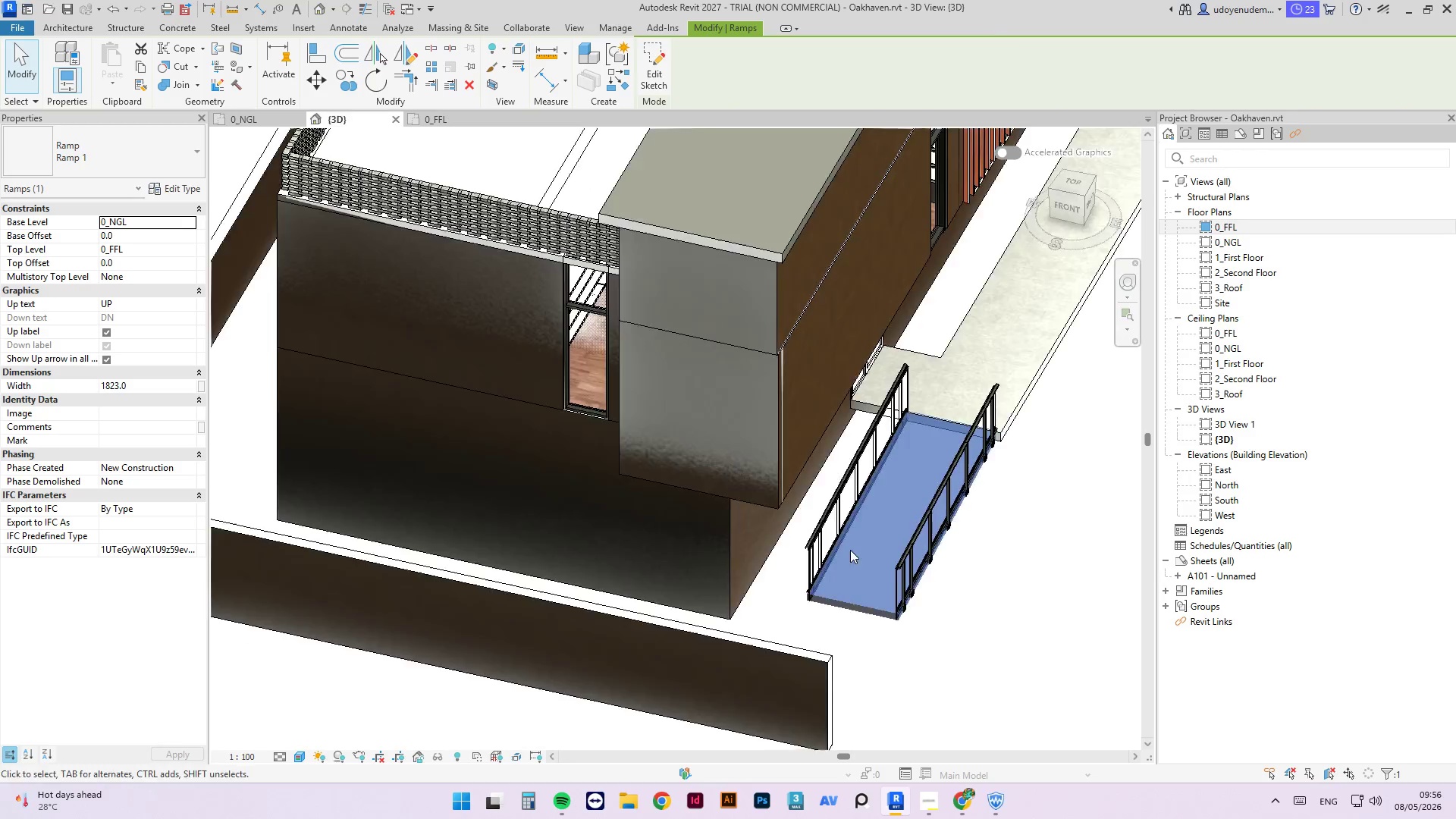 
scroll: coordinate [820, 526], scroll_direction: down, amount: 2.0
 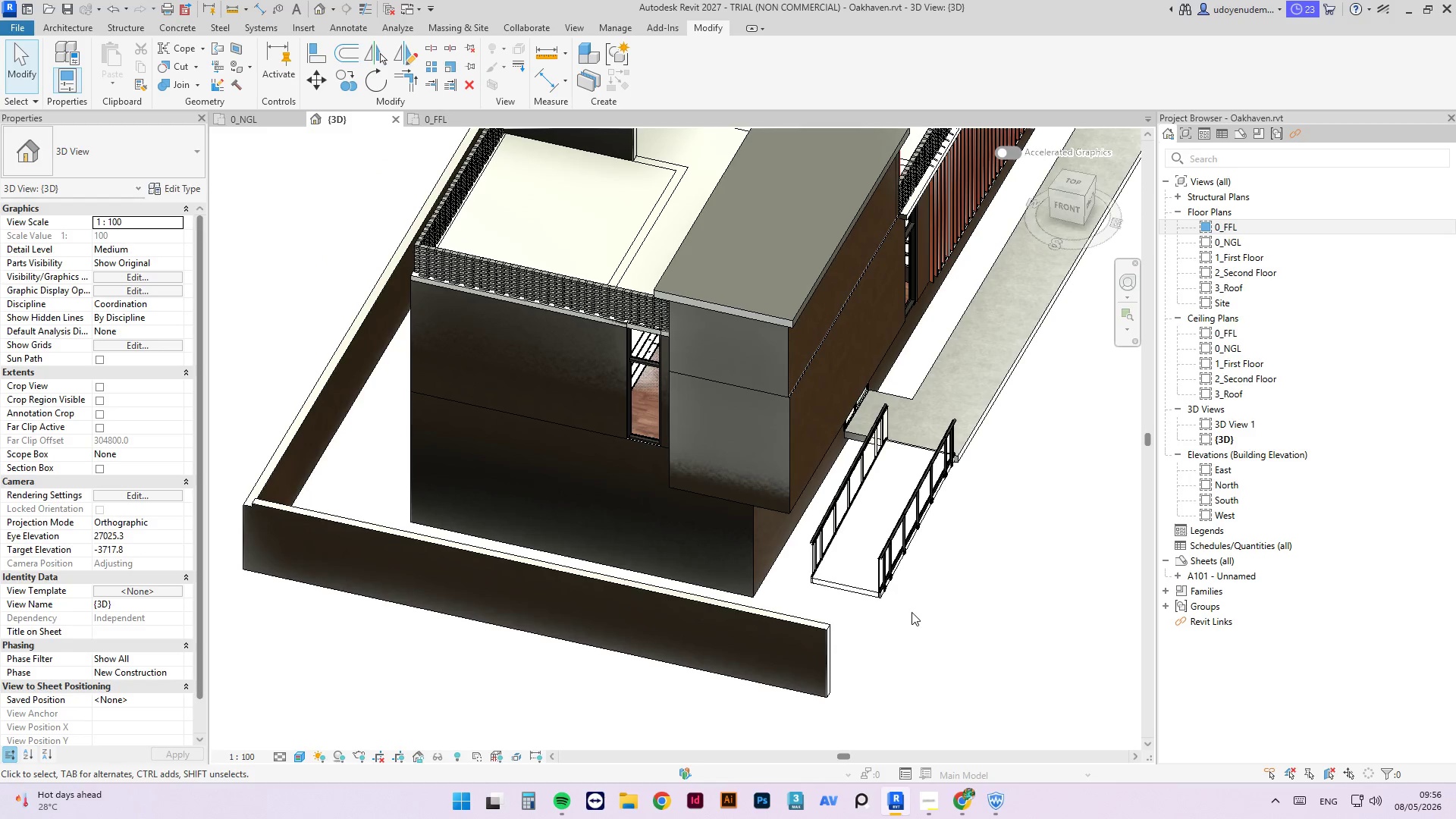 
hold_key(key=ShiftLeft, duration=1.22)
 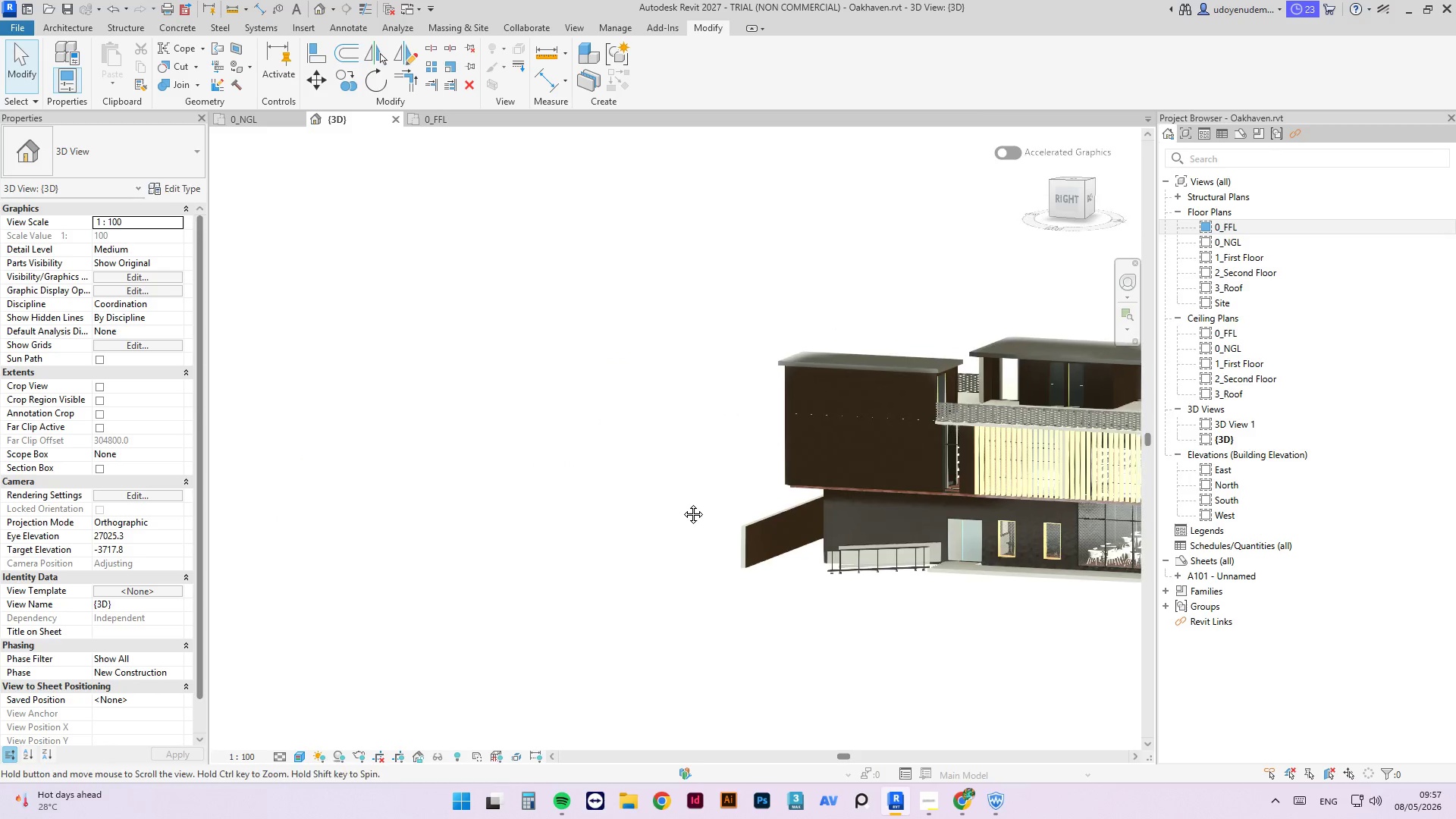 
scroll: coordinate [918, 610], scroll_direction: down, amount: 5.0
 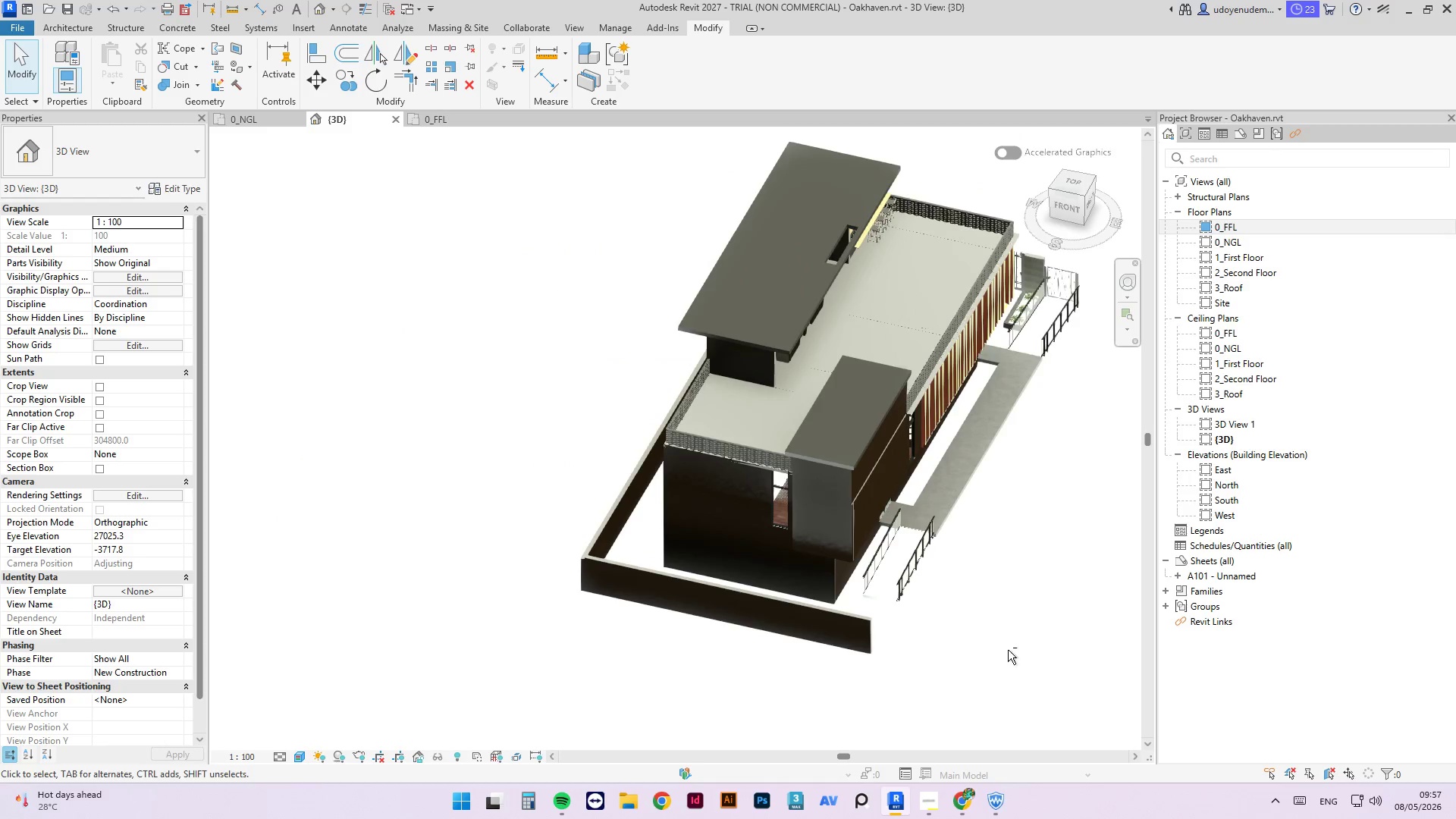 
hold_key(key=ShiftLeft, duration=4.45)
 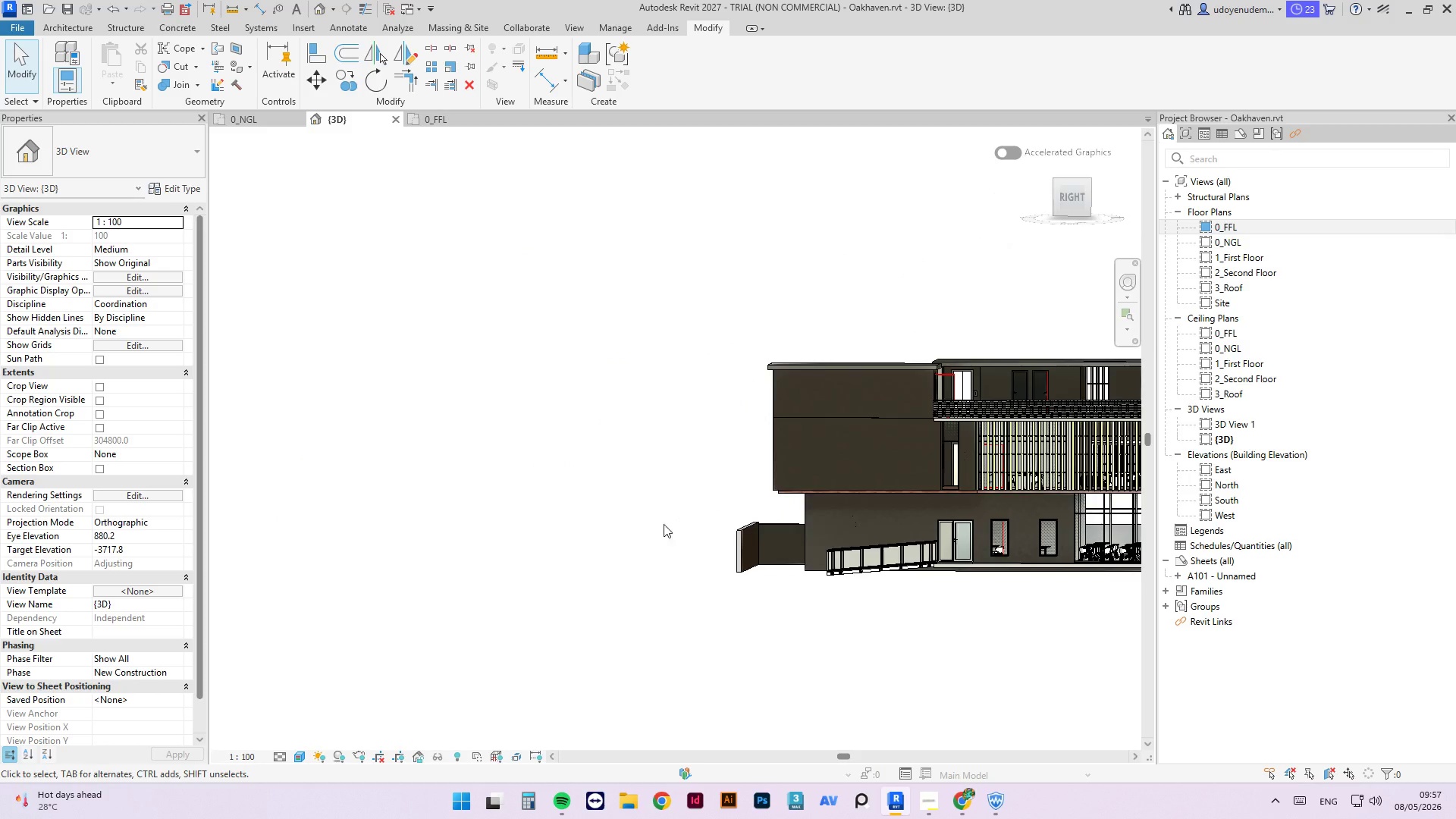 
hold_key(key=ShiftLeft, duration=7.55)
 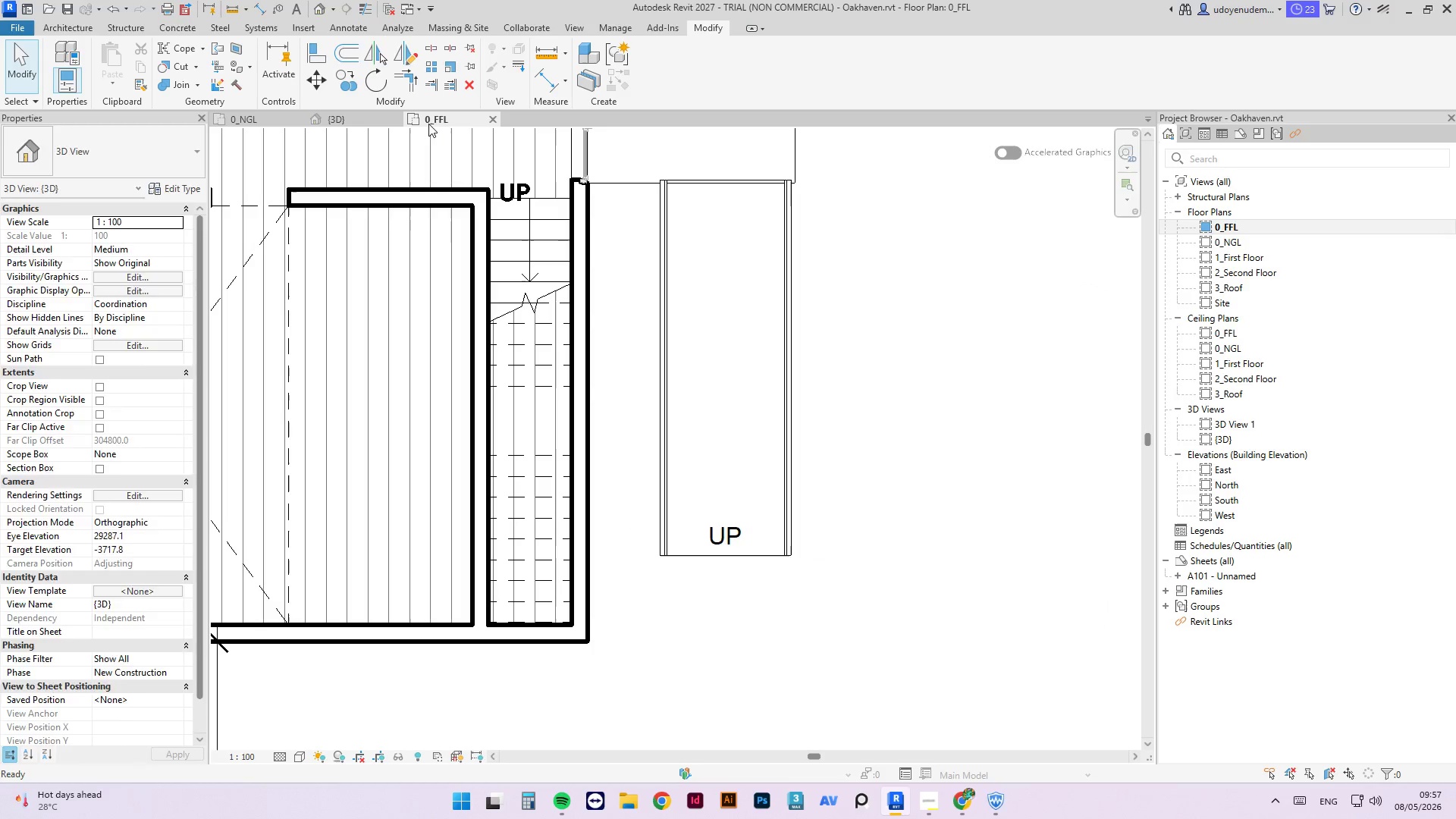 
scroll: coordinate [875, 414], scroll_direction: down, amount: 13.0
 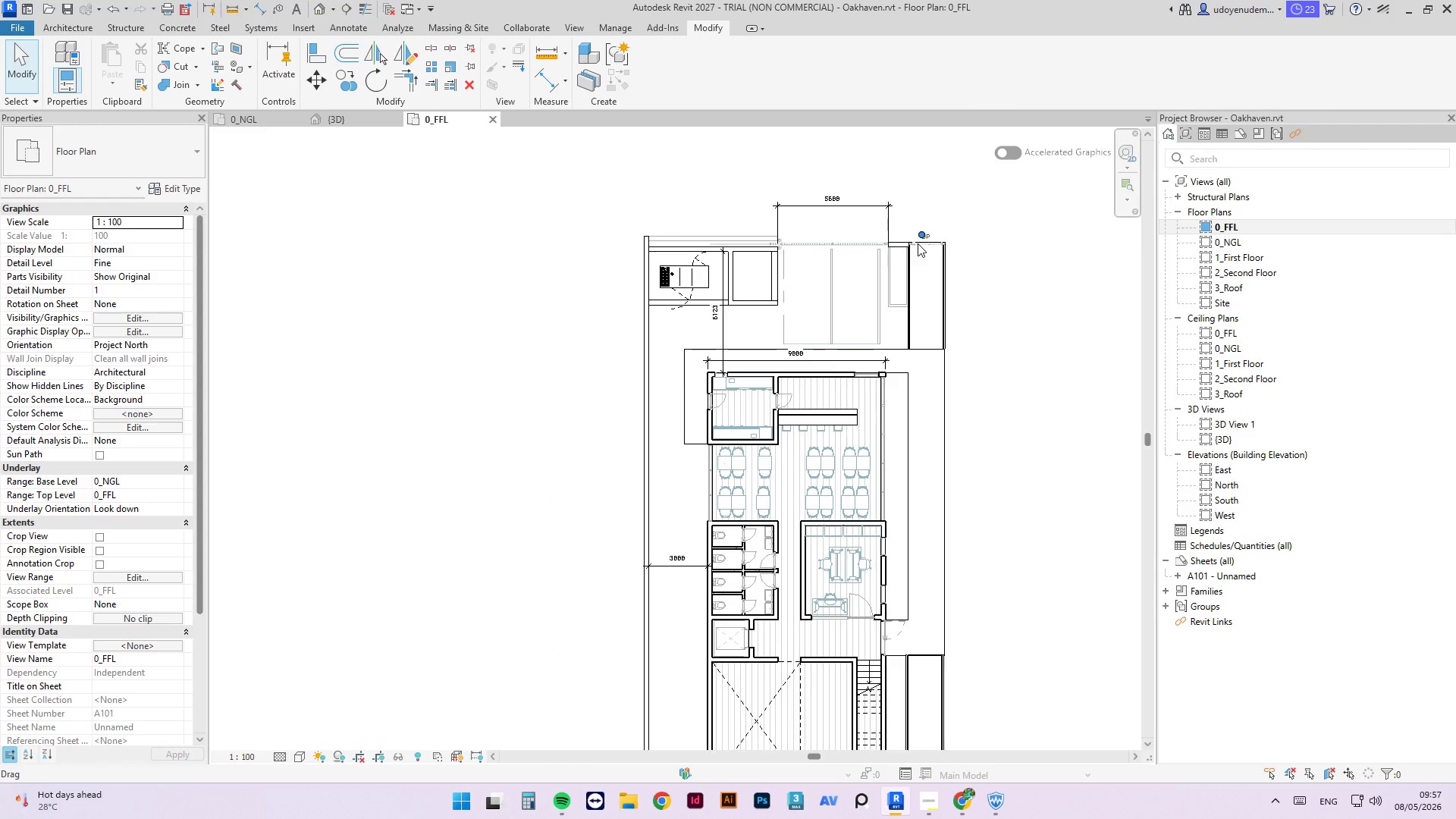 
left_click_drag(start_coordinate=[981, 215], to_coordinate=[658, 328])
 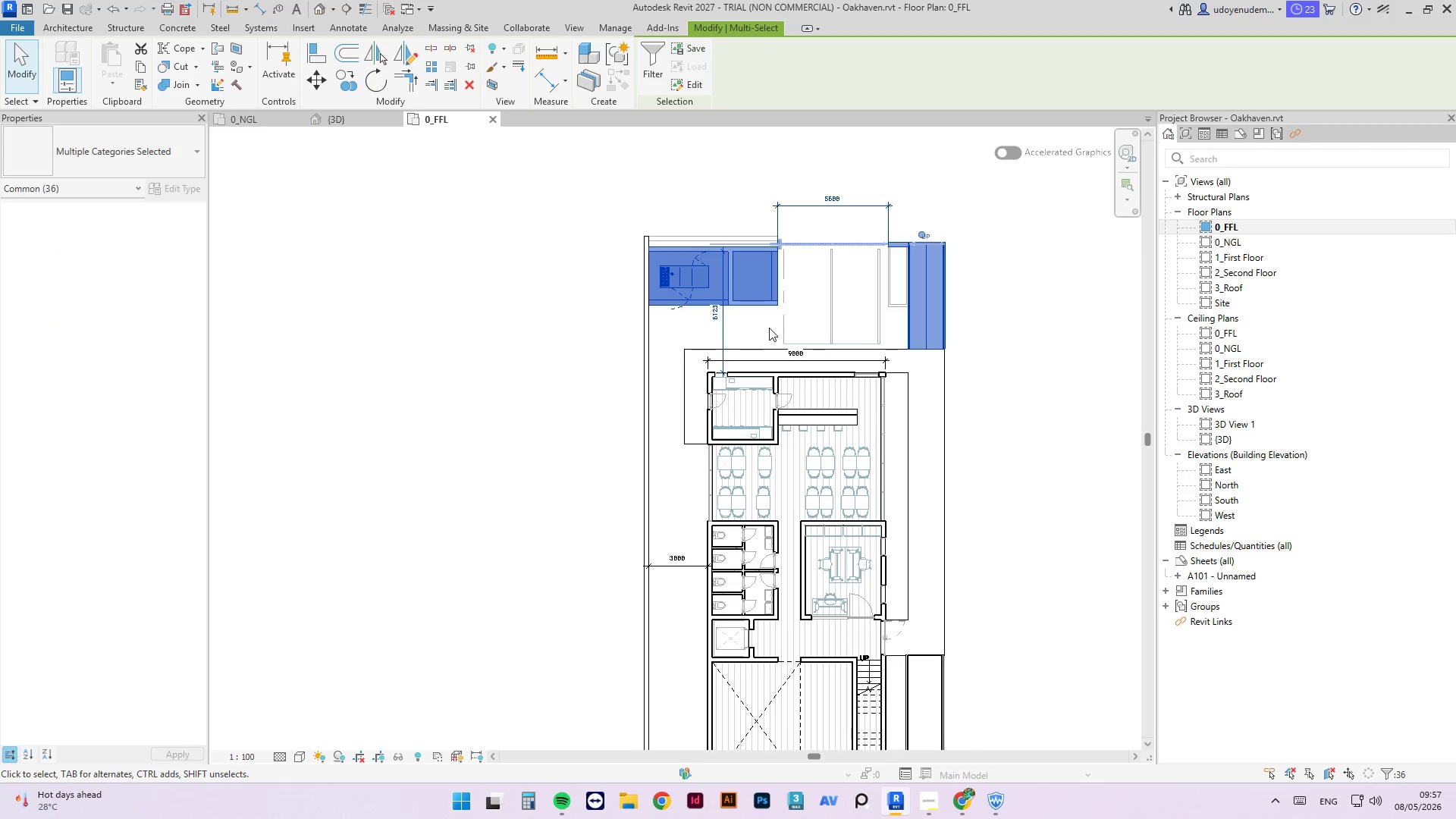 
scroll: coordinate [769, 328], scroll_direction: up, amount: 2.0
 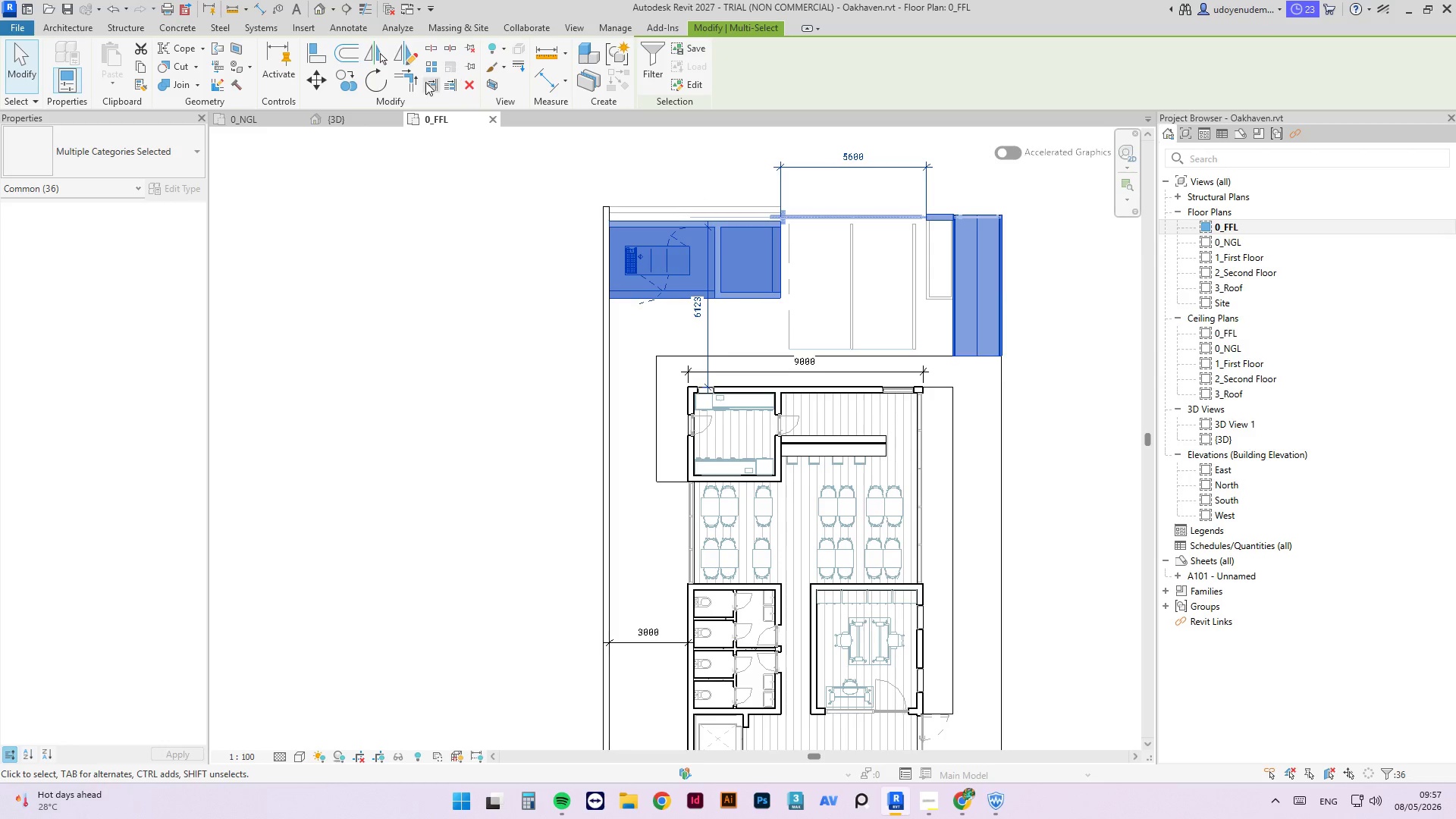 
left_click([281, 124])
 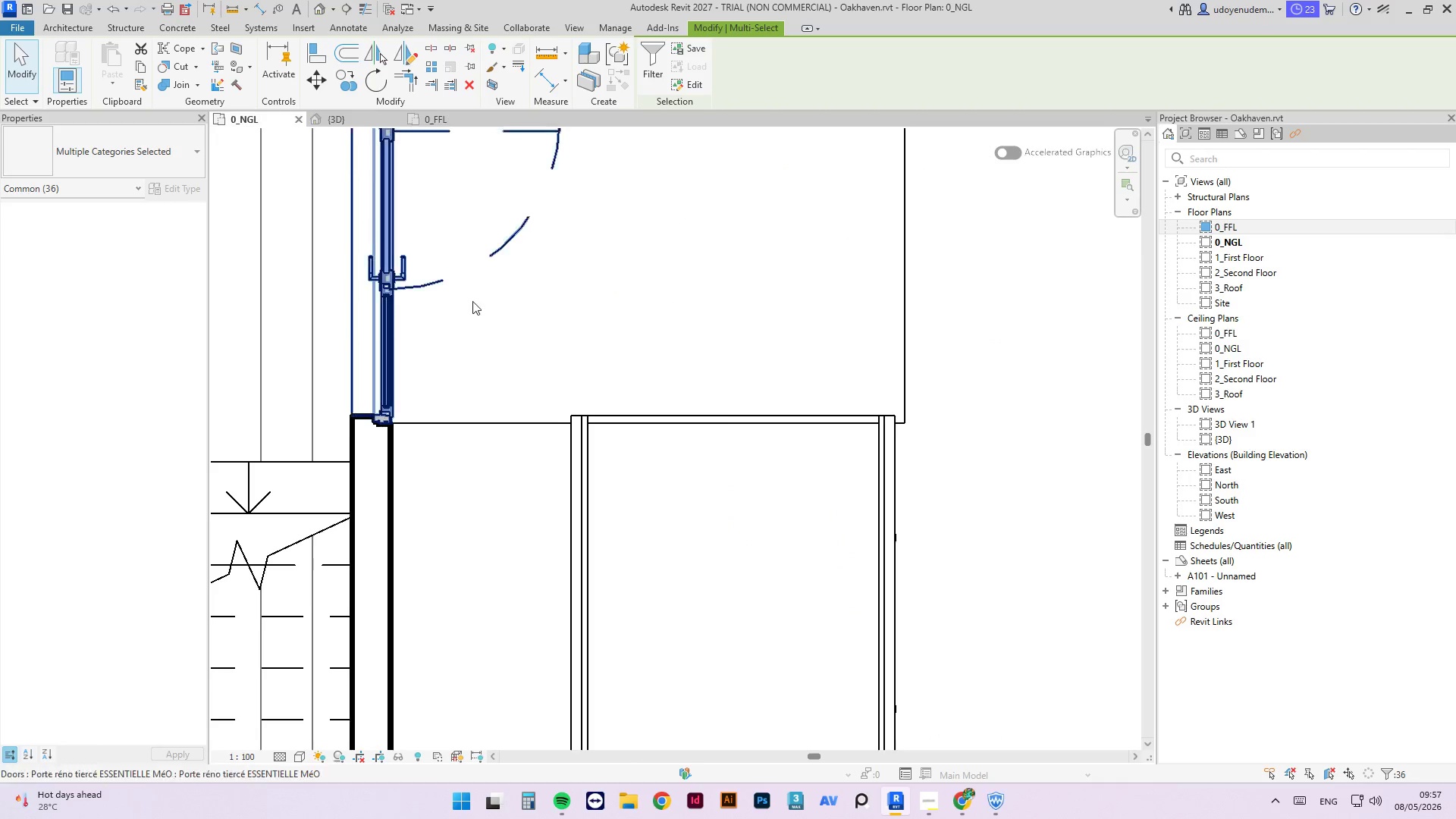 
scroll: coordinate [791, 595], scroll_direction: down, amount: 18.0
 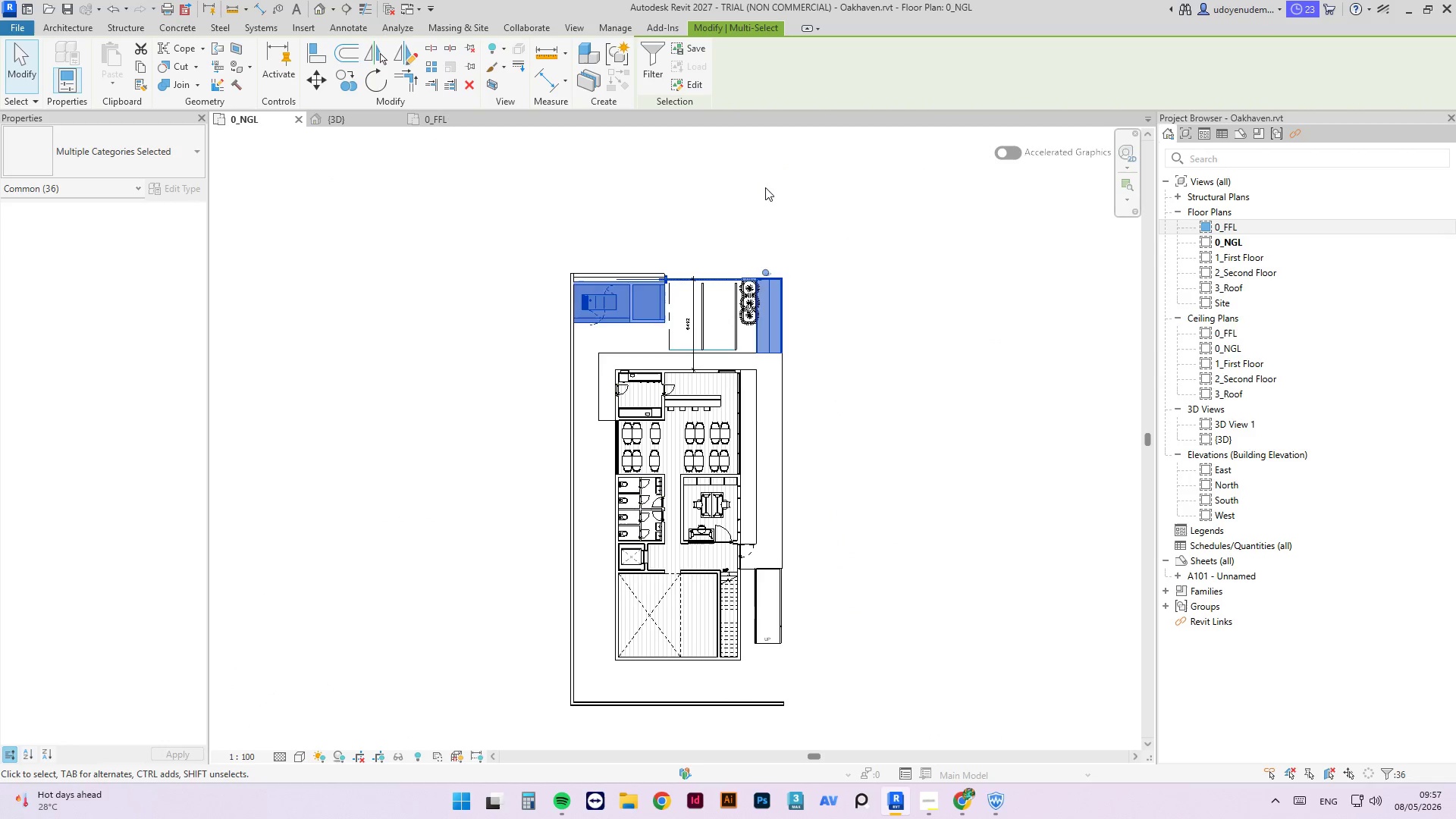 
scroll: coordinate [918, 260], scroll_direction: up, amount: 3.0
 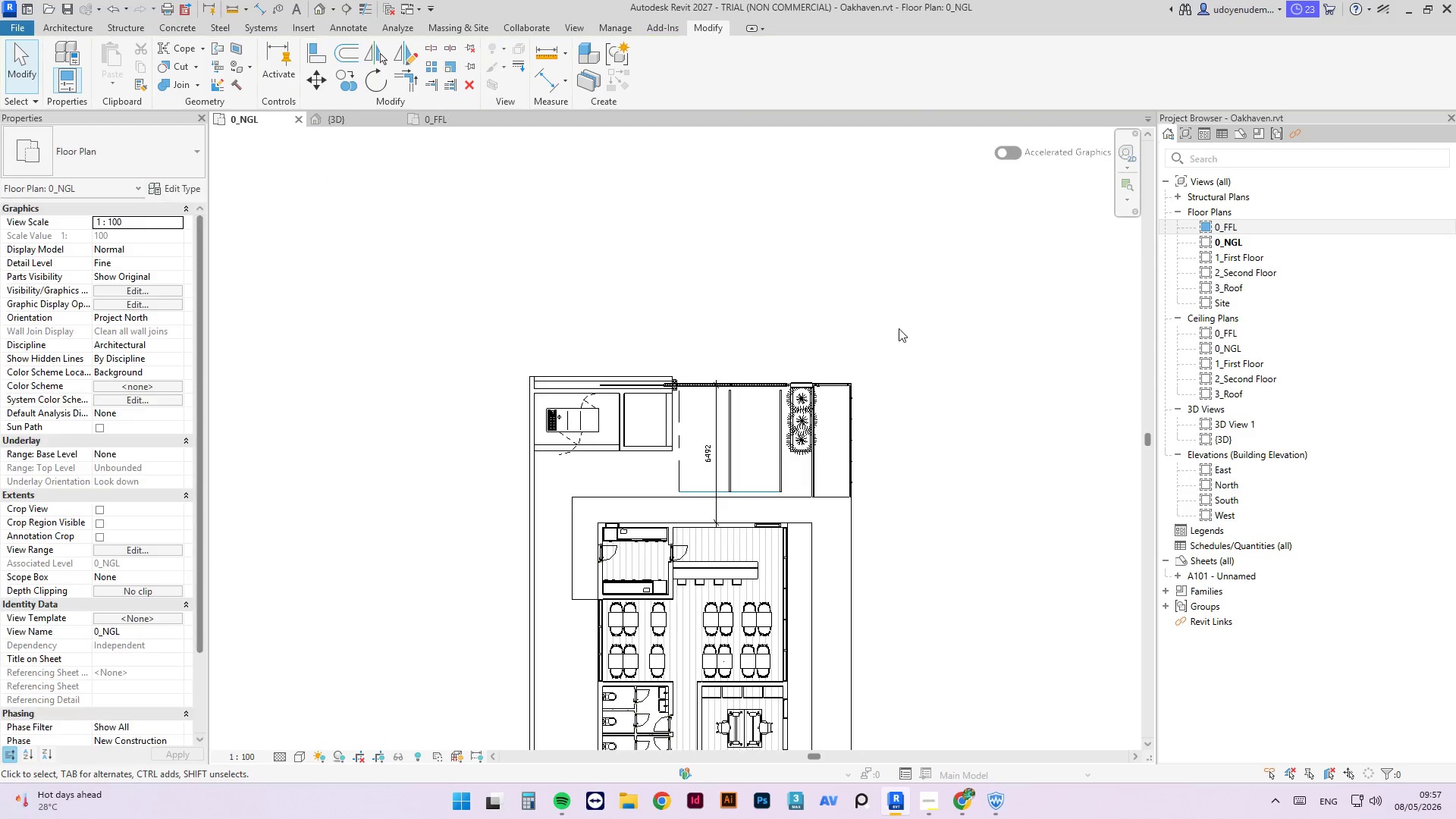 
left_click_drag(start_coordinate=[943, 257], to_coordinate=[551, 482])
 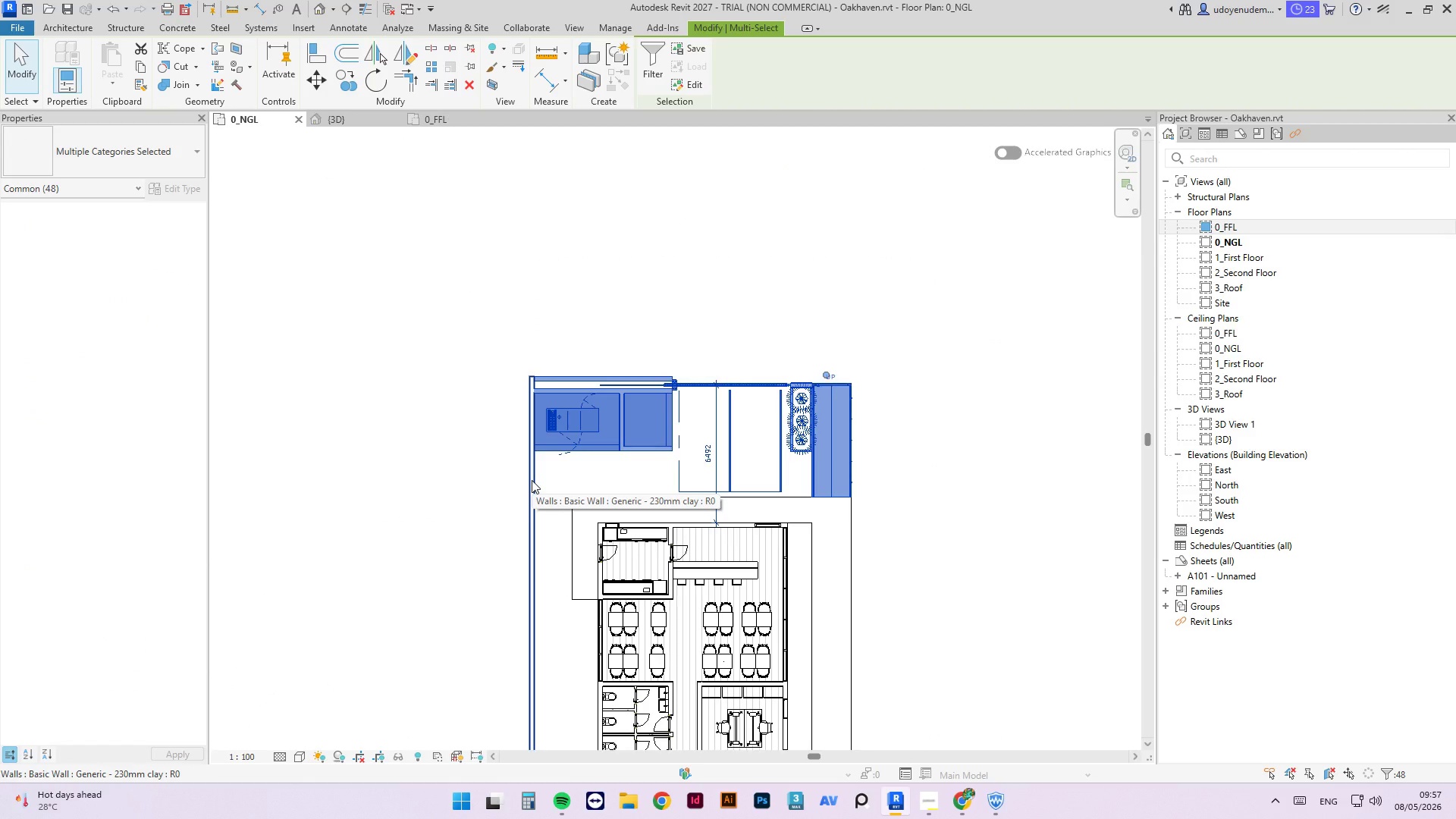 
key(ArrowUp)
 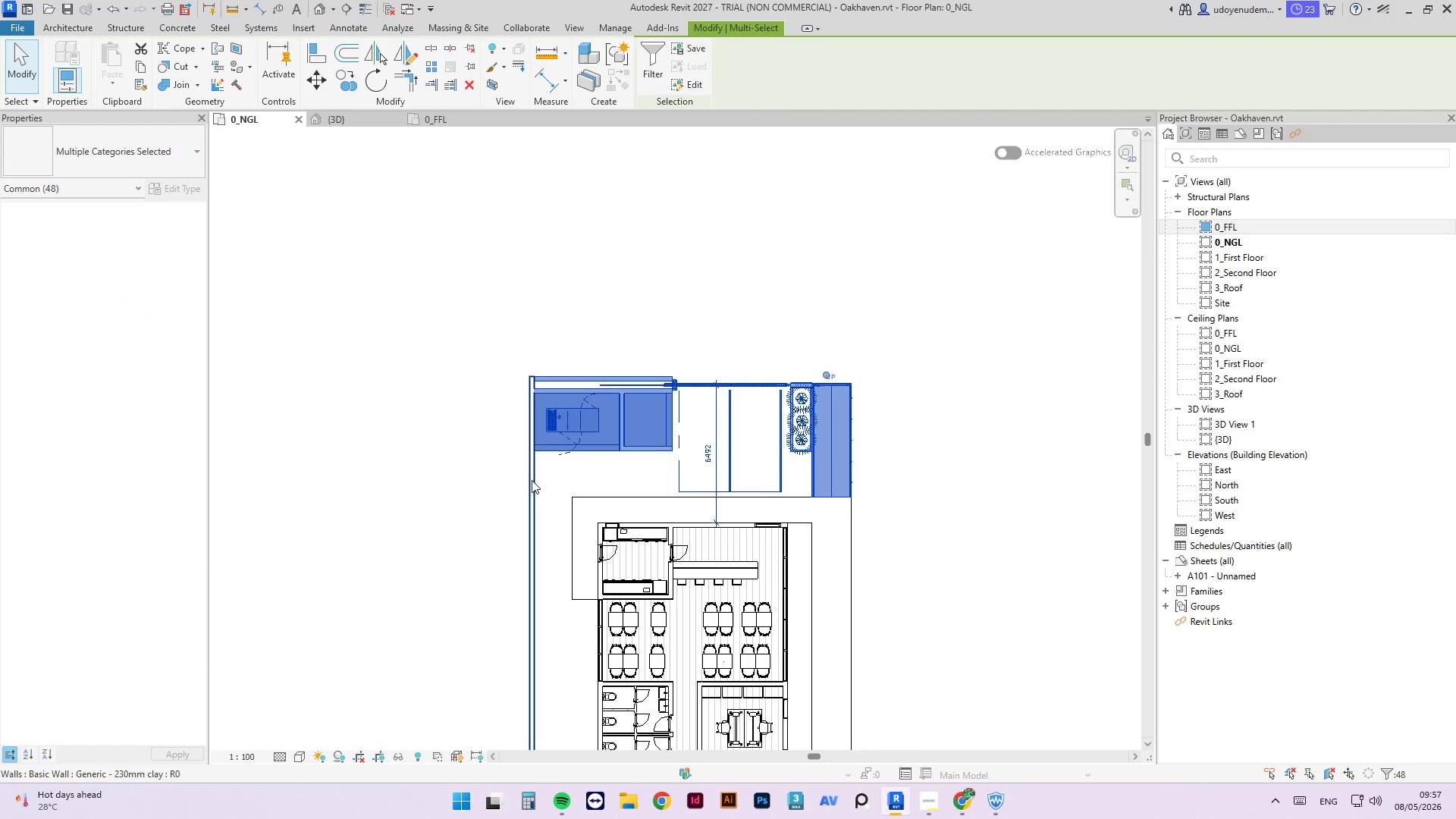 
key(ArrowUp)
 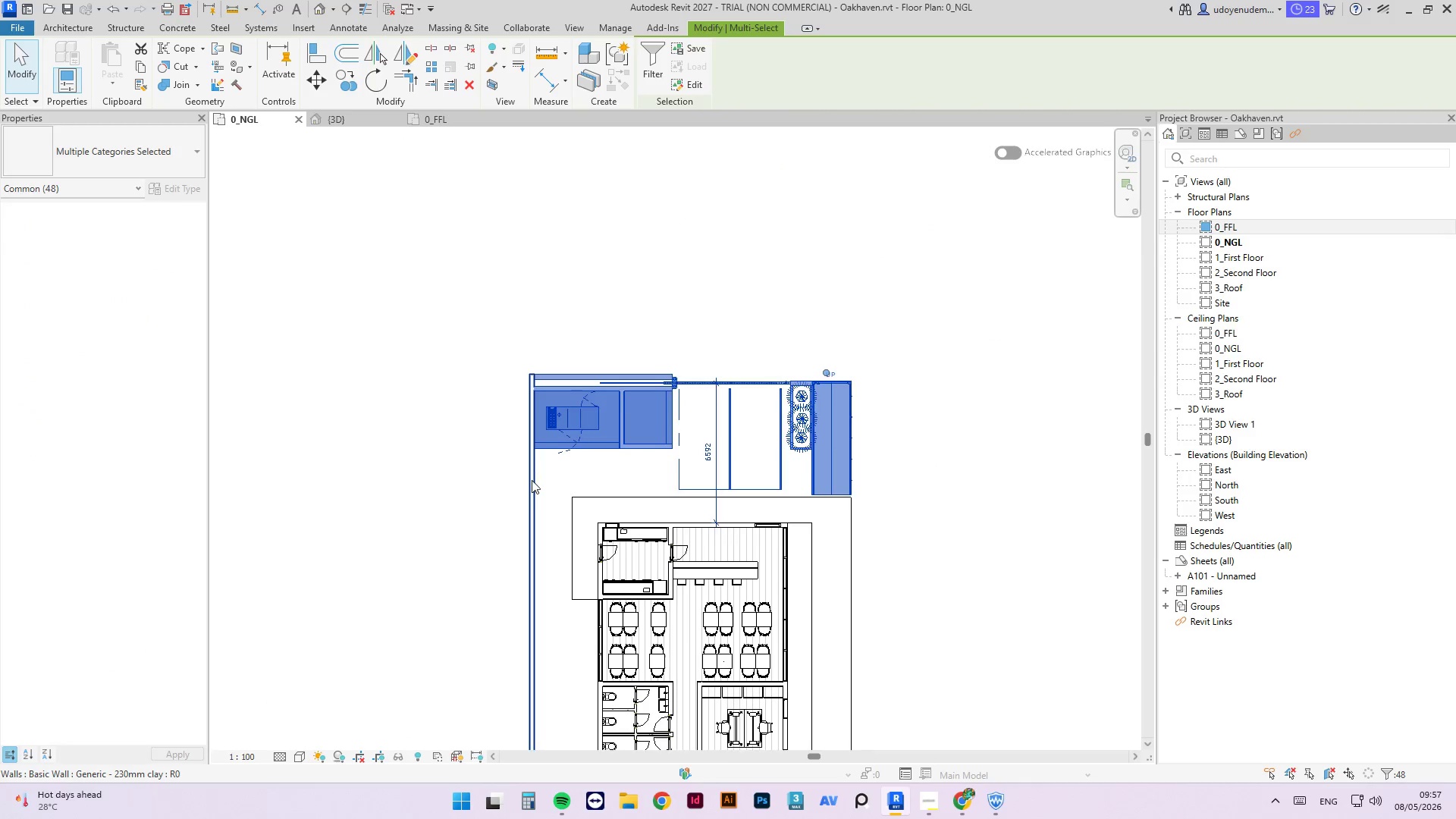 
key(ArrowUp)
 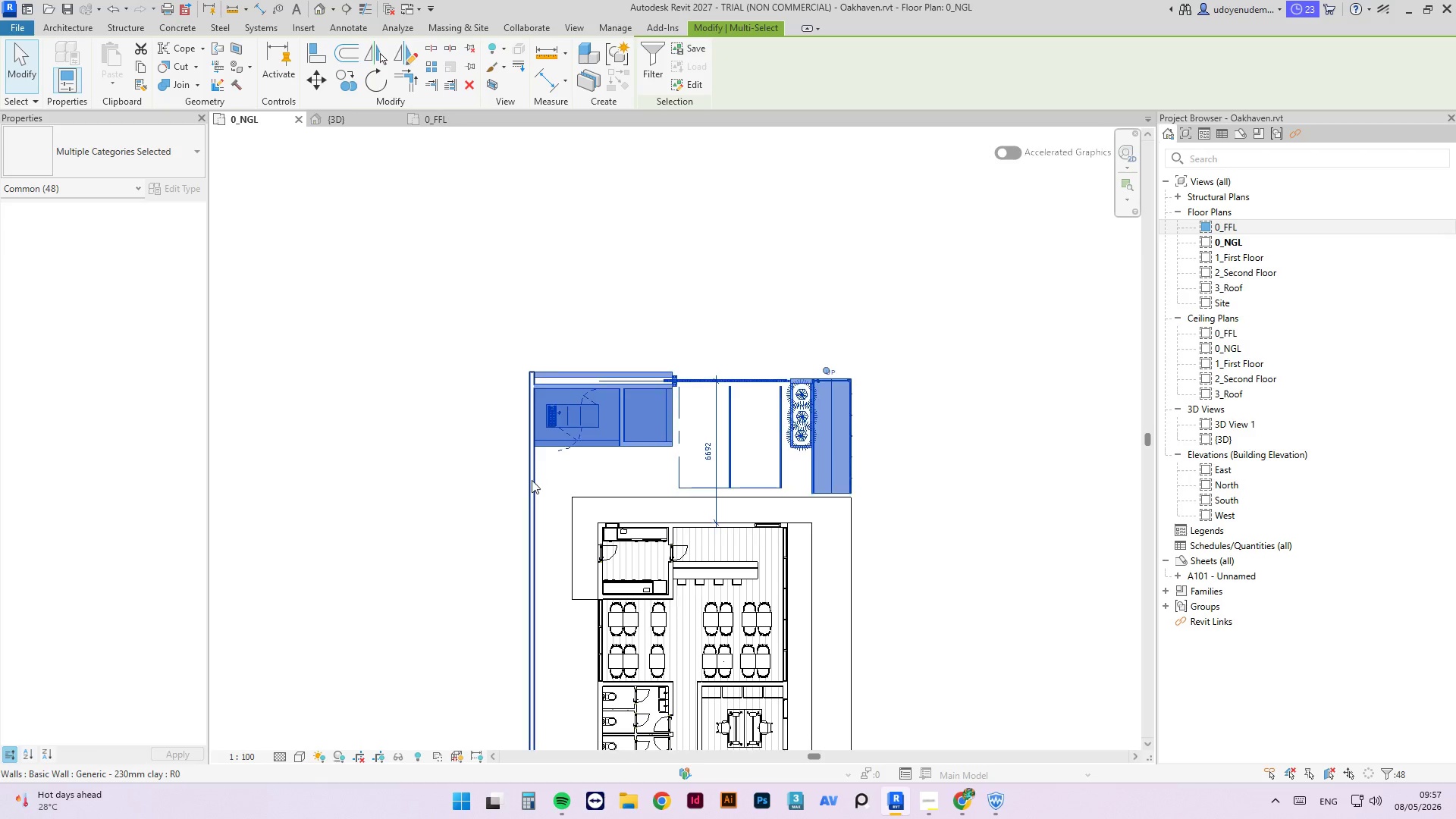 
key(ArrowUp)
 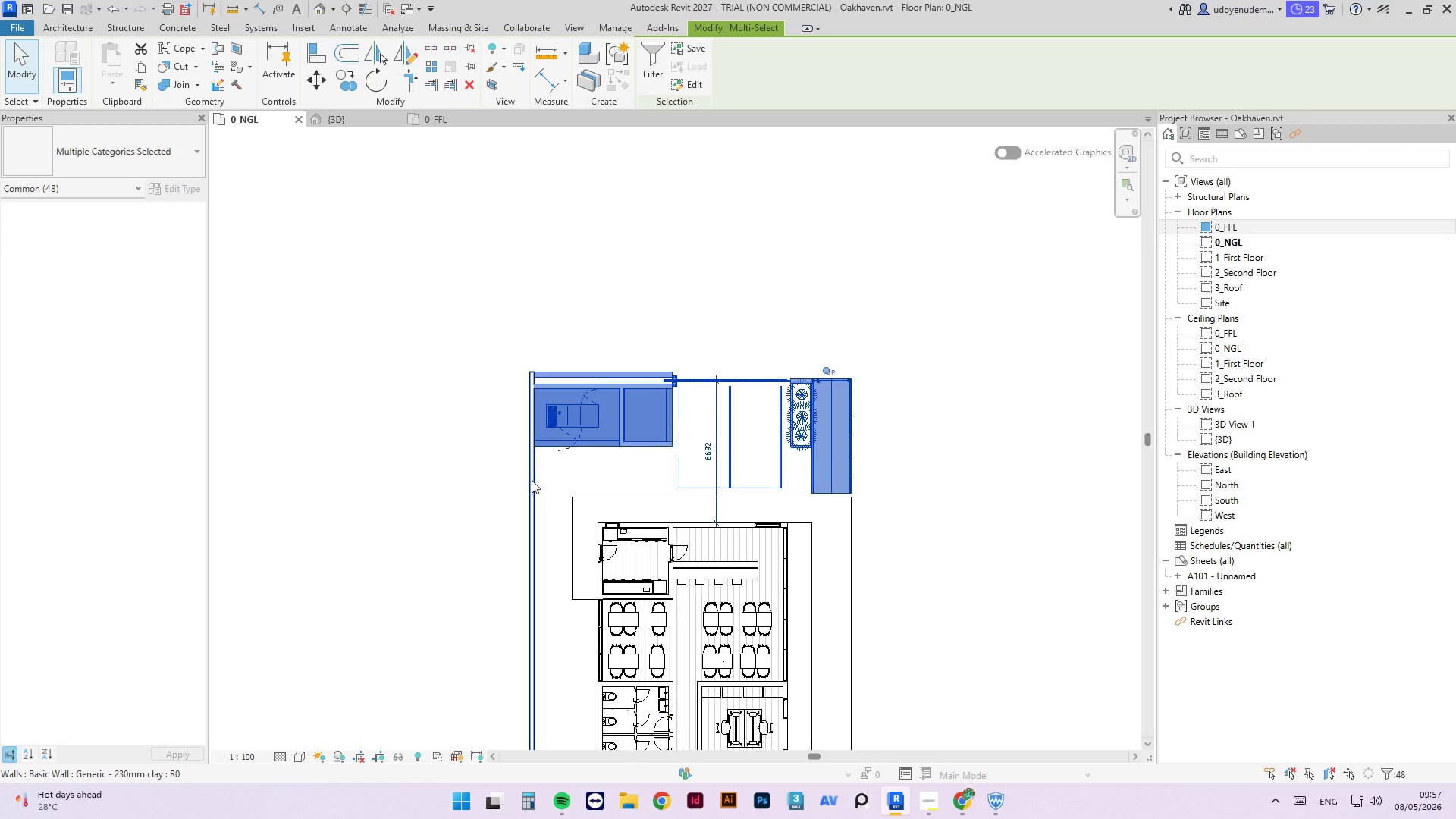 
key(ArrowUp)
 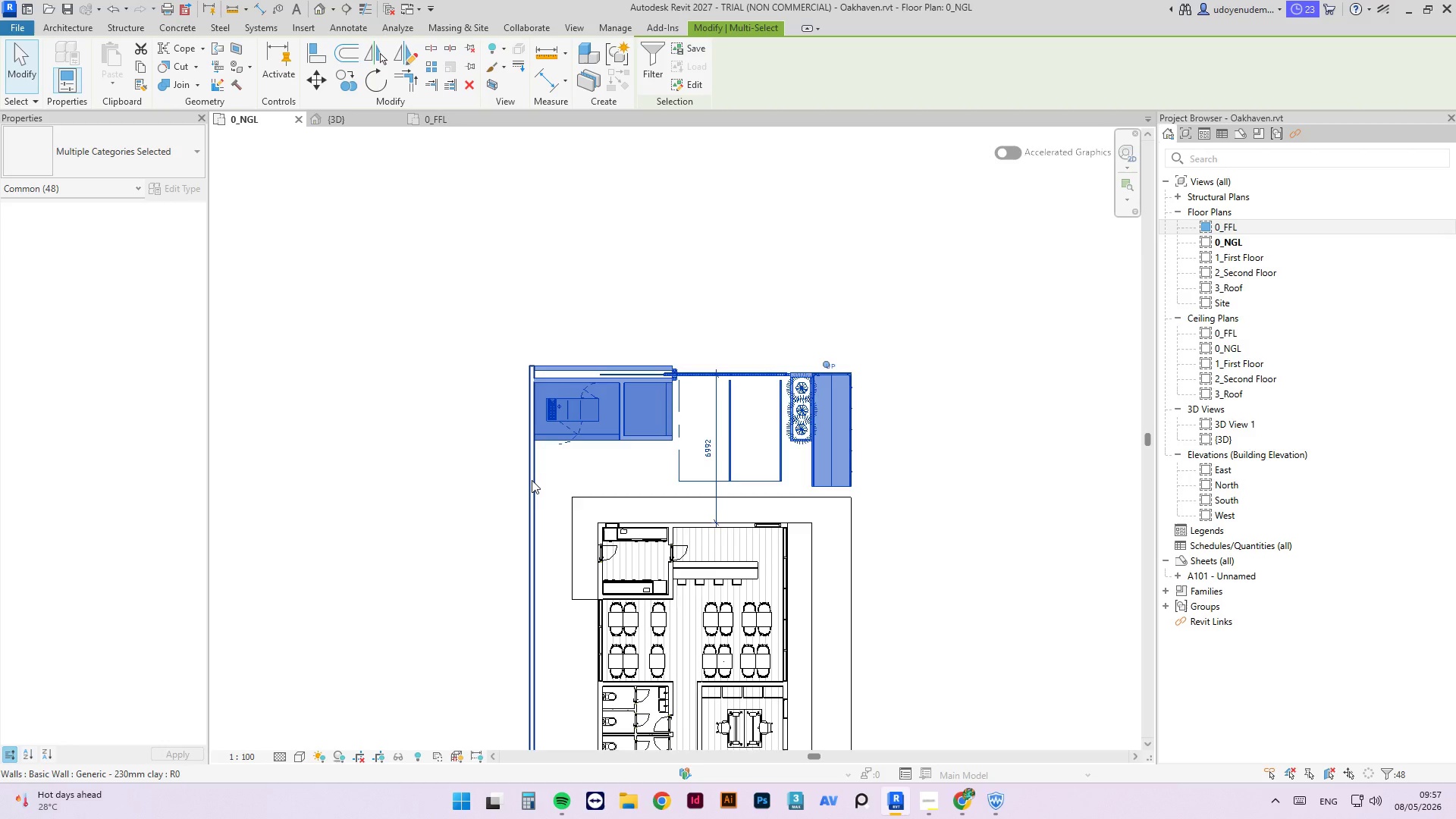 
key(ArrowUp)
 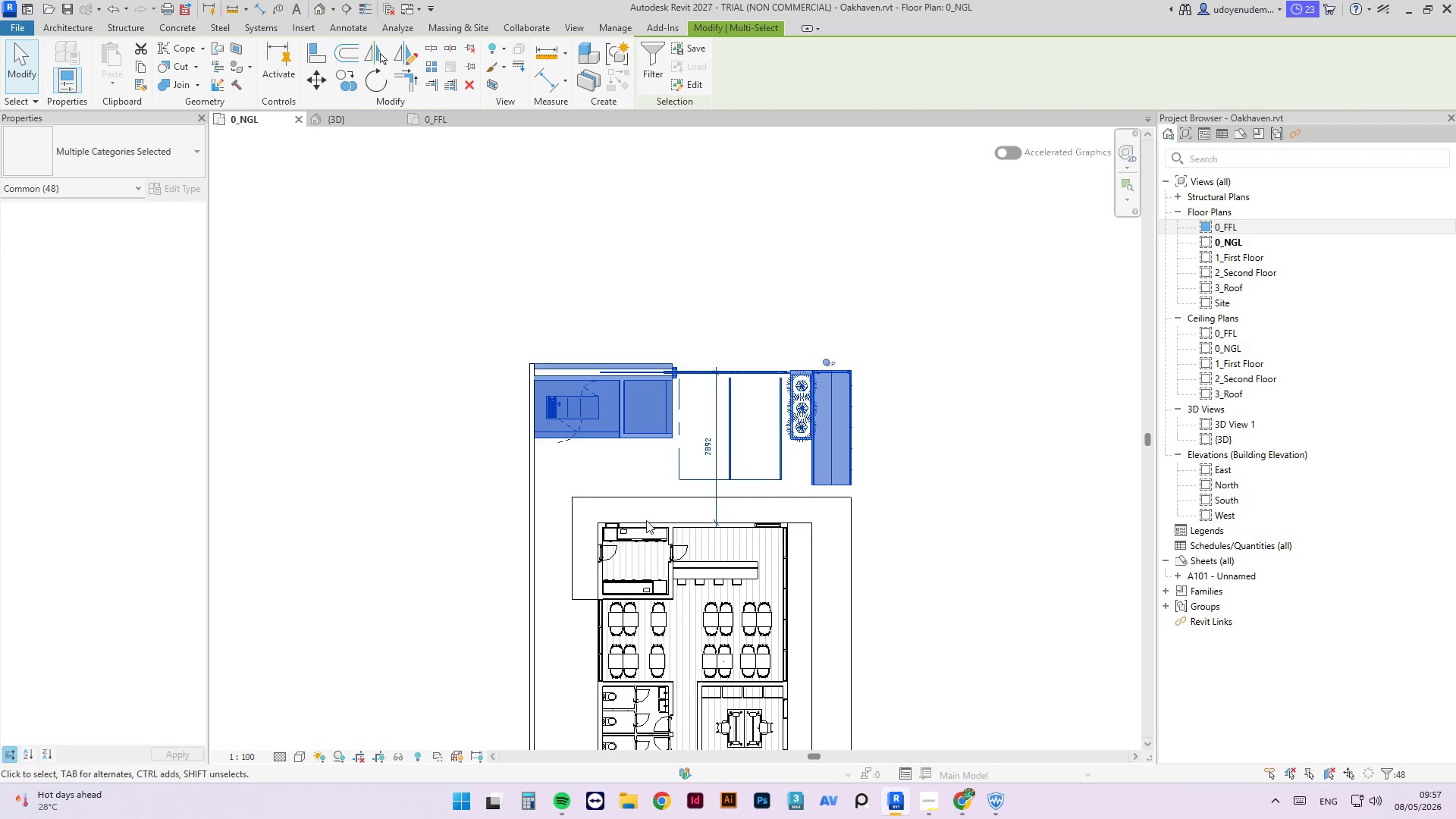 
scroll: coordinate [692, 458], scroll_direction: up, amount: 3.0
 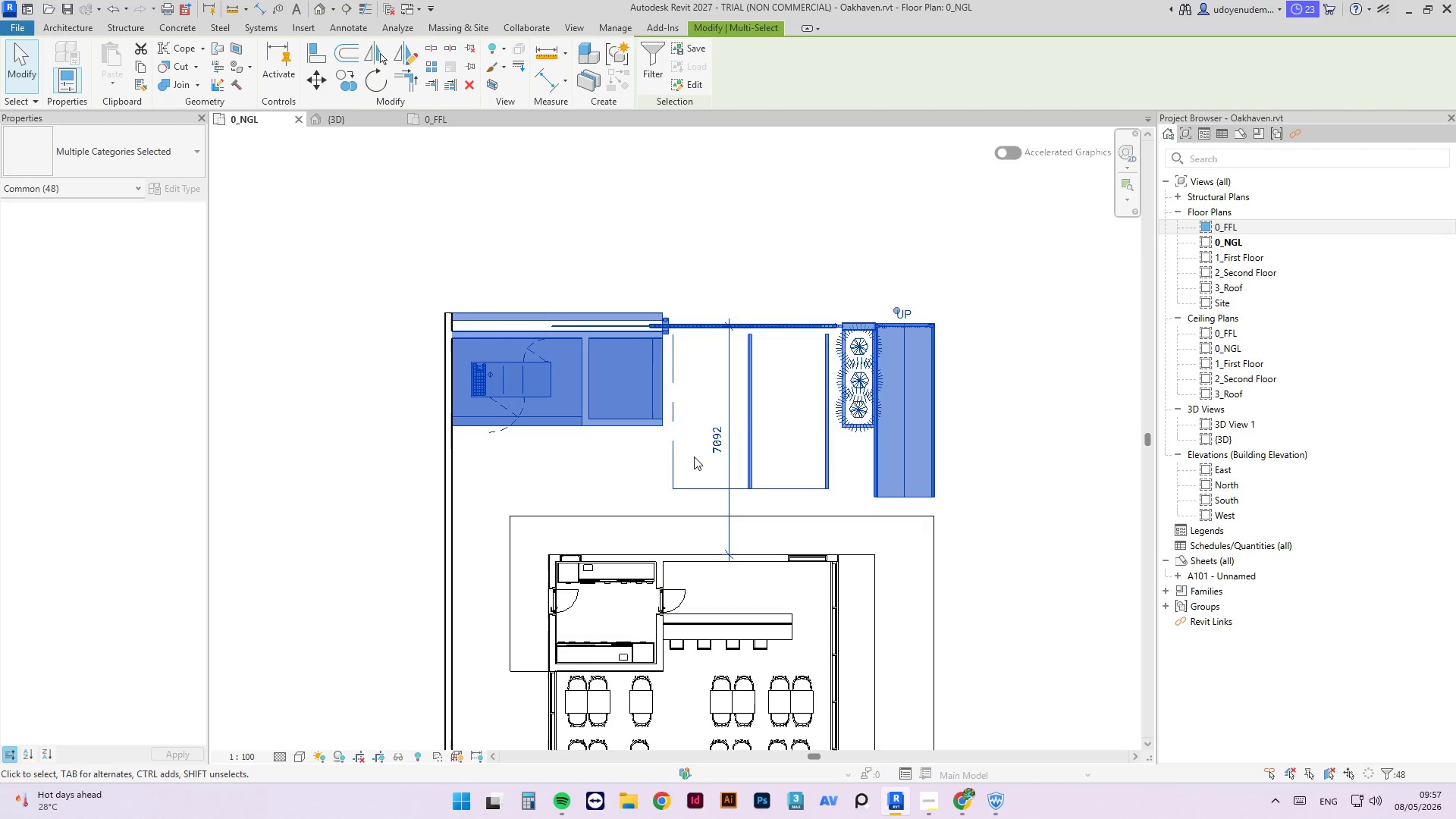 
mouse_move([755, 414])
 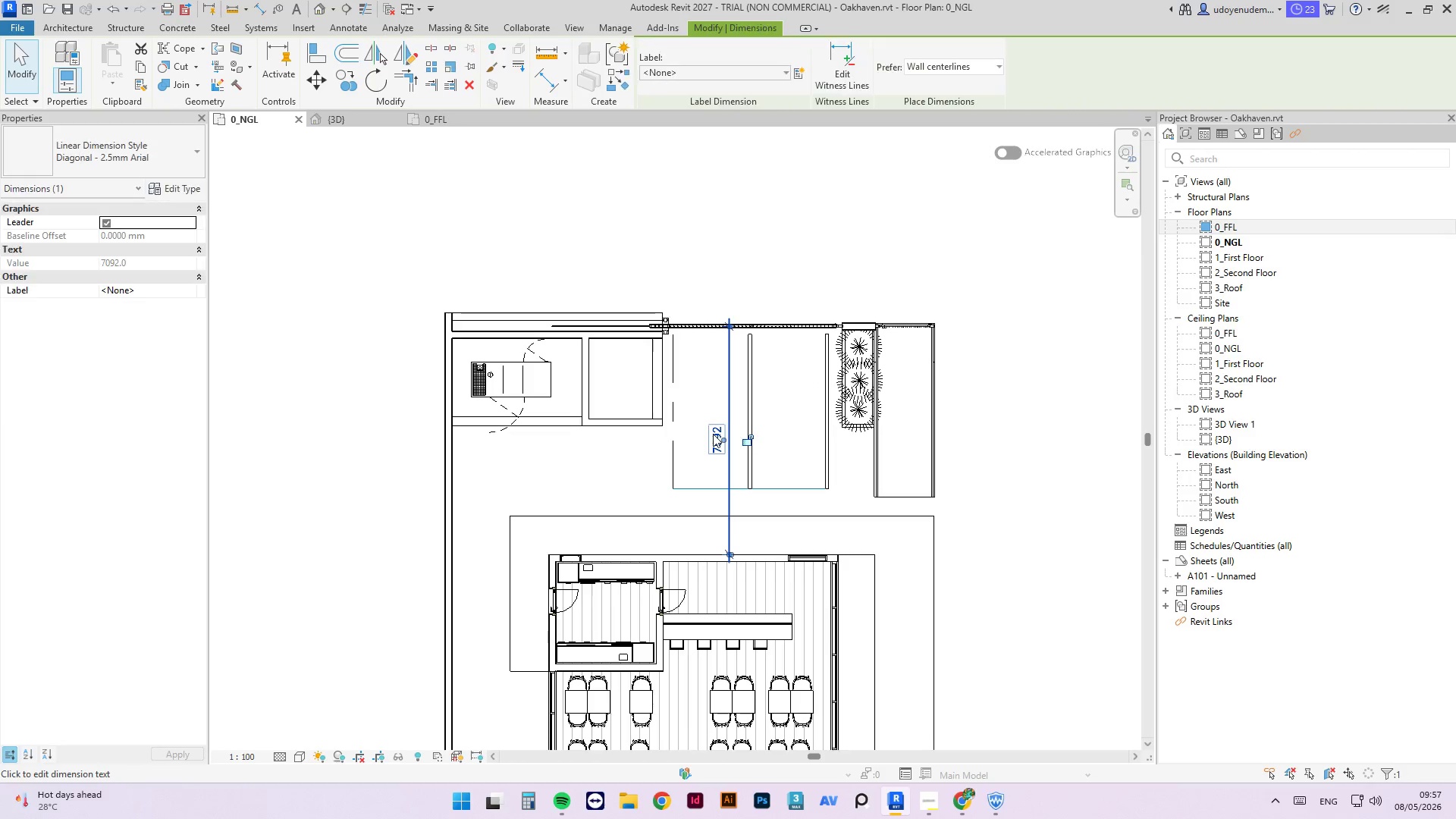 
left_click([714, 444])
 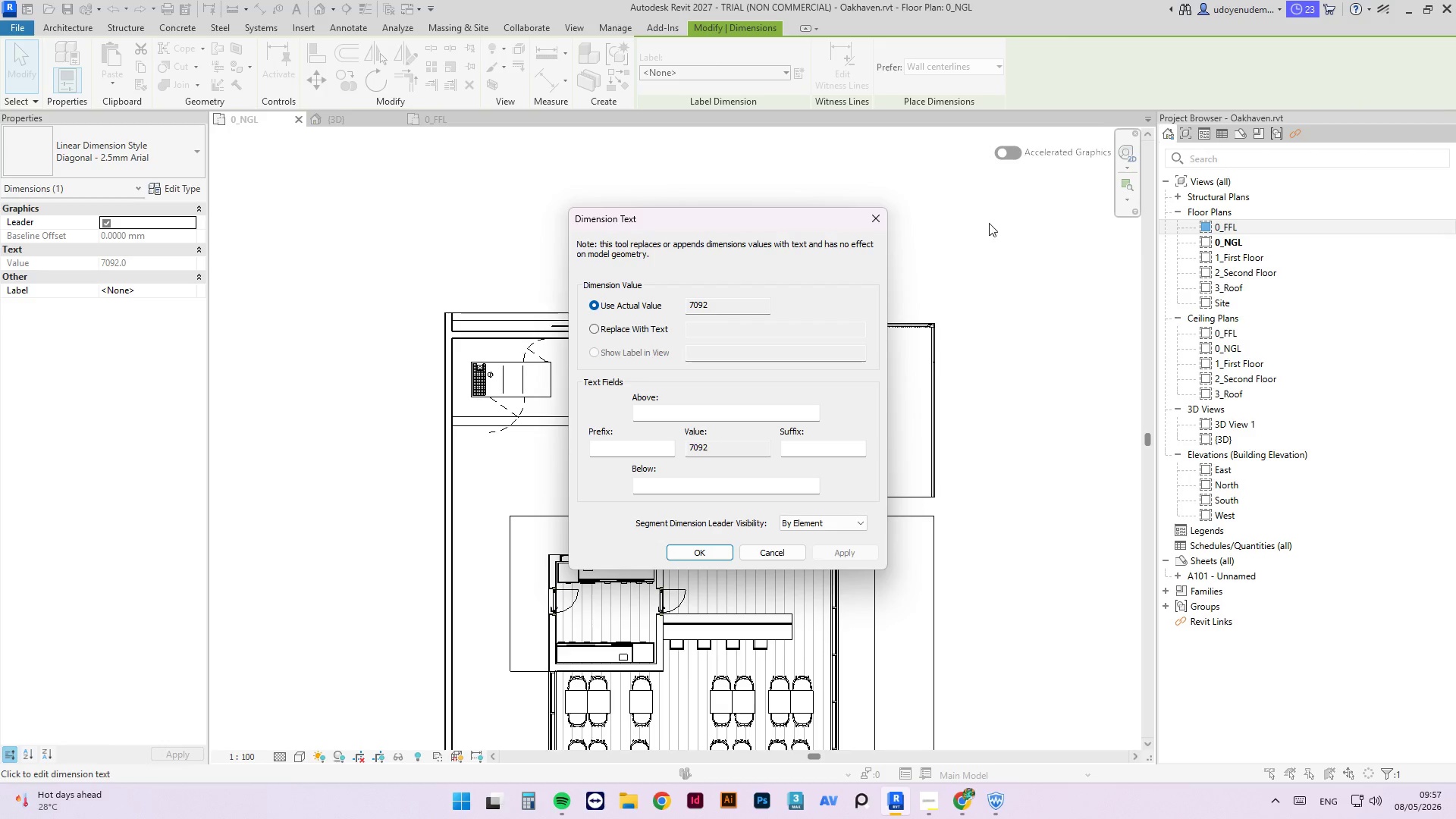 
left_click([878, 223])
 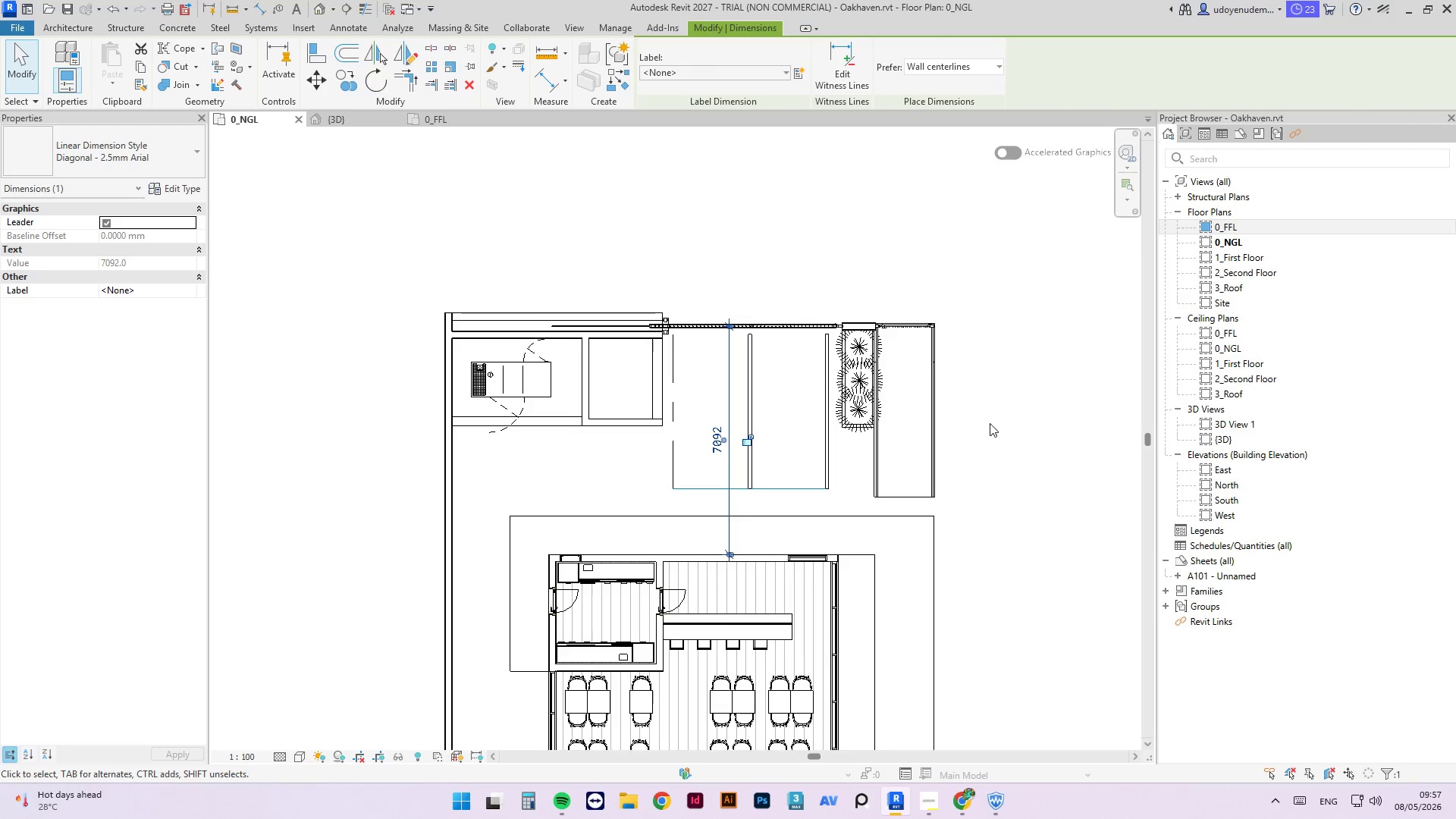 
left_click([990, 400])
 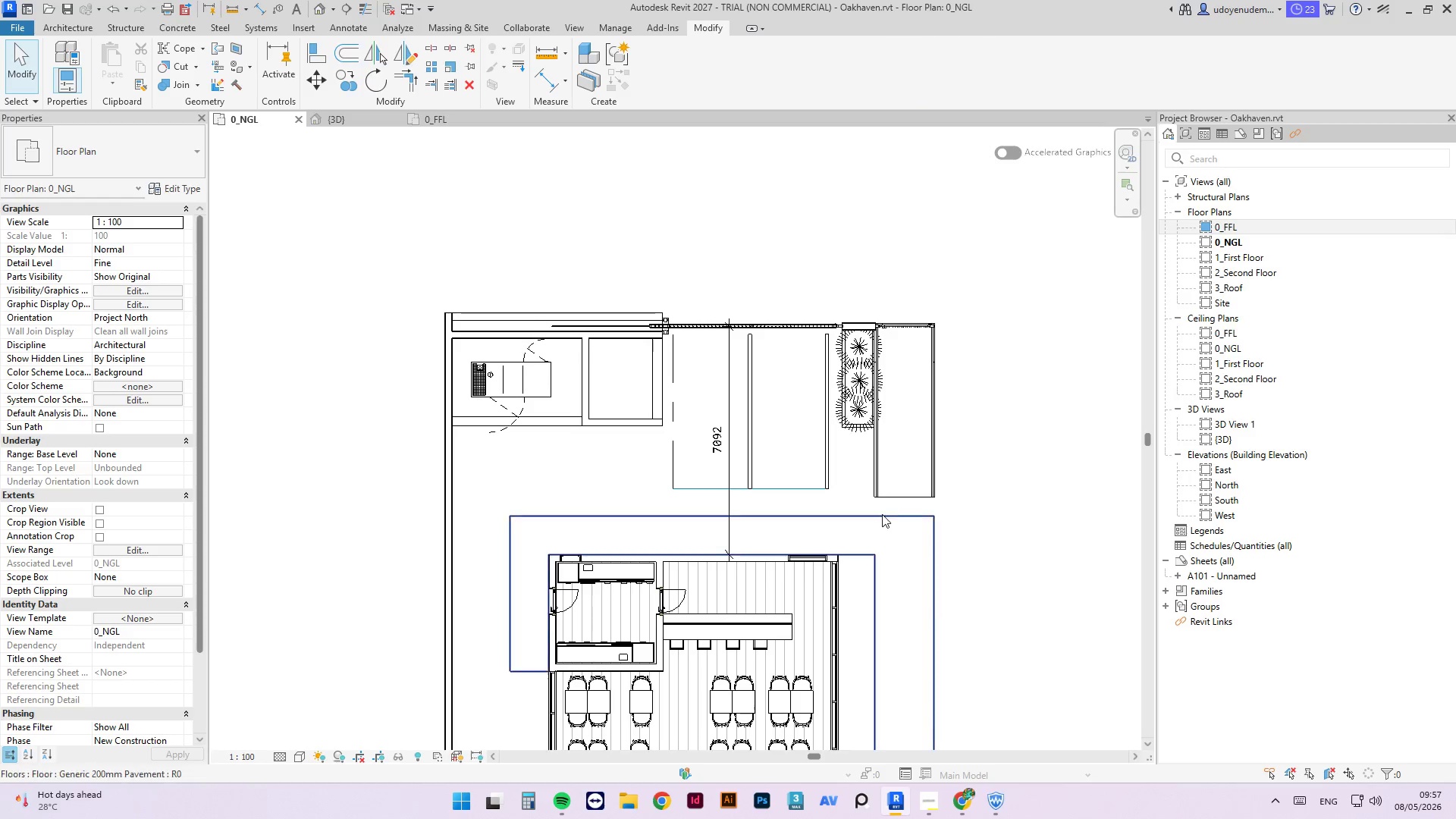 
left_click([880, 517])
 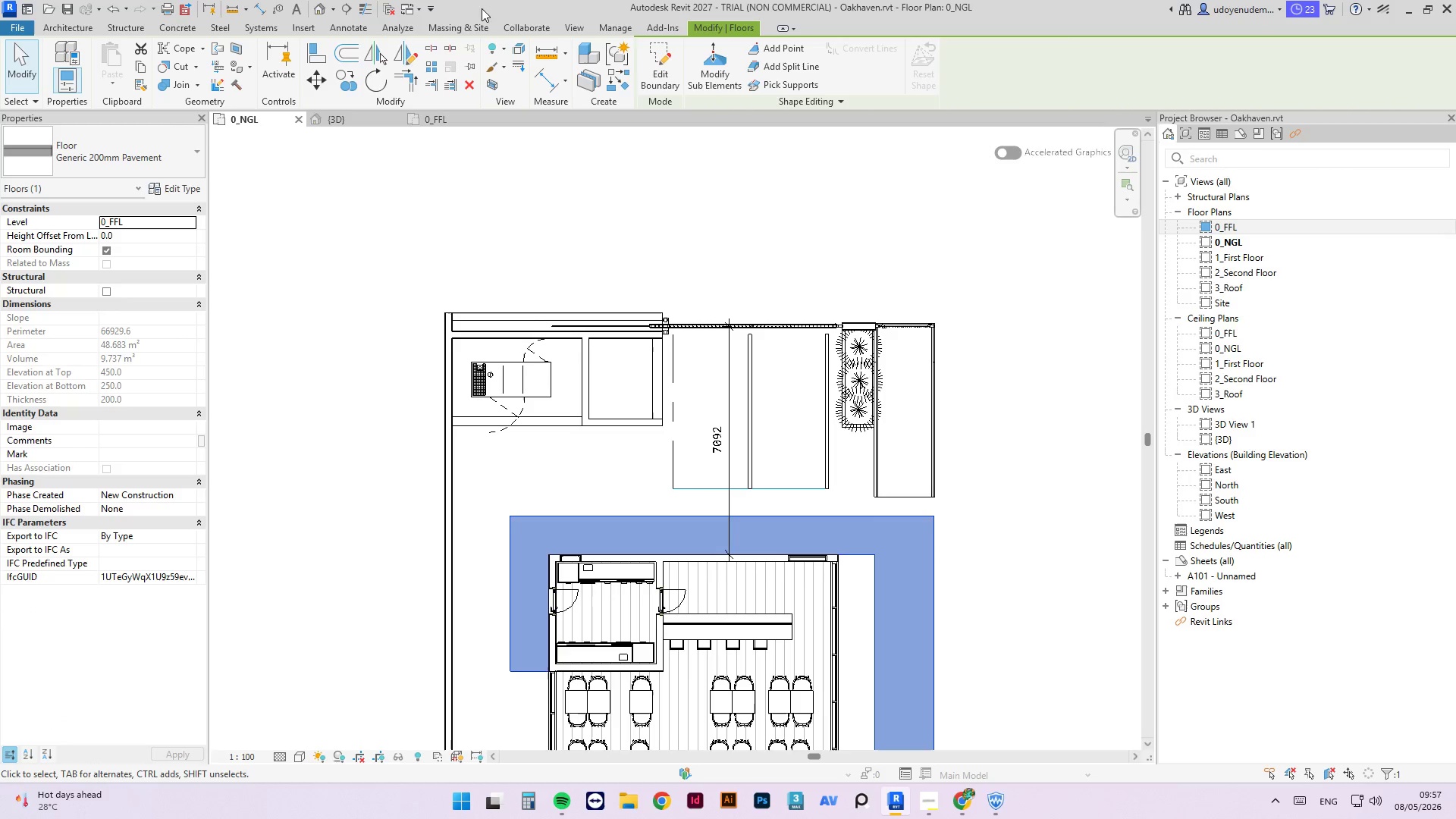 
left_click([258, 3])
 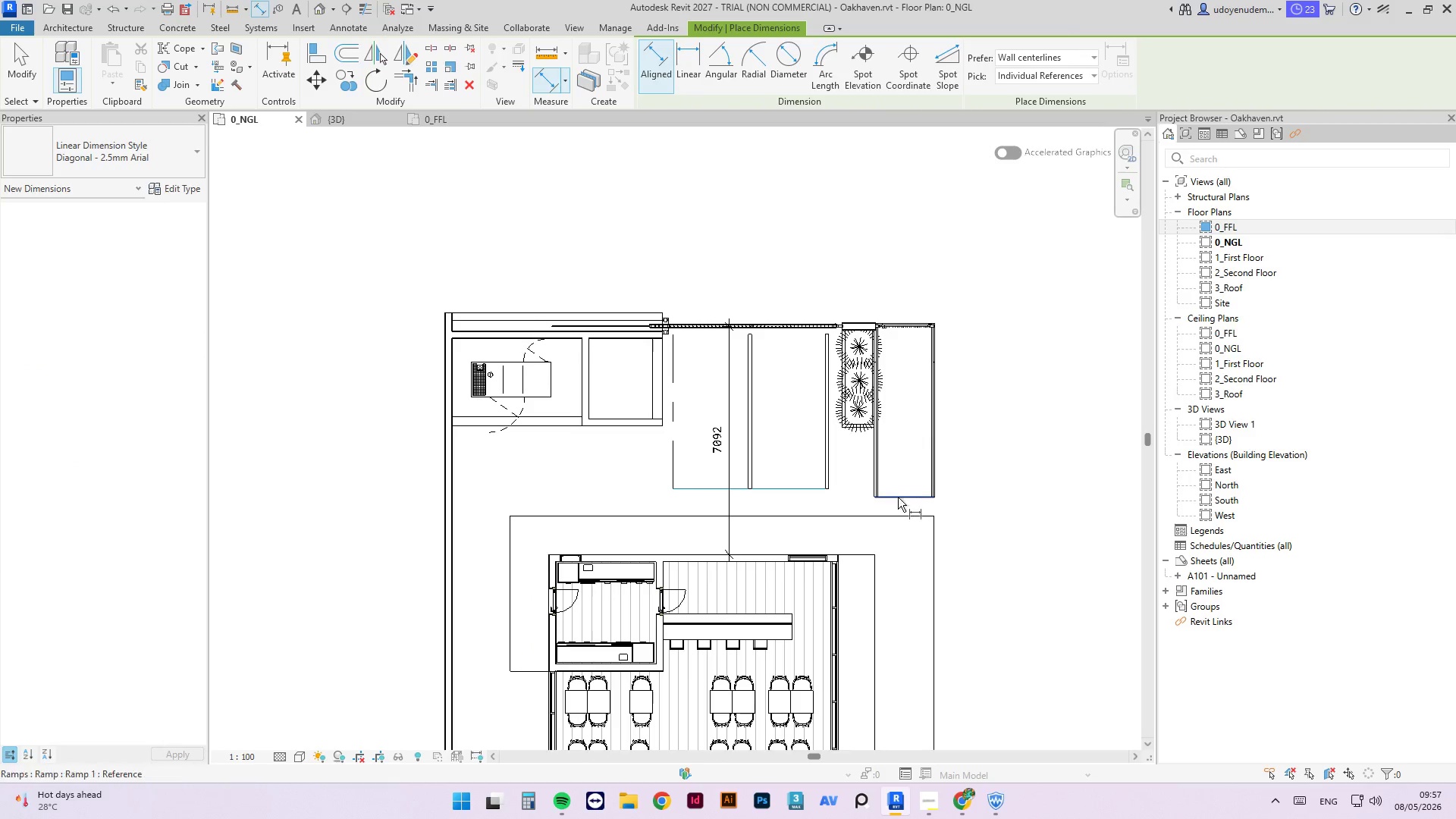 
left_click([898, 499])
 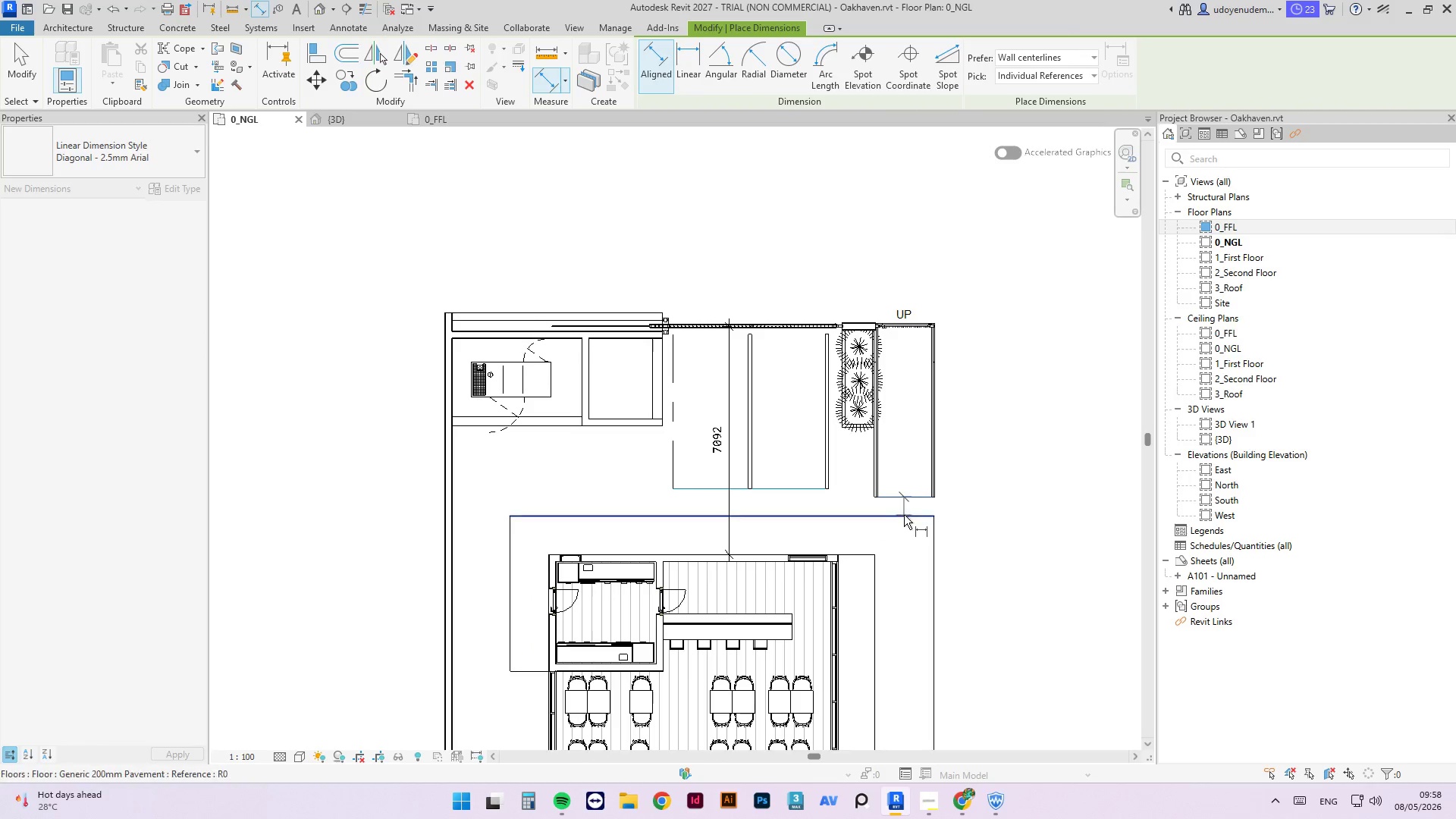 
left_click([904, 516])
 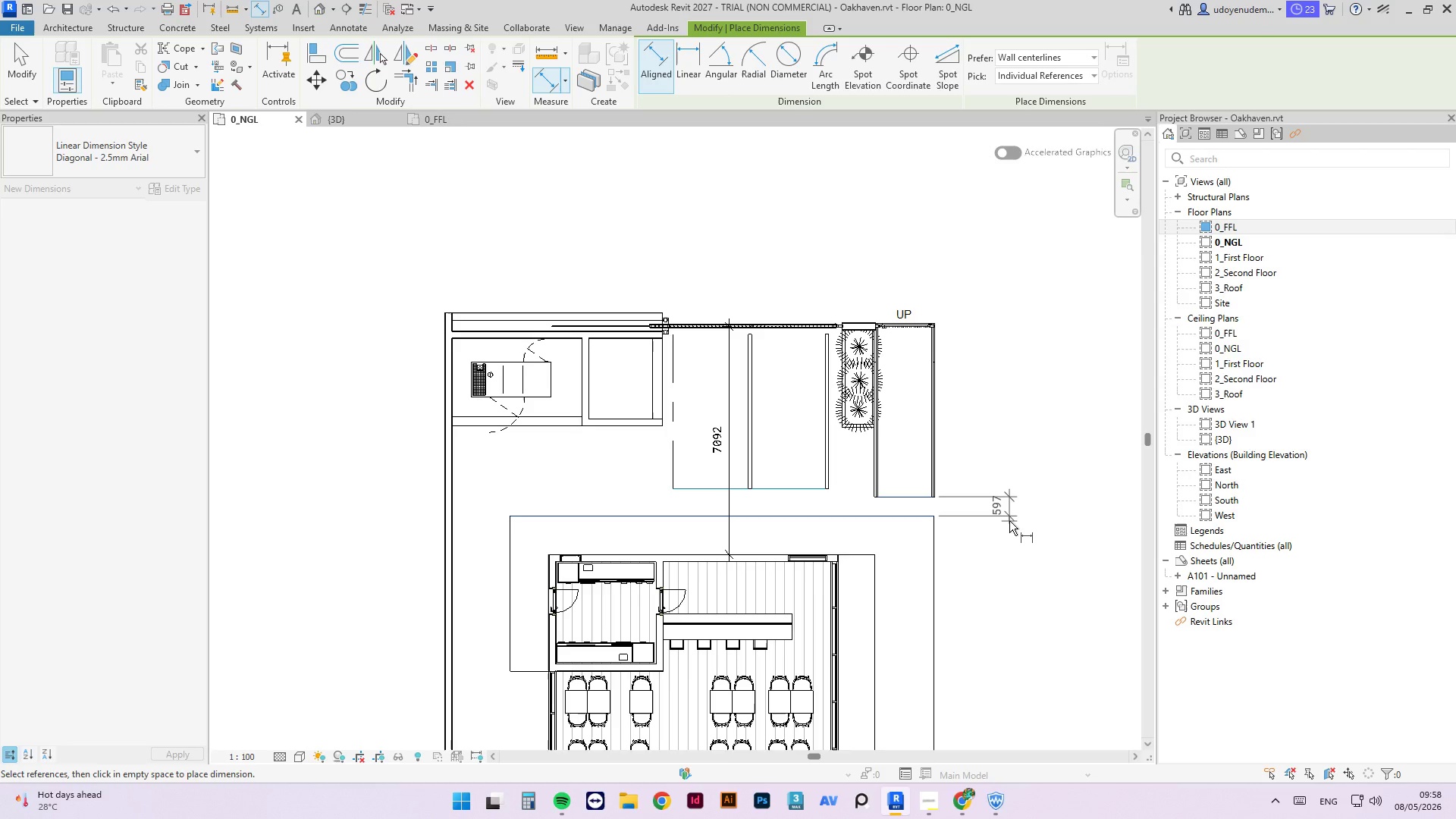 
key(Escape)
 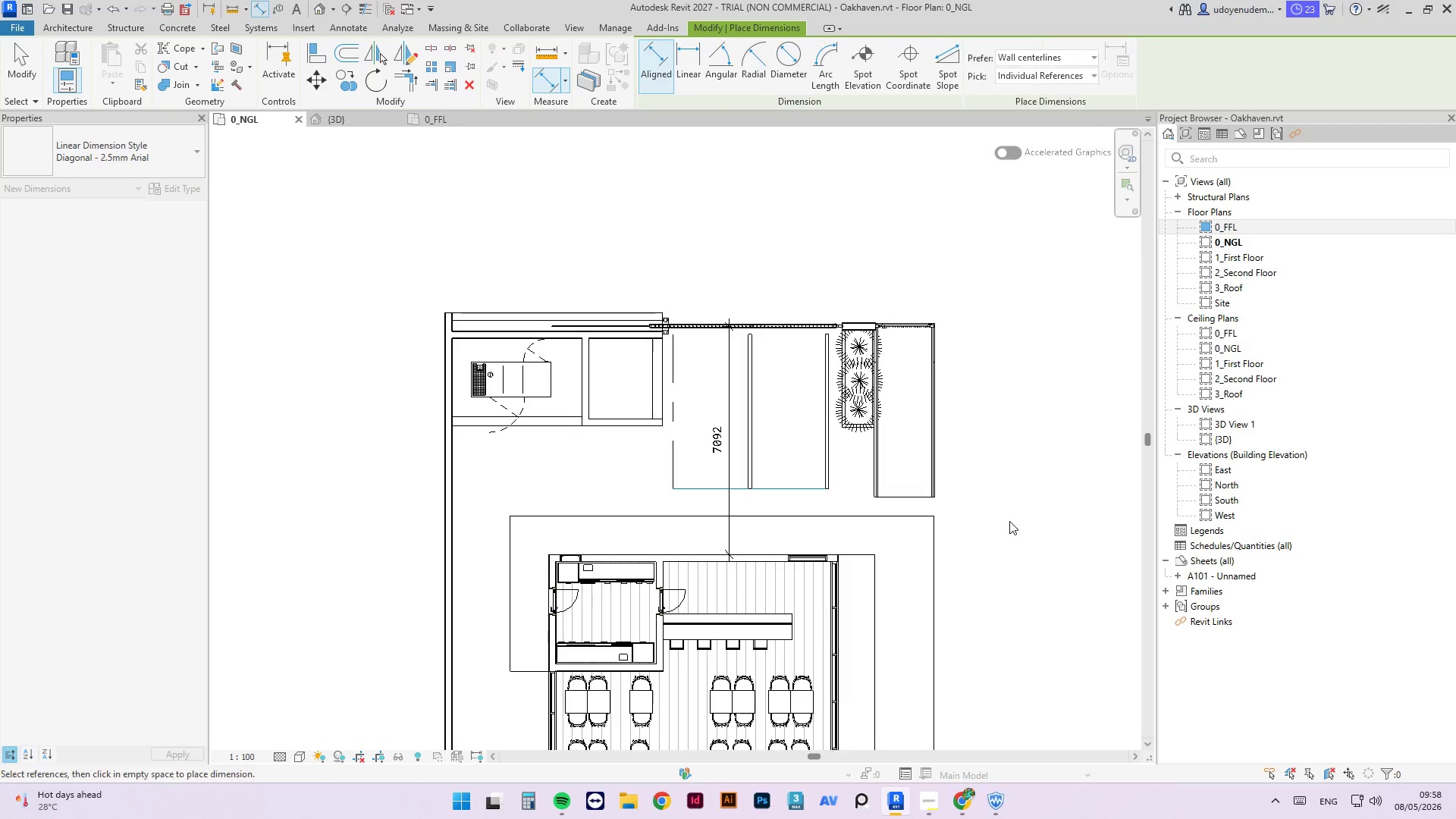 
key(Escape)
 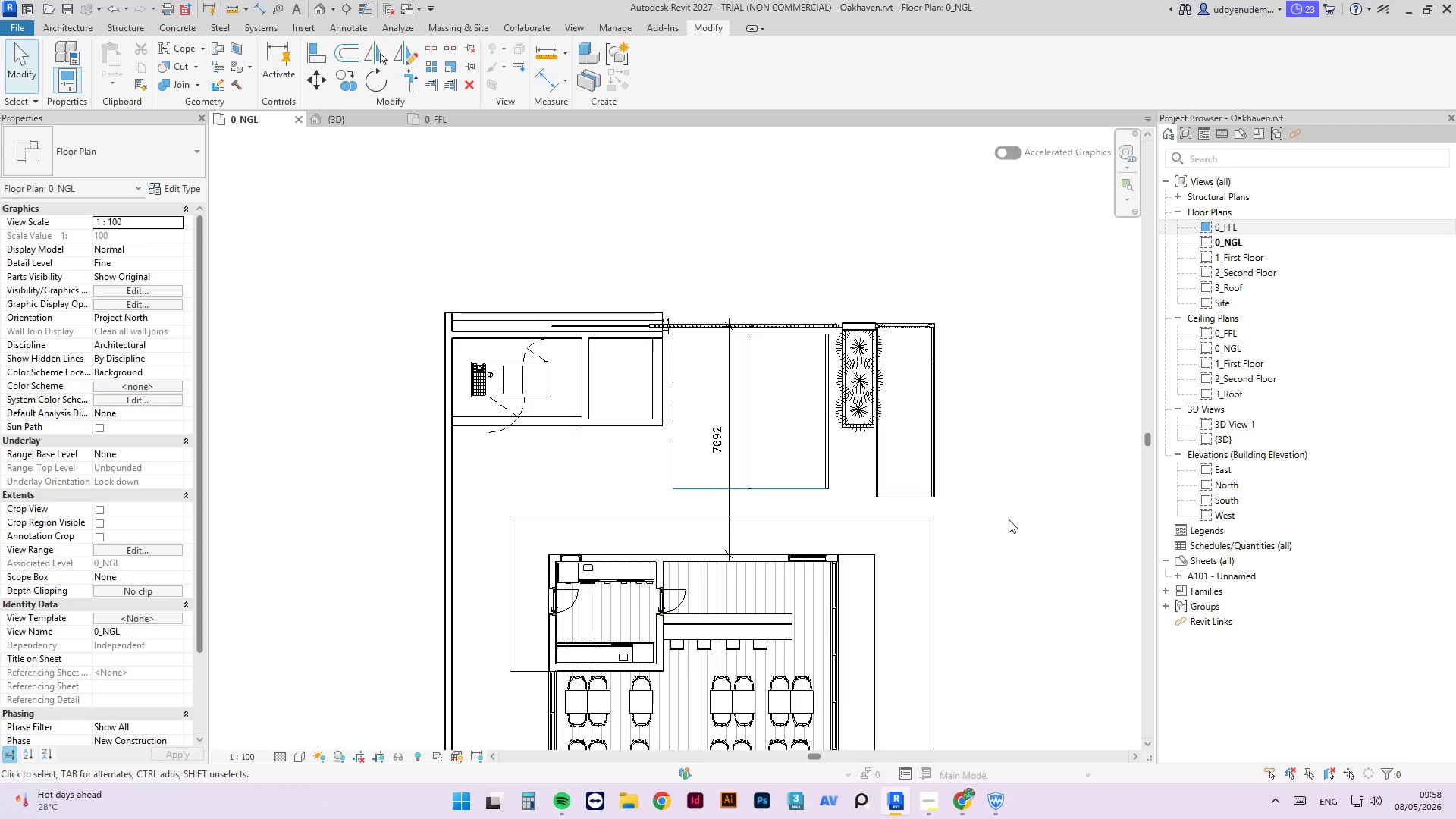 
key(Escape)
 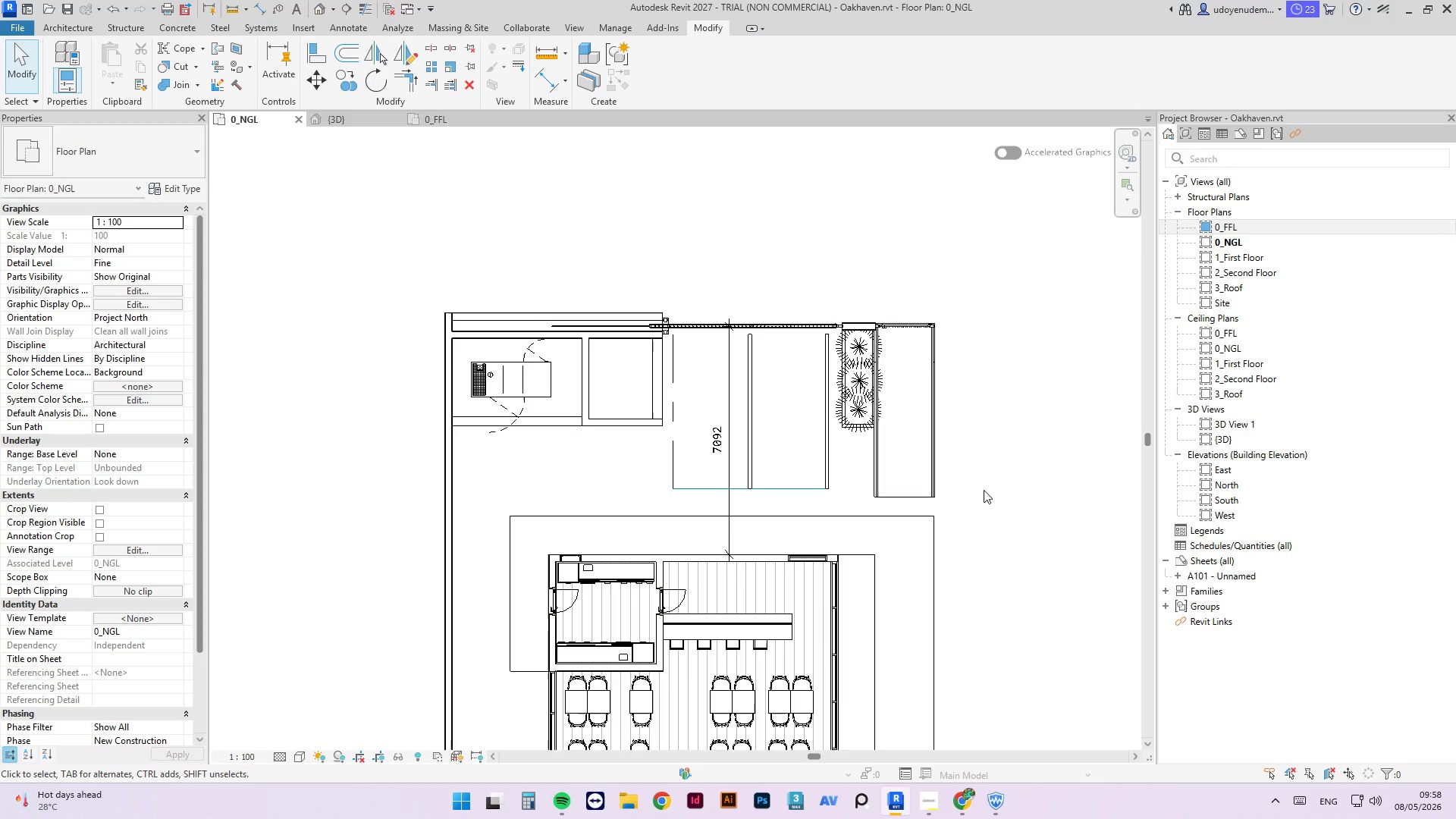 
key(Escape)
 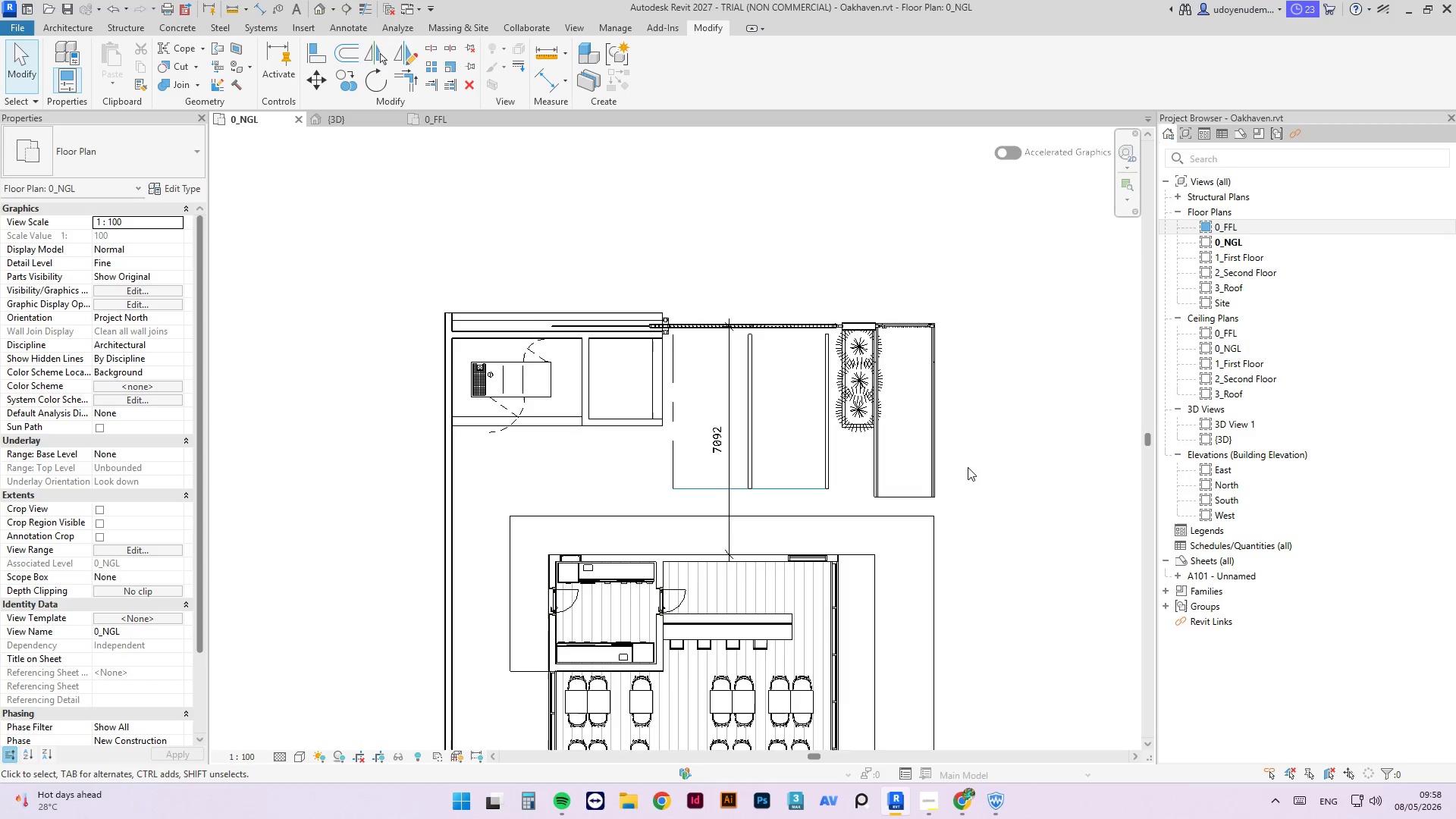 
key(Escape)
 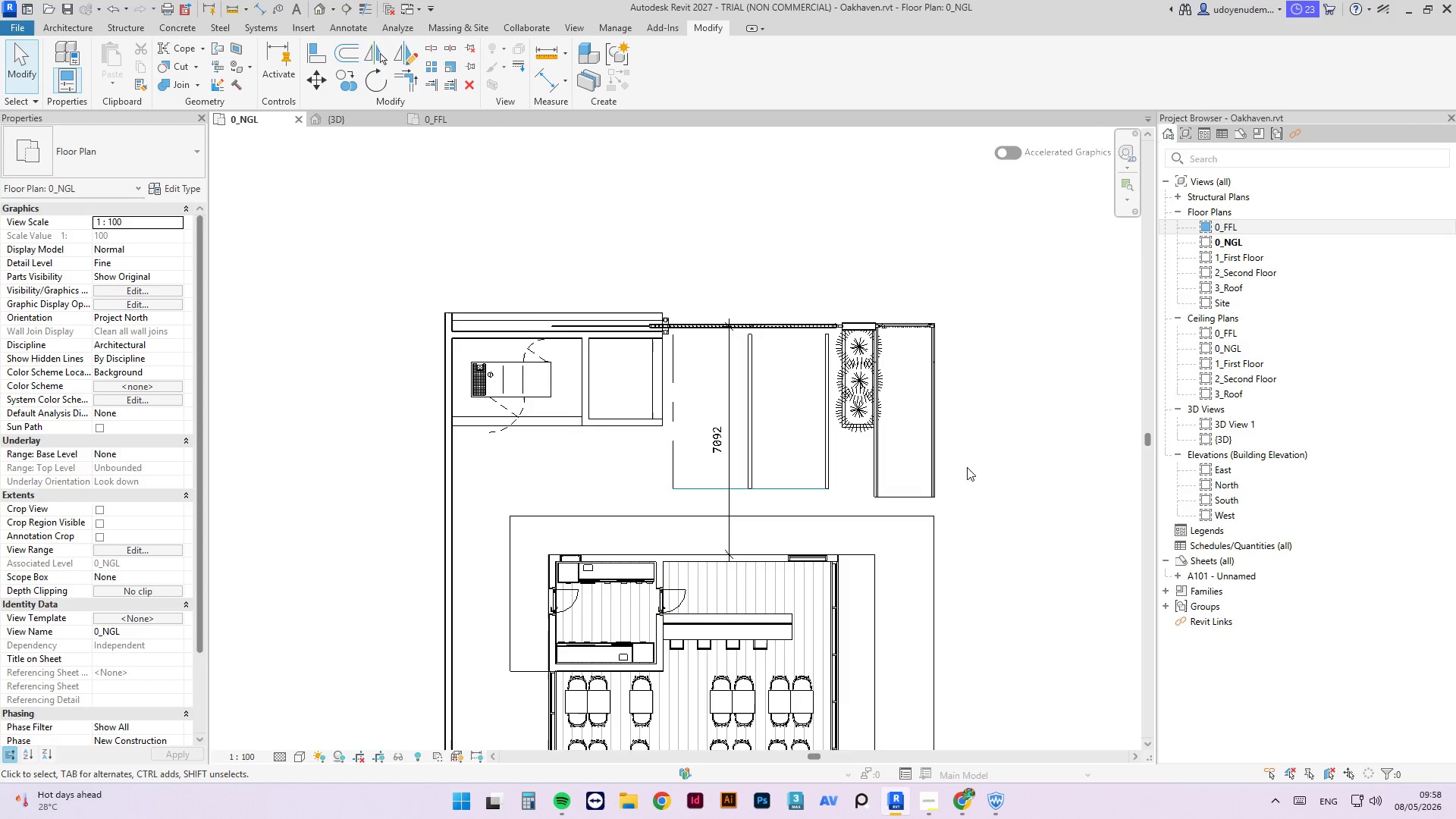 
key(Escape)
 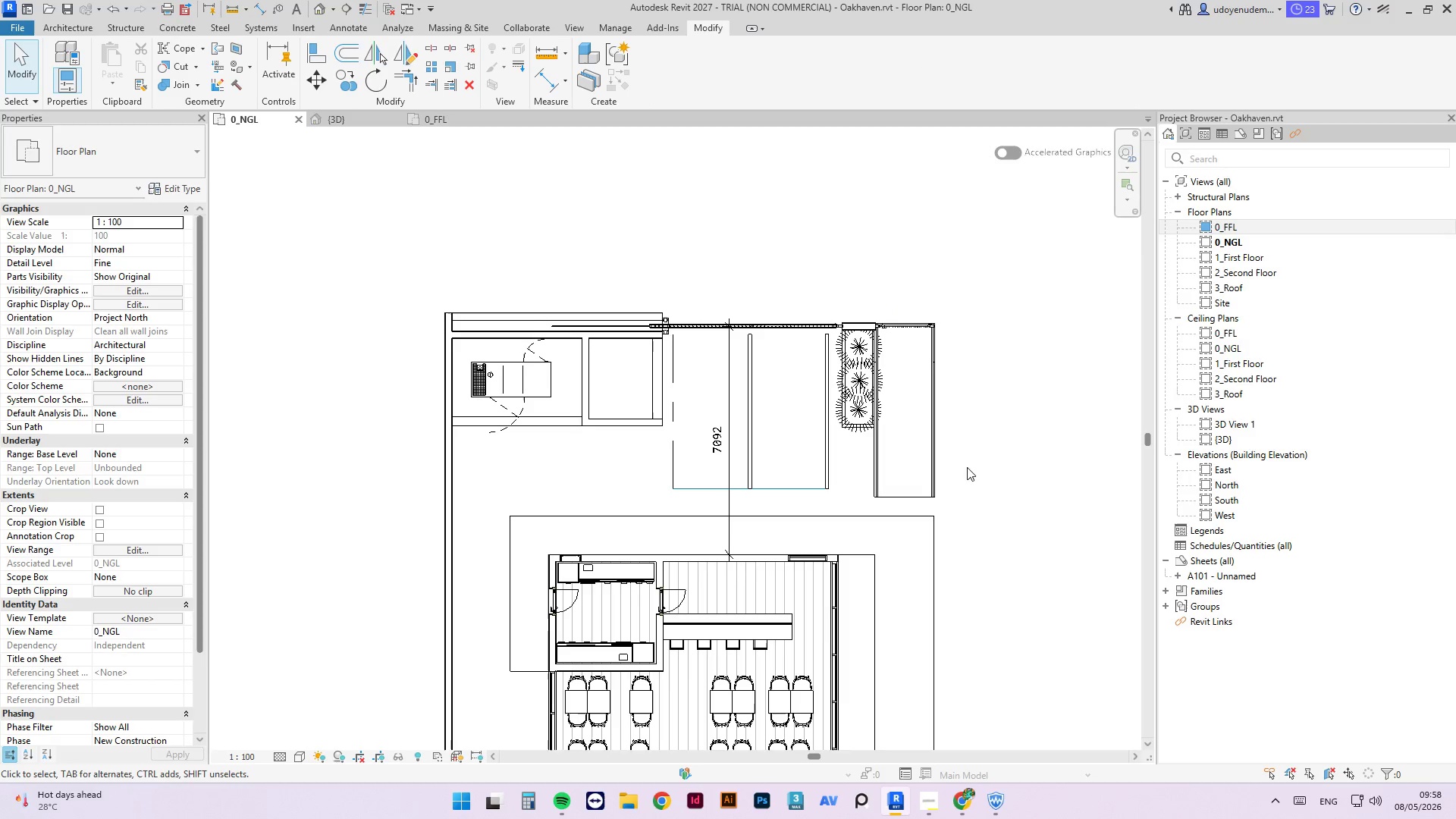 
key(Escape)
 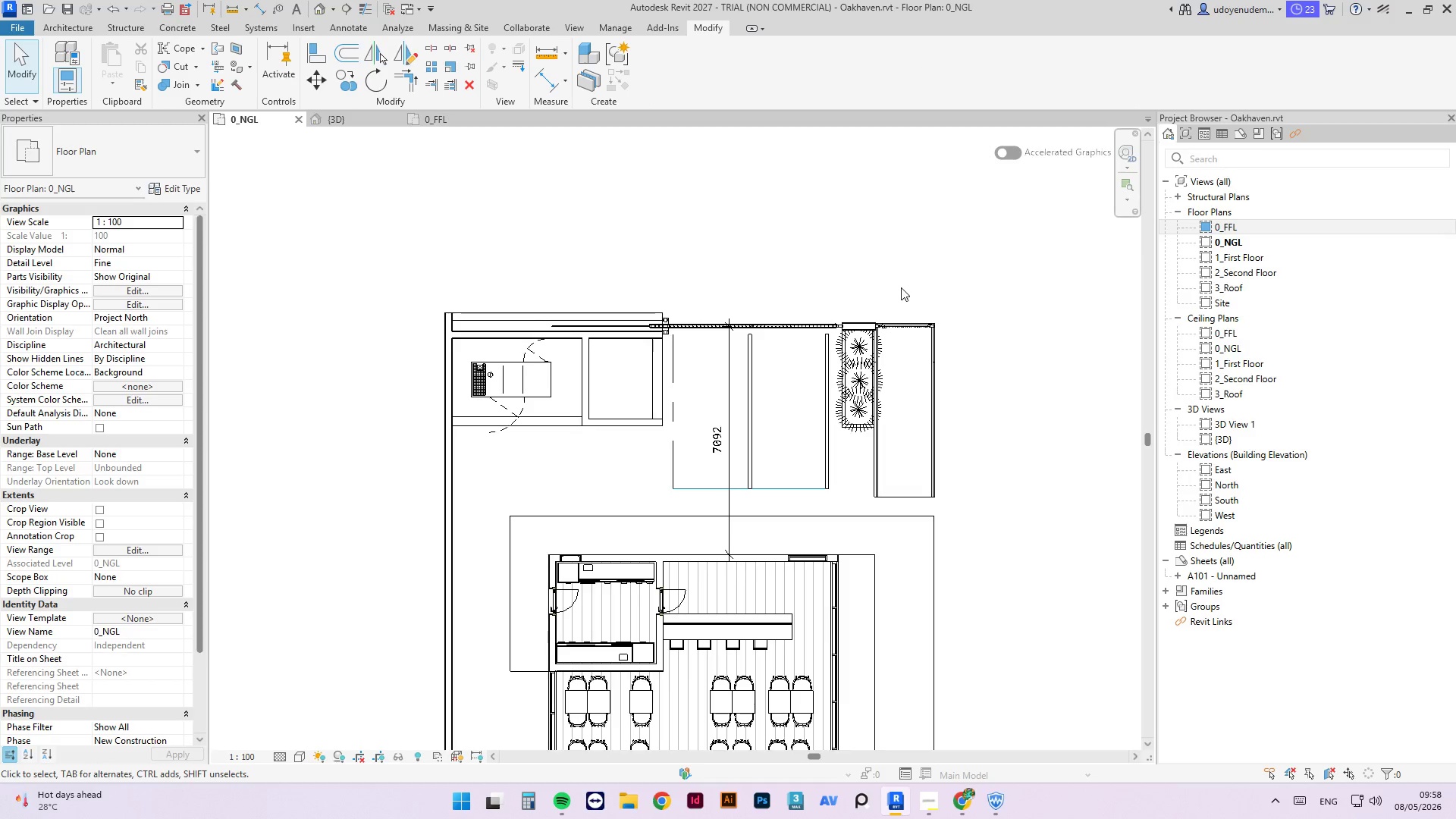 
scroll: coordinate [1014, 303], scroll_direction: up, amount: 3.0
 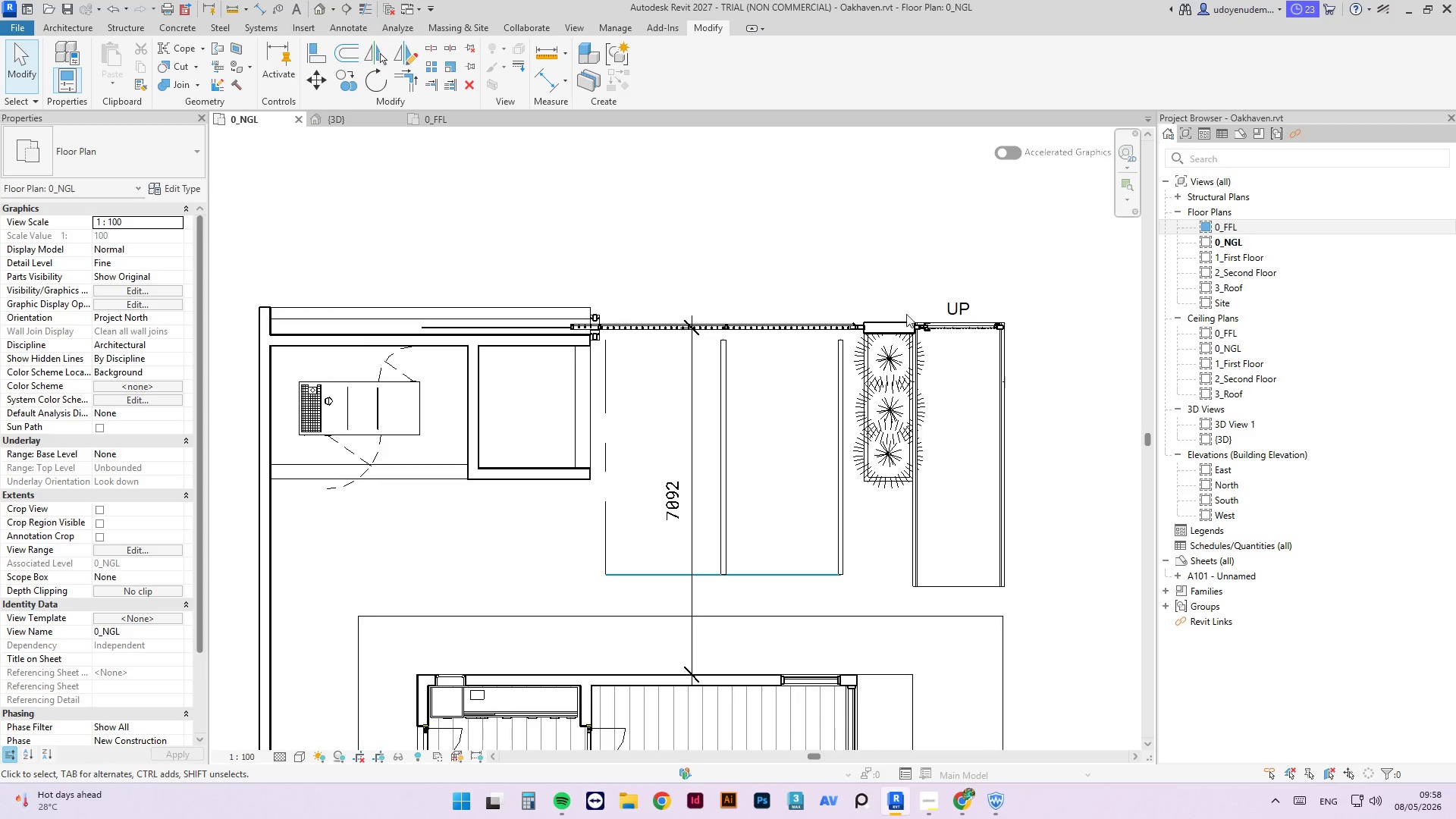 
scroll: coordinate [630, 292], scroll_direction: down, amount: 4.0
 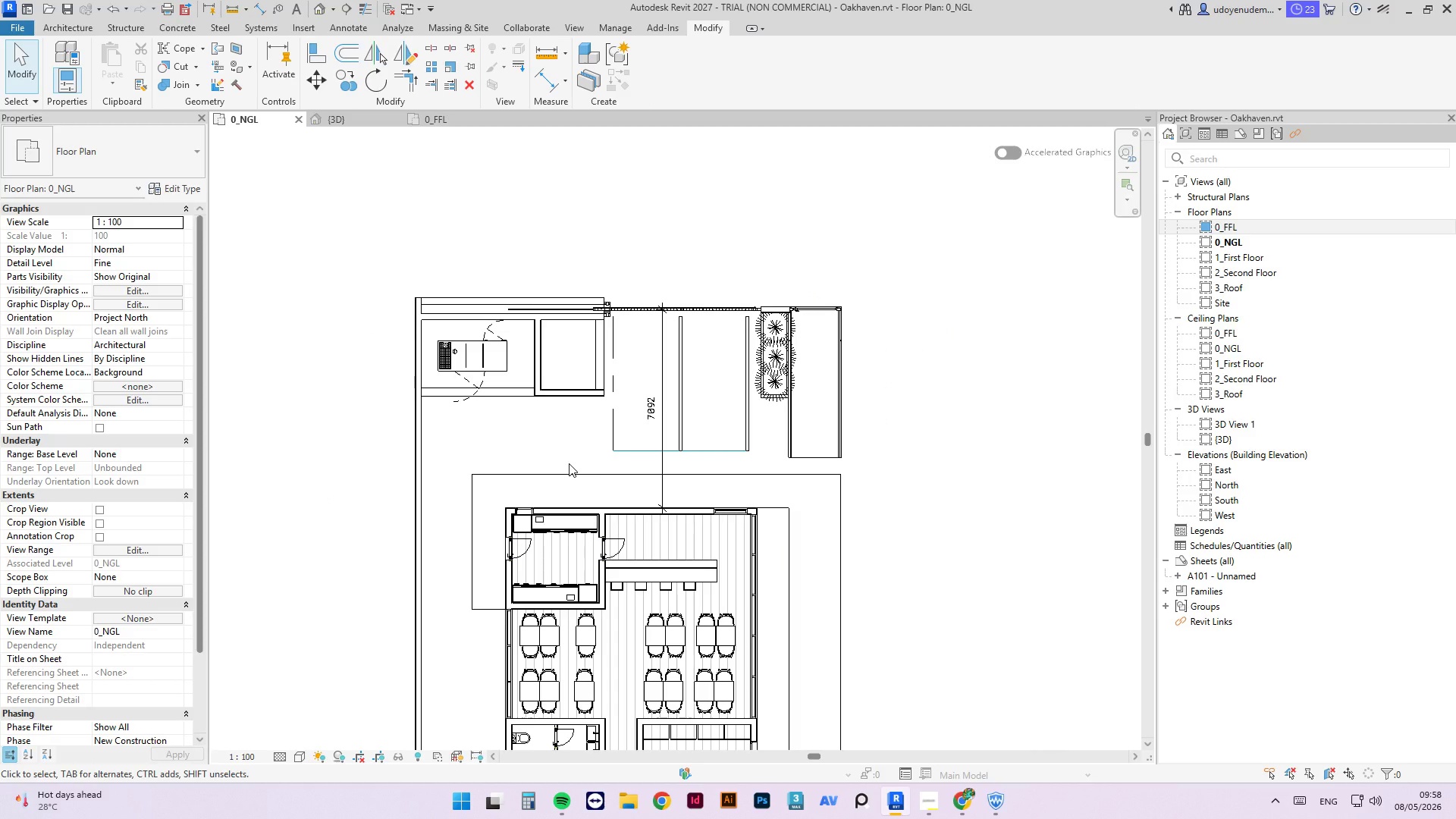 
wait(8.42)
 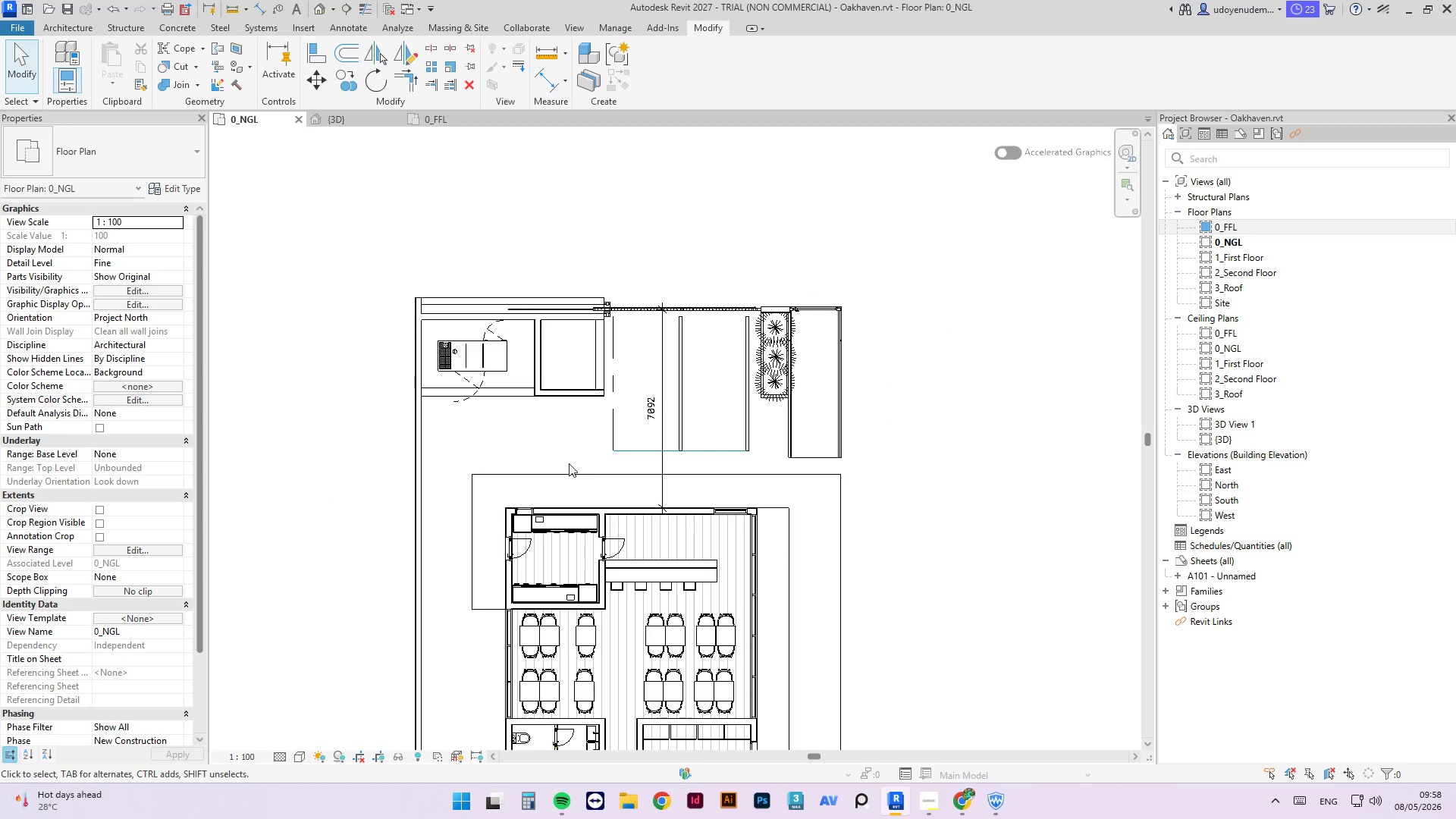 
left_click_drag(start_coordinate=[858, 246], to_coordinate=[441, 453])
 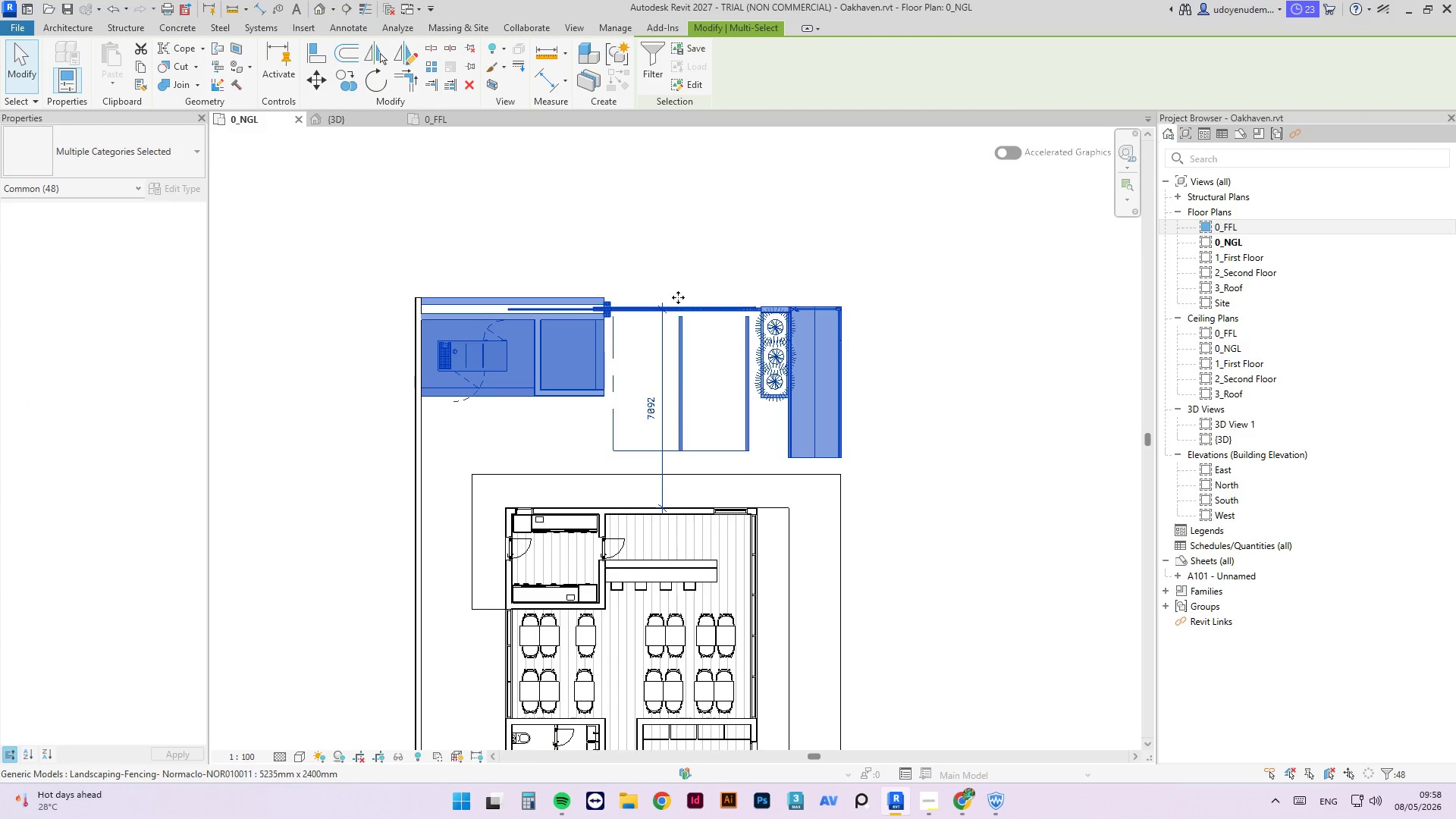 
key(ArrowUp)
 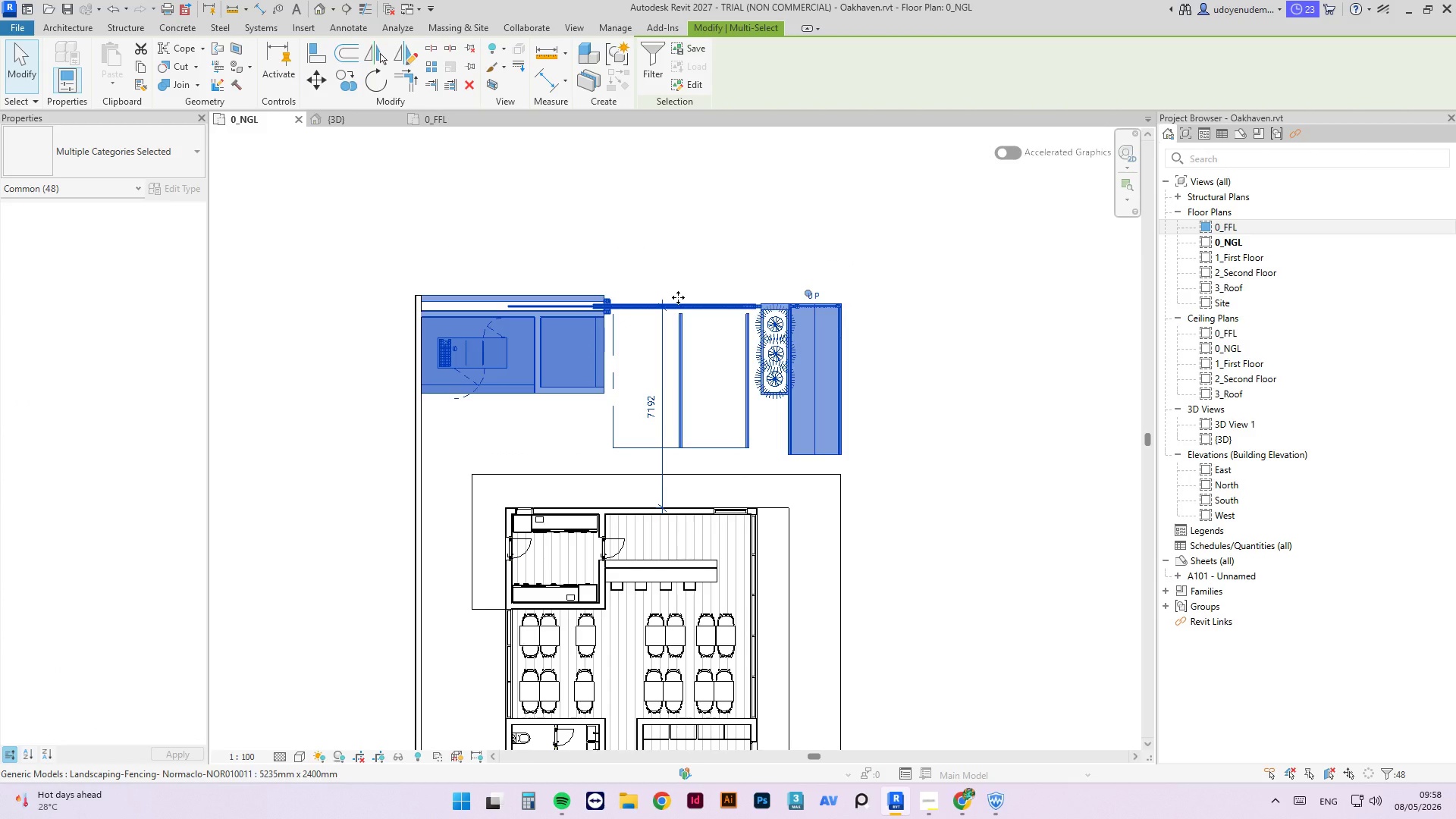 
key(ArrowUp)
 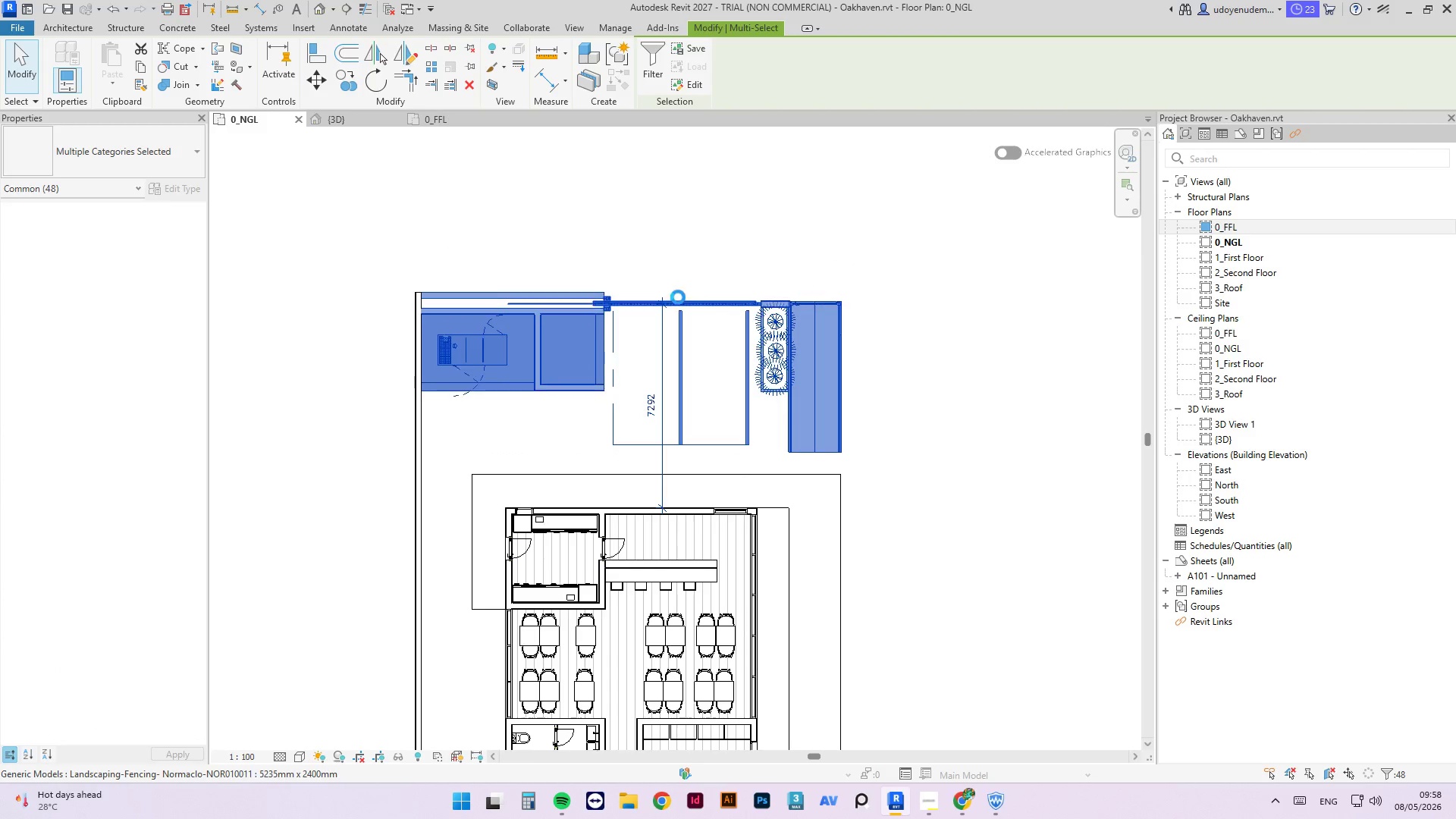 
key(ArrowUp)
 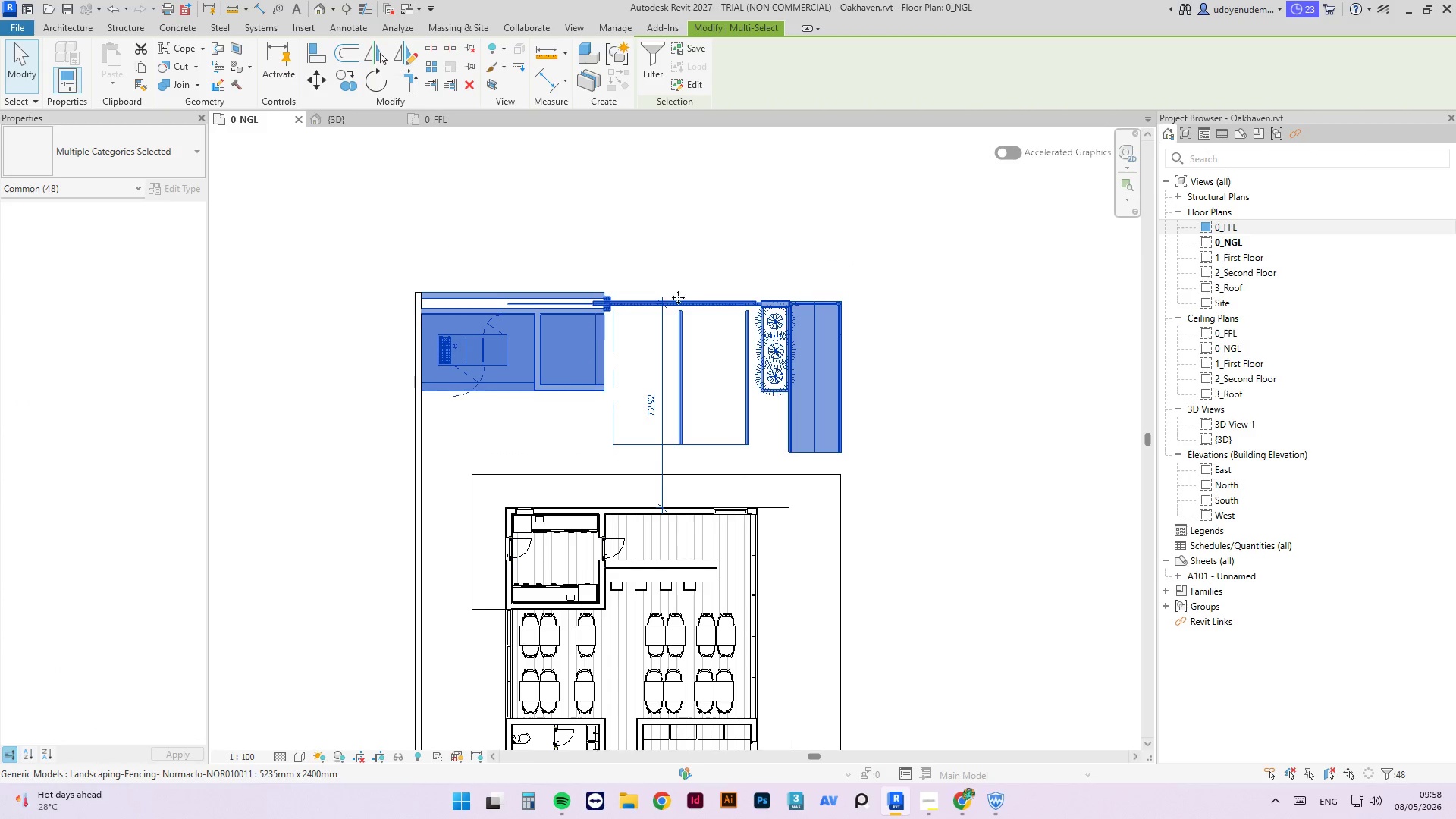 
key(ArrowUp)
 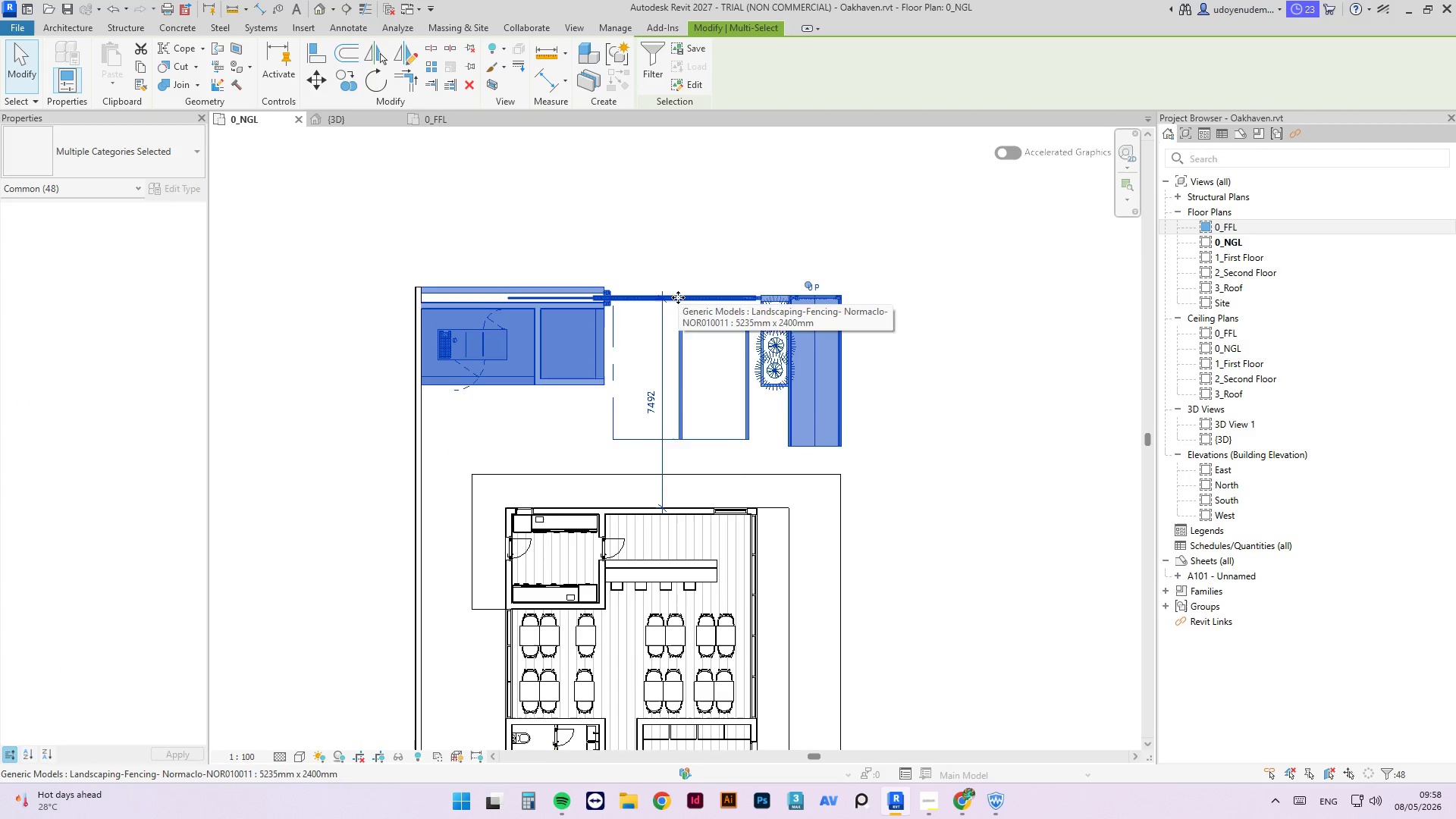 
scroll: coordinate [736, 366], scroll_direction: down, amount: 7.0
 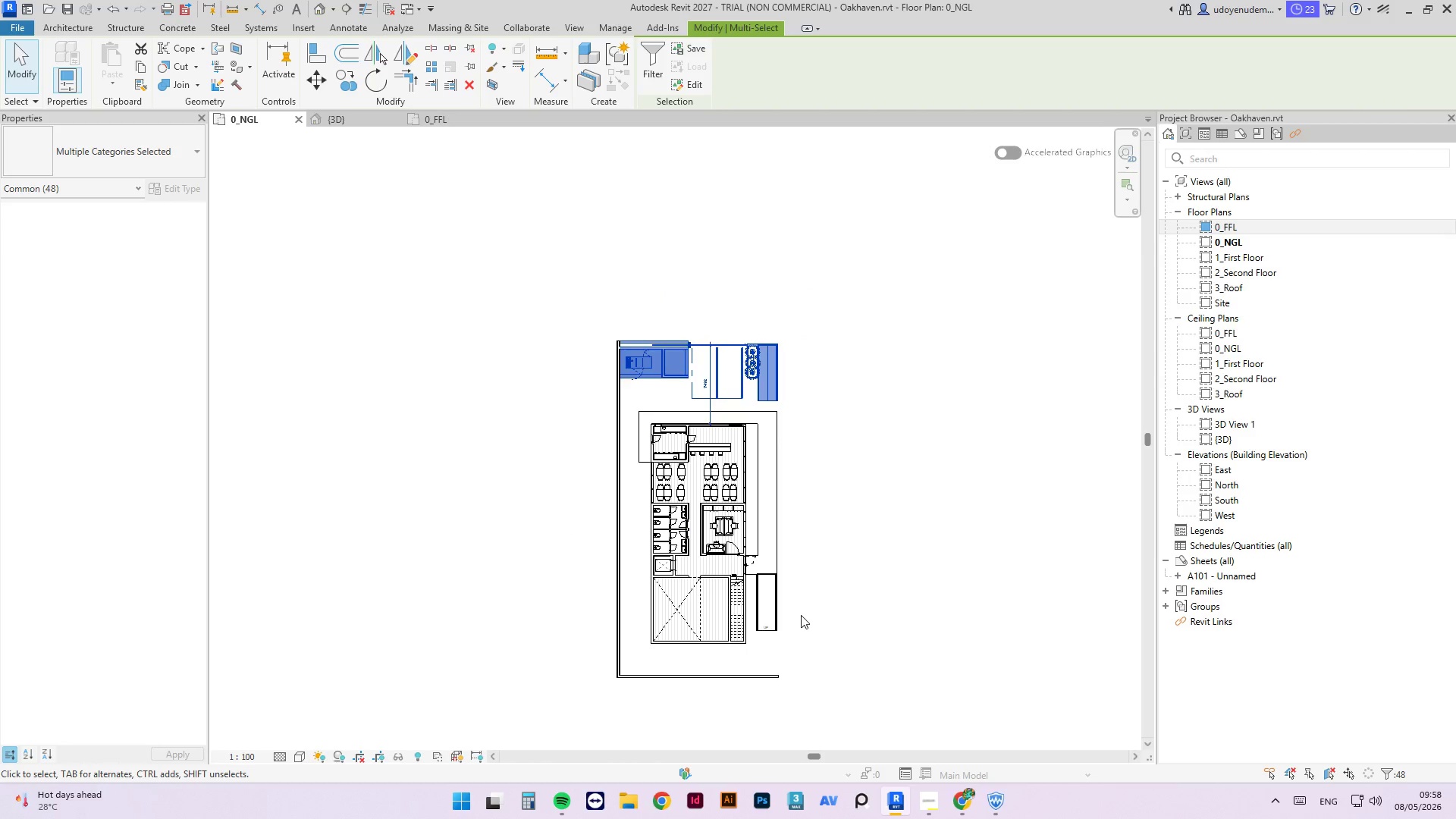 
scroll: coordinate [713, 513], scroll_direction: up, amount: 5.0
 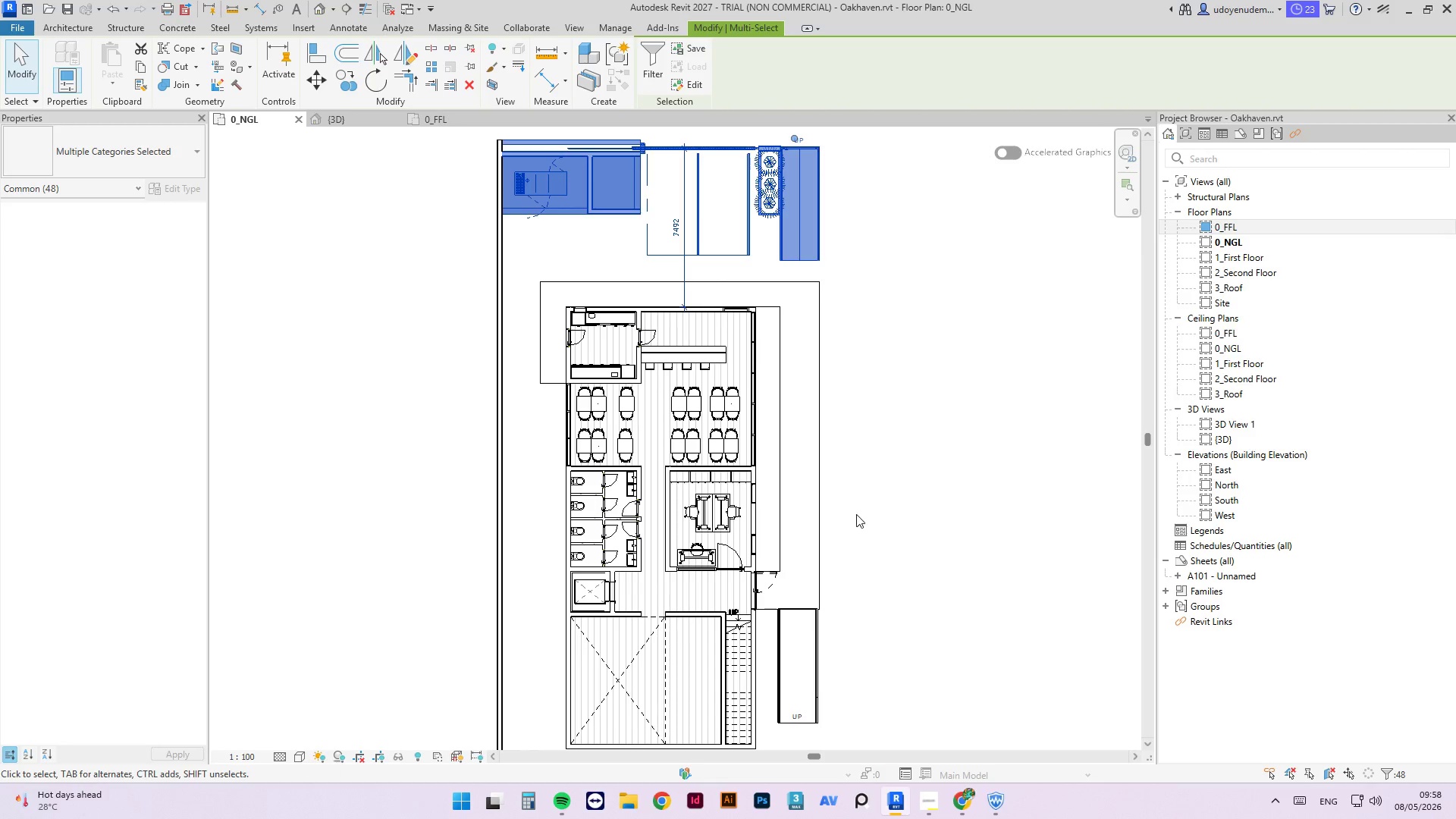 
left_click([861, 512])
 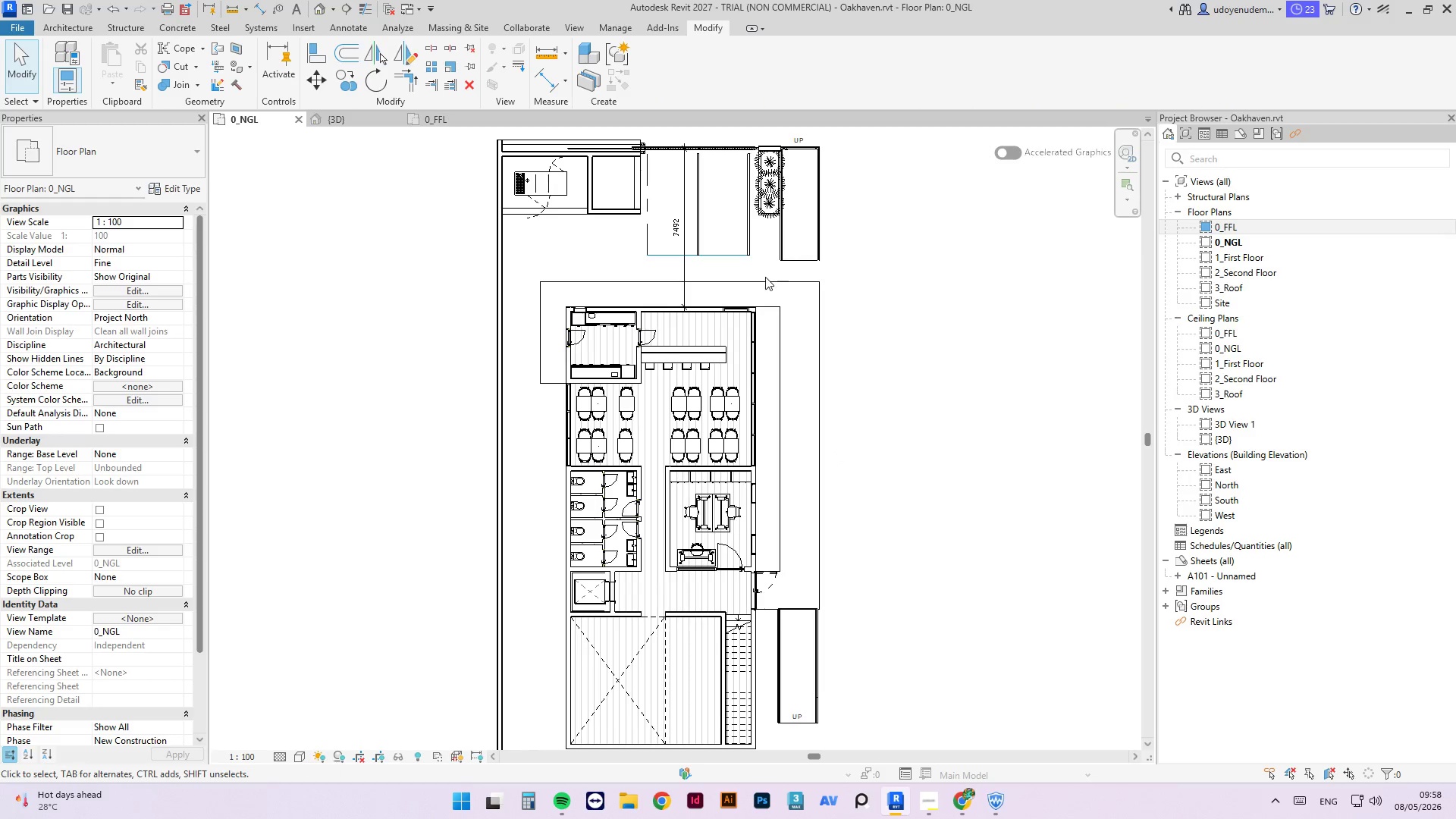 
left_click([764, 281])
 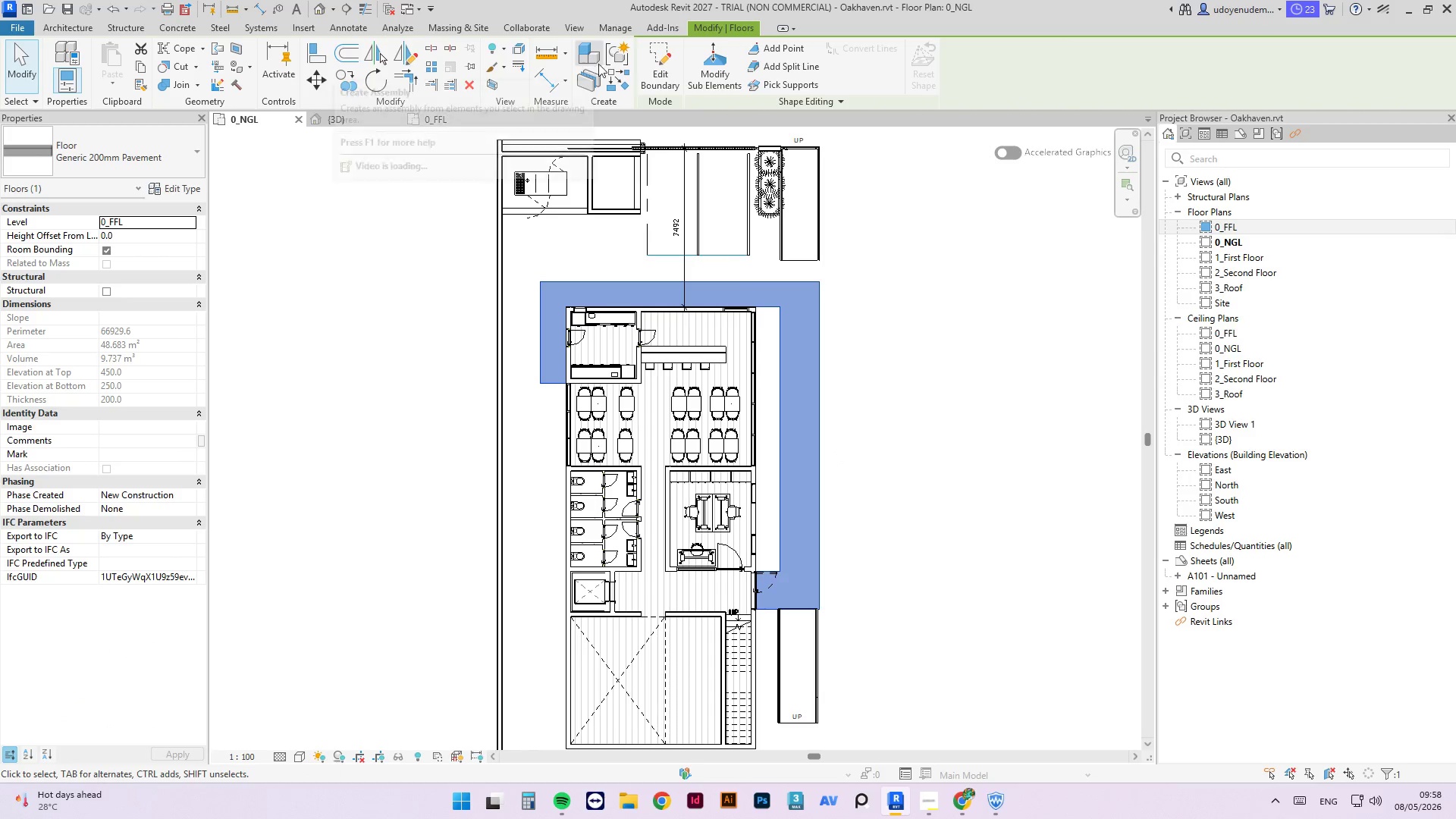 
left_click([664, 73])
 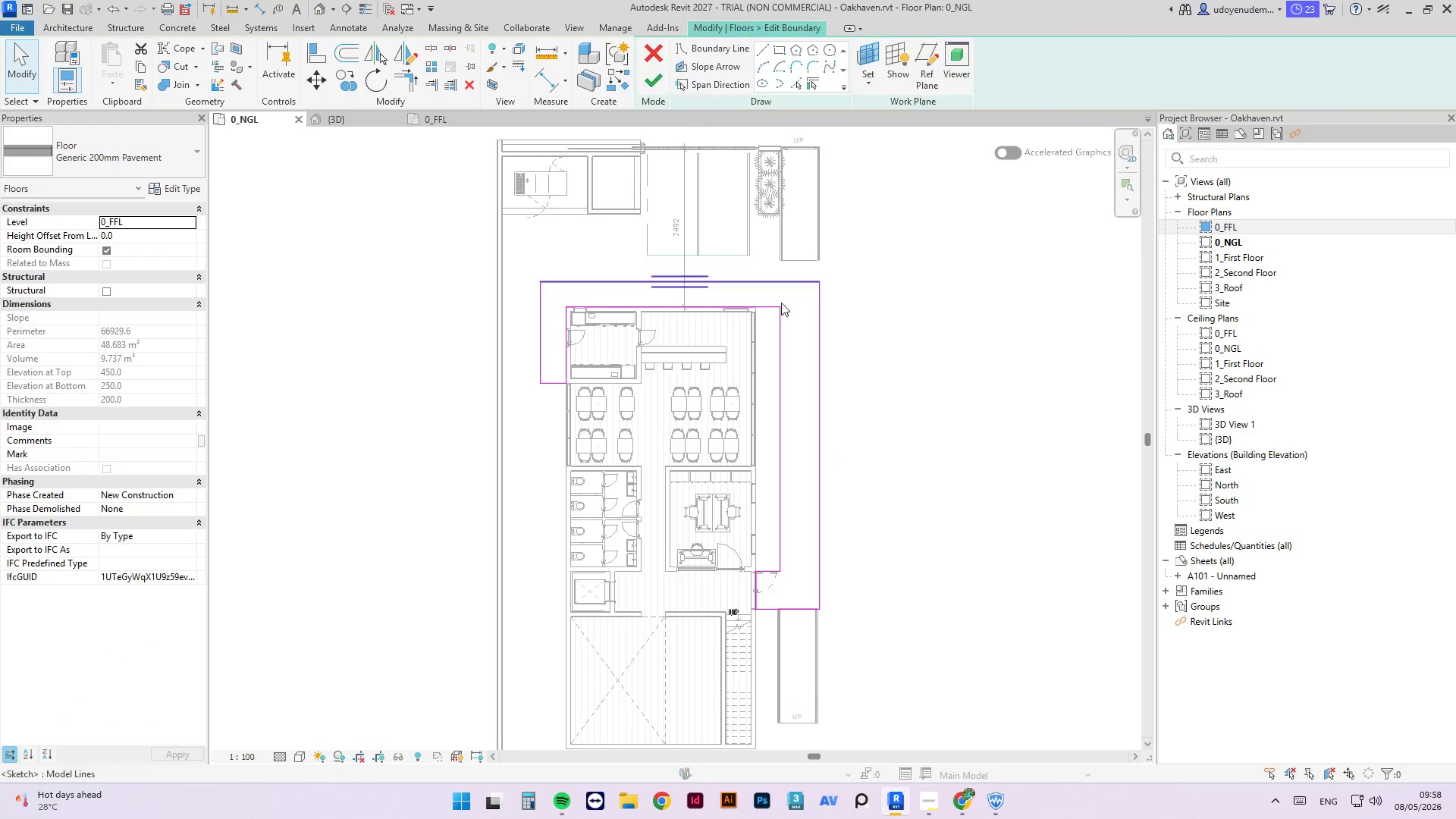 
left_click([731, 270])
 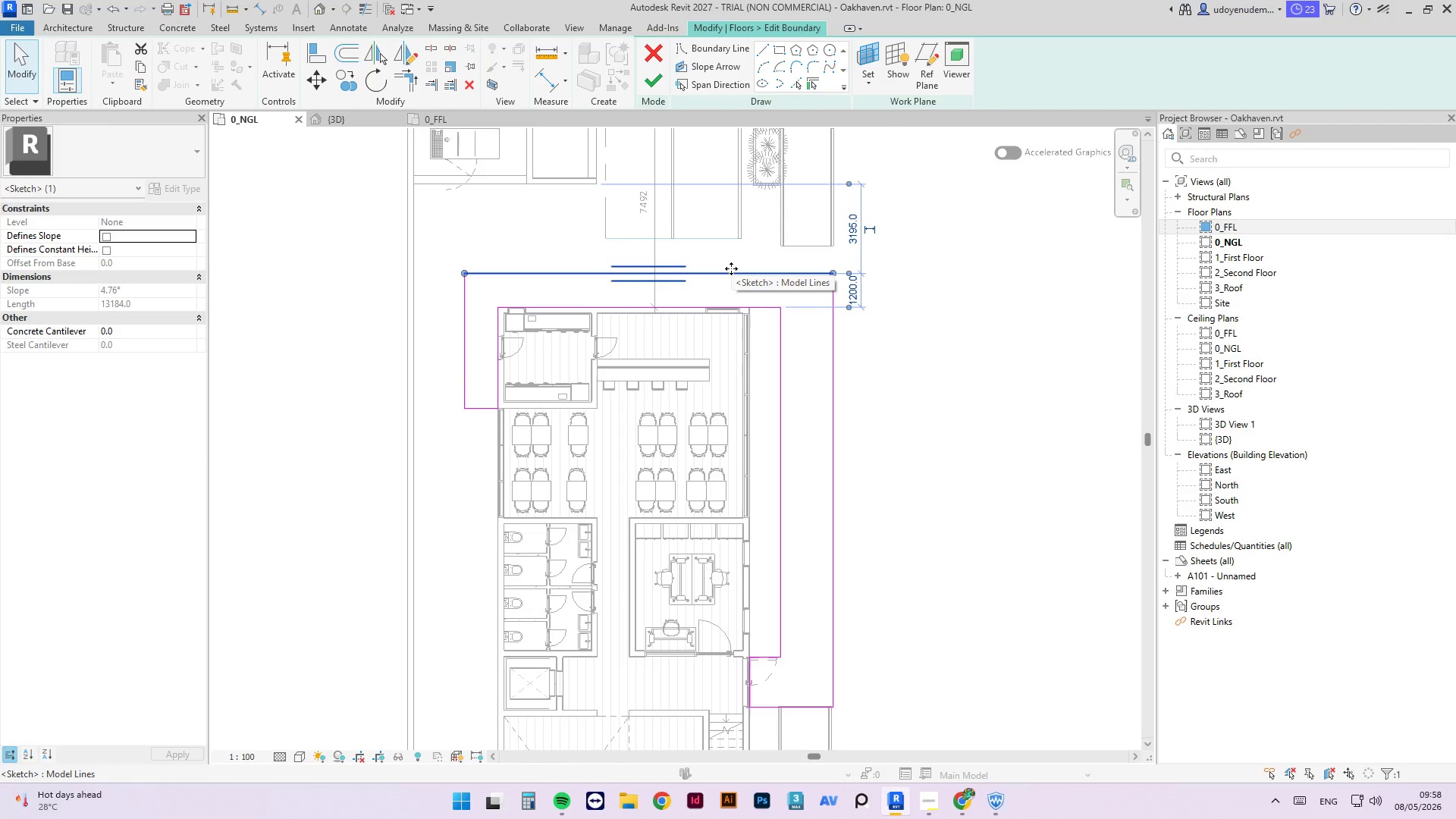 
scroll: coordinate [776, 307], scroll_direction: up, amount: 1.0
 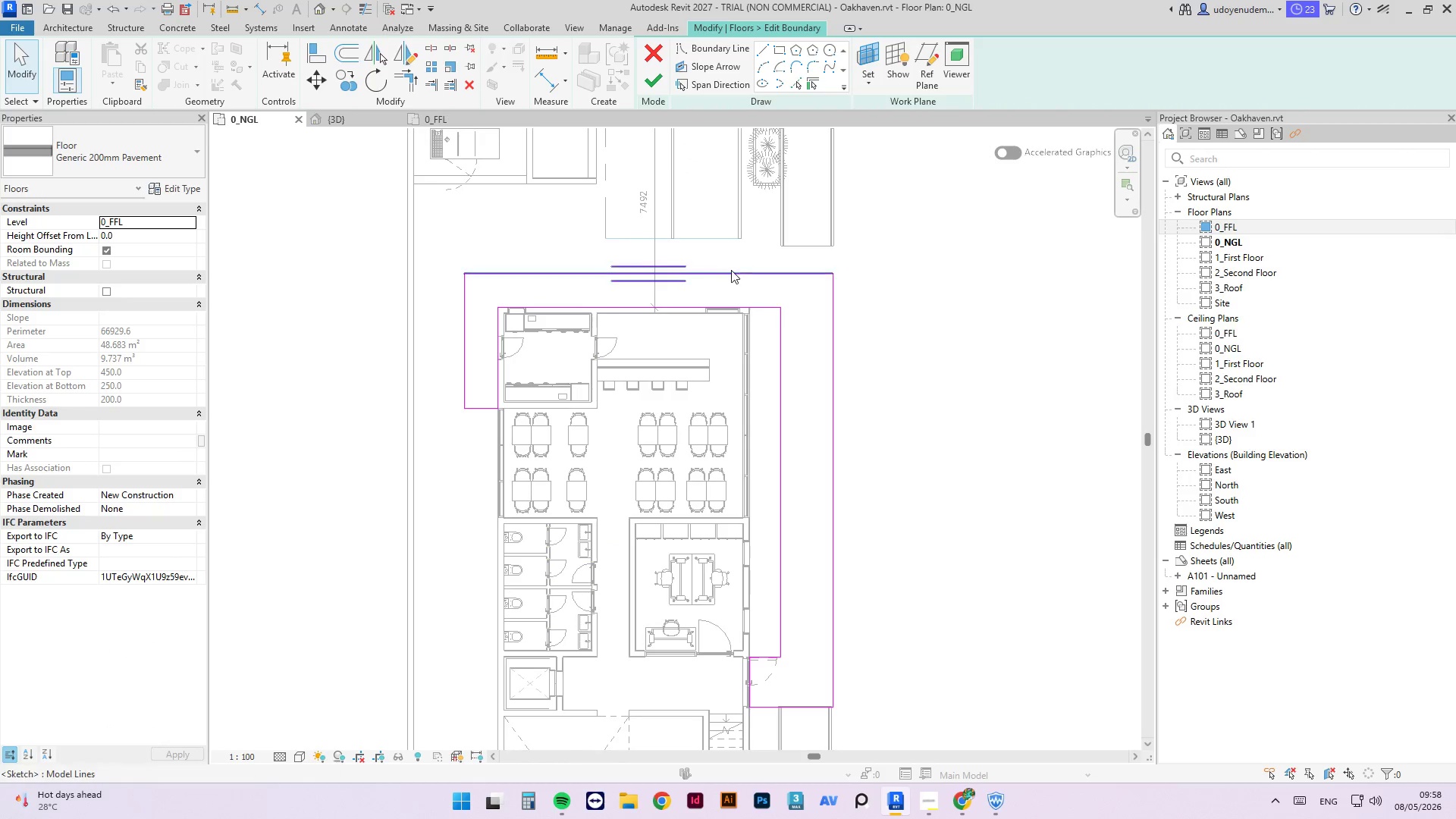 
wait(9.51)
 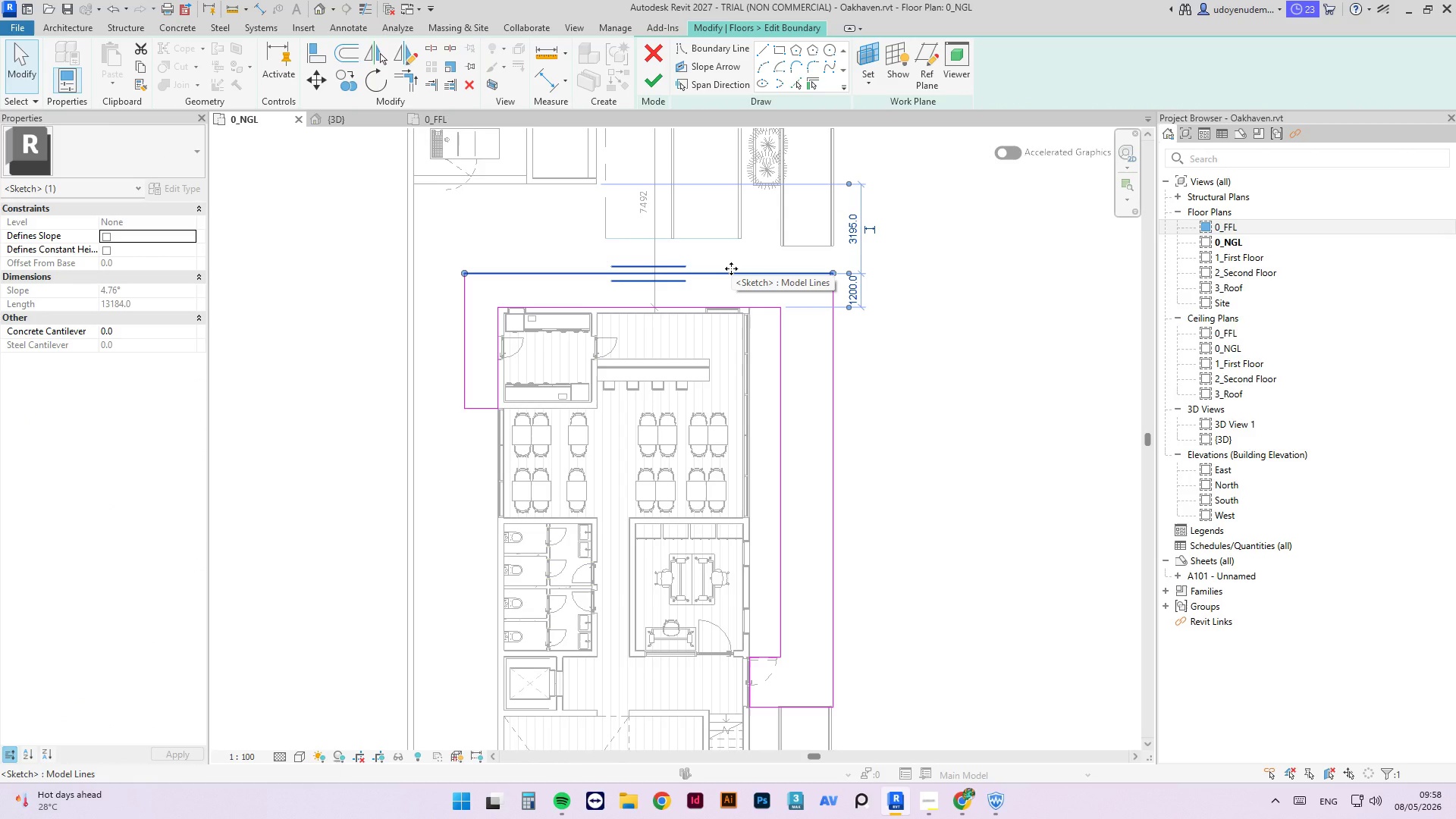 
left_click_drag(start_coordinate=[730, 277], to_coordinate=[782, 253])
 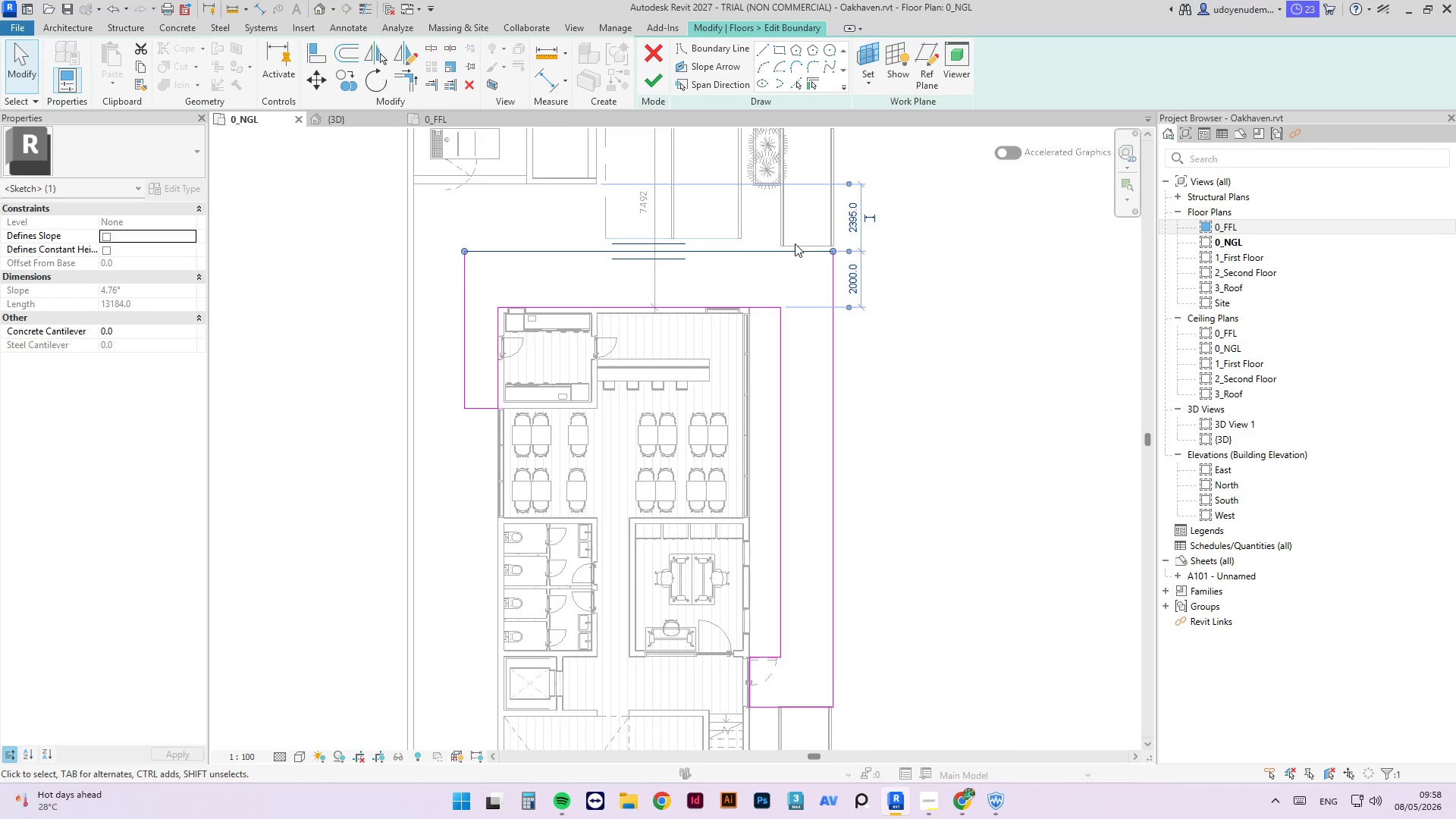 
scroll: coordinate [798, 240], scroll_direction: up, amount: 8.0
 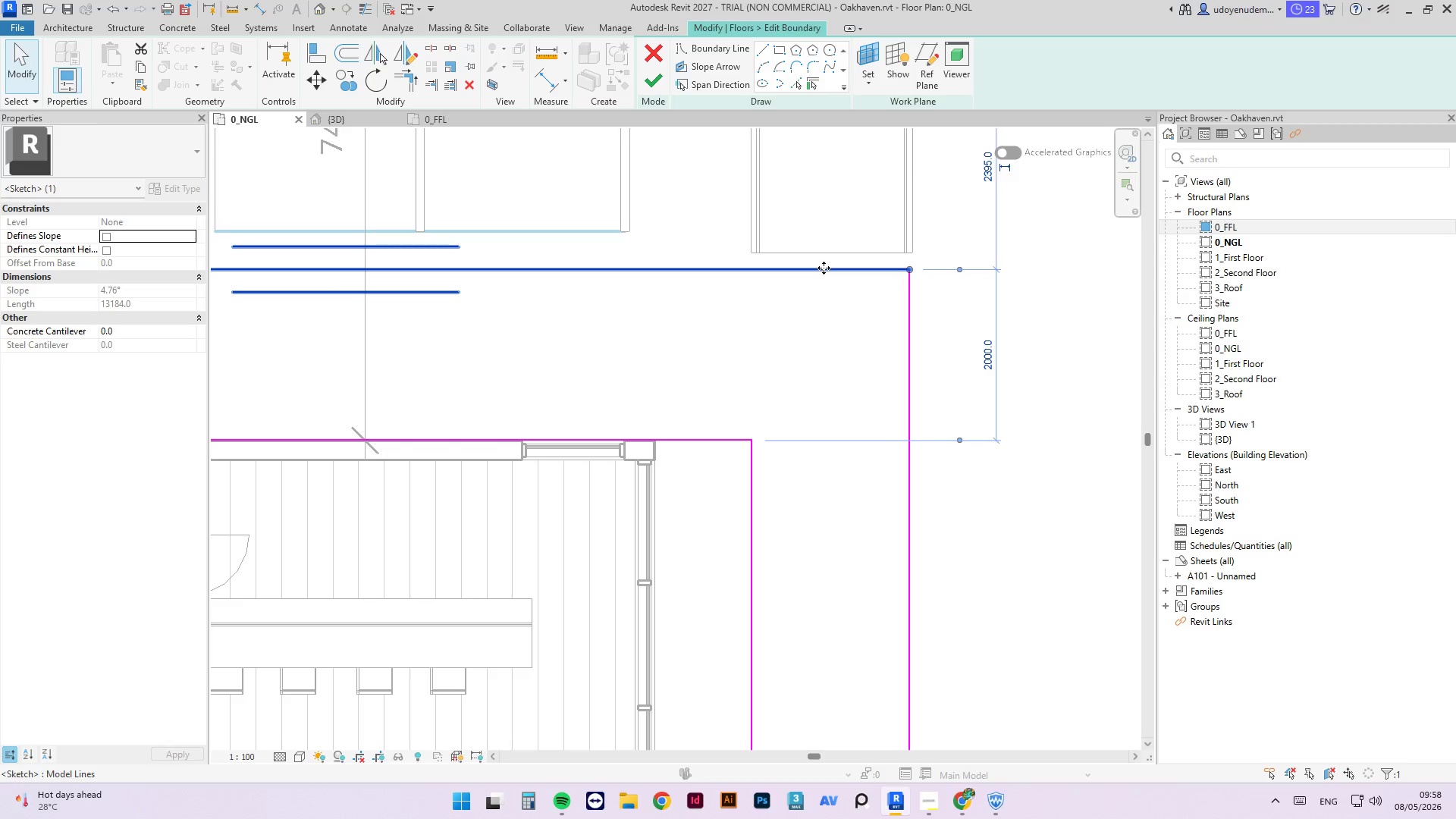 
left_click_drag(start_coordinate=[824, 268], to_coordinate=[847, 250])
 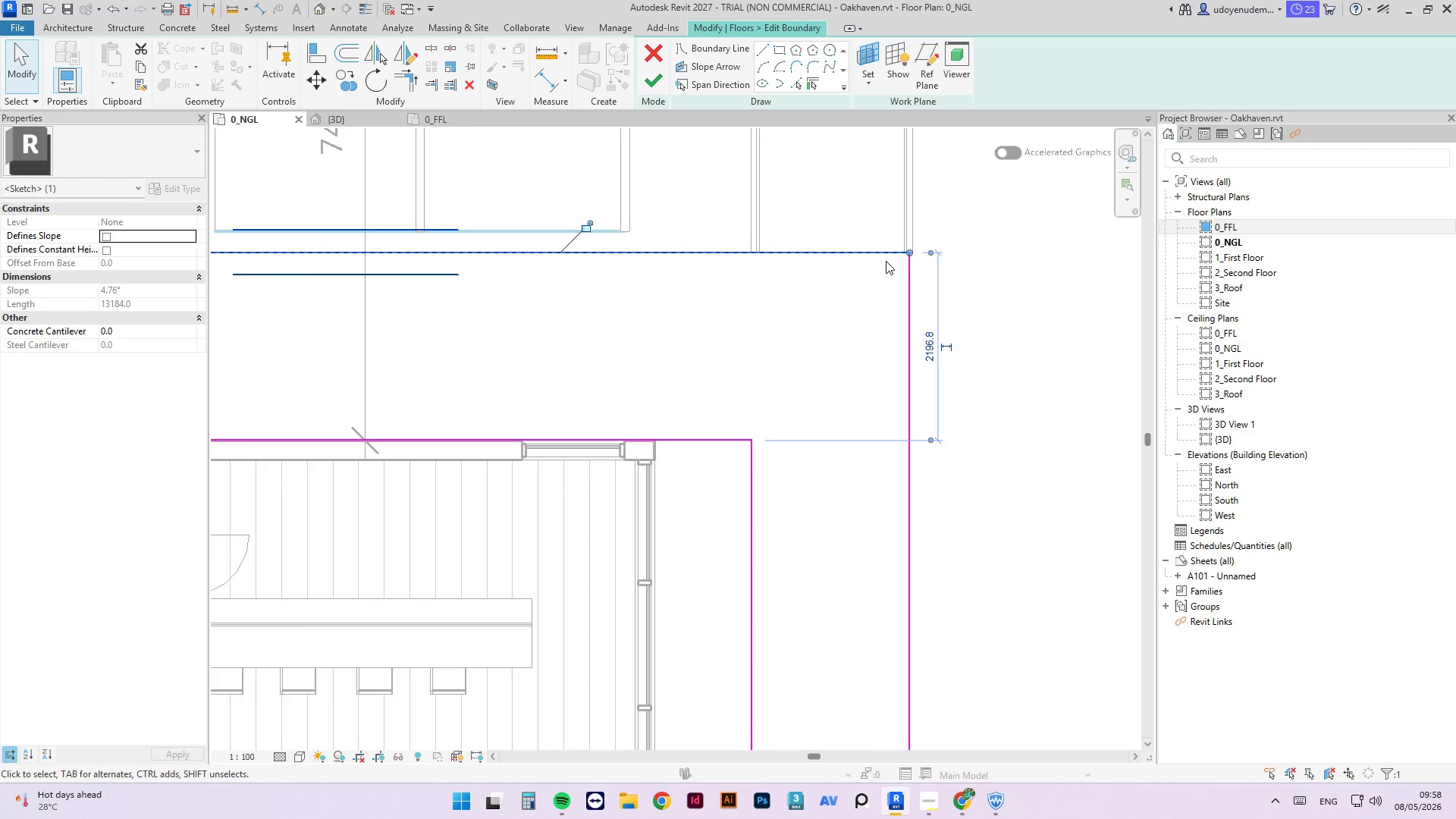 
scroll: coordinate [861, 256], scroll_direction: down, amount: 11.0
 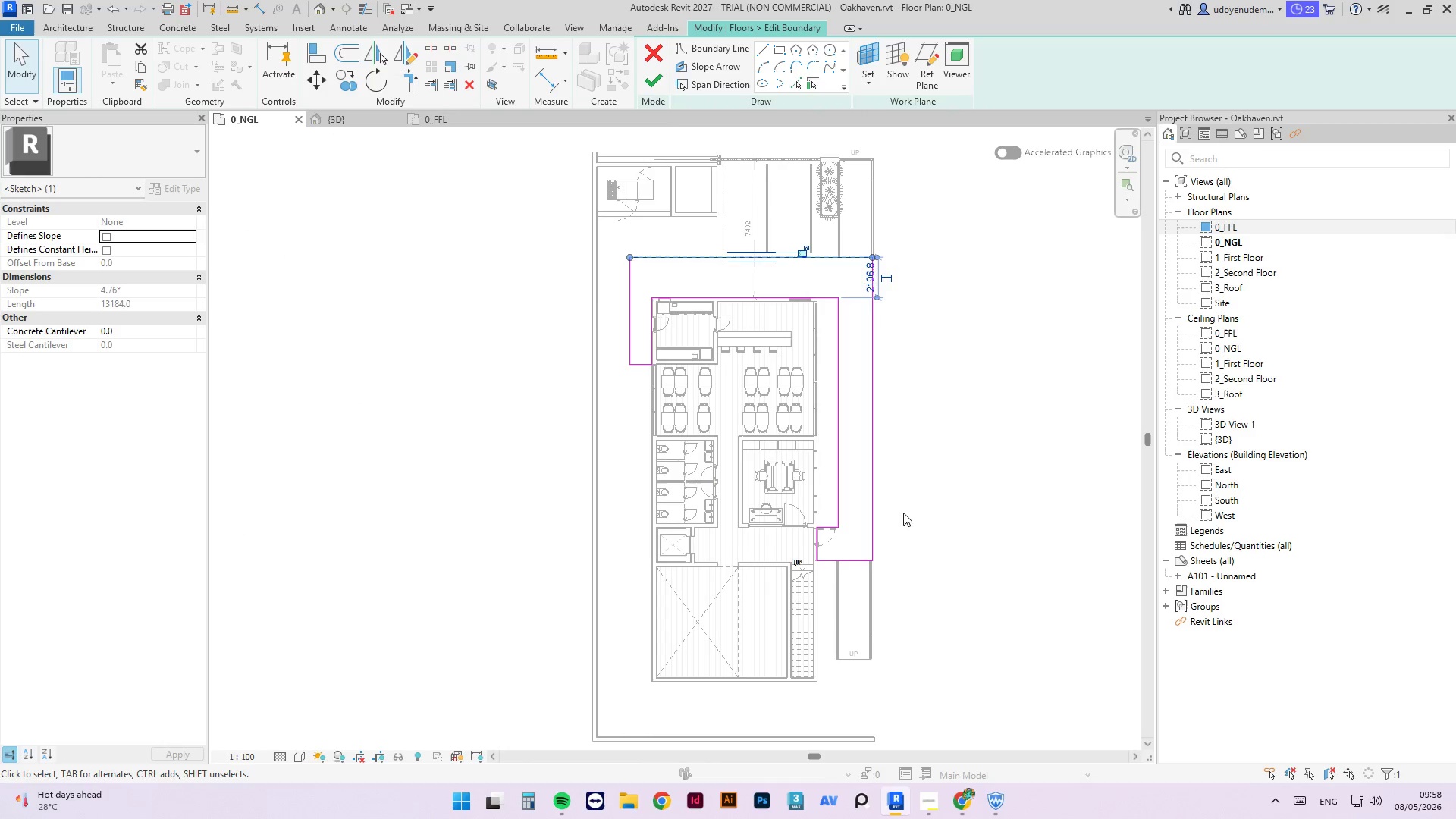 
scroll: coordinate [838, 577], scroll_direction: up, amount: 10.0
 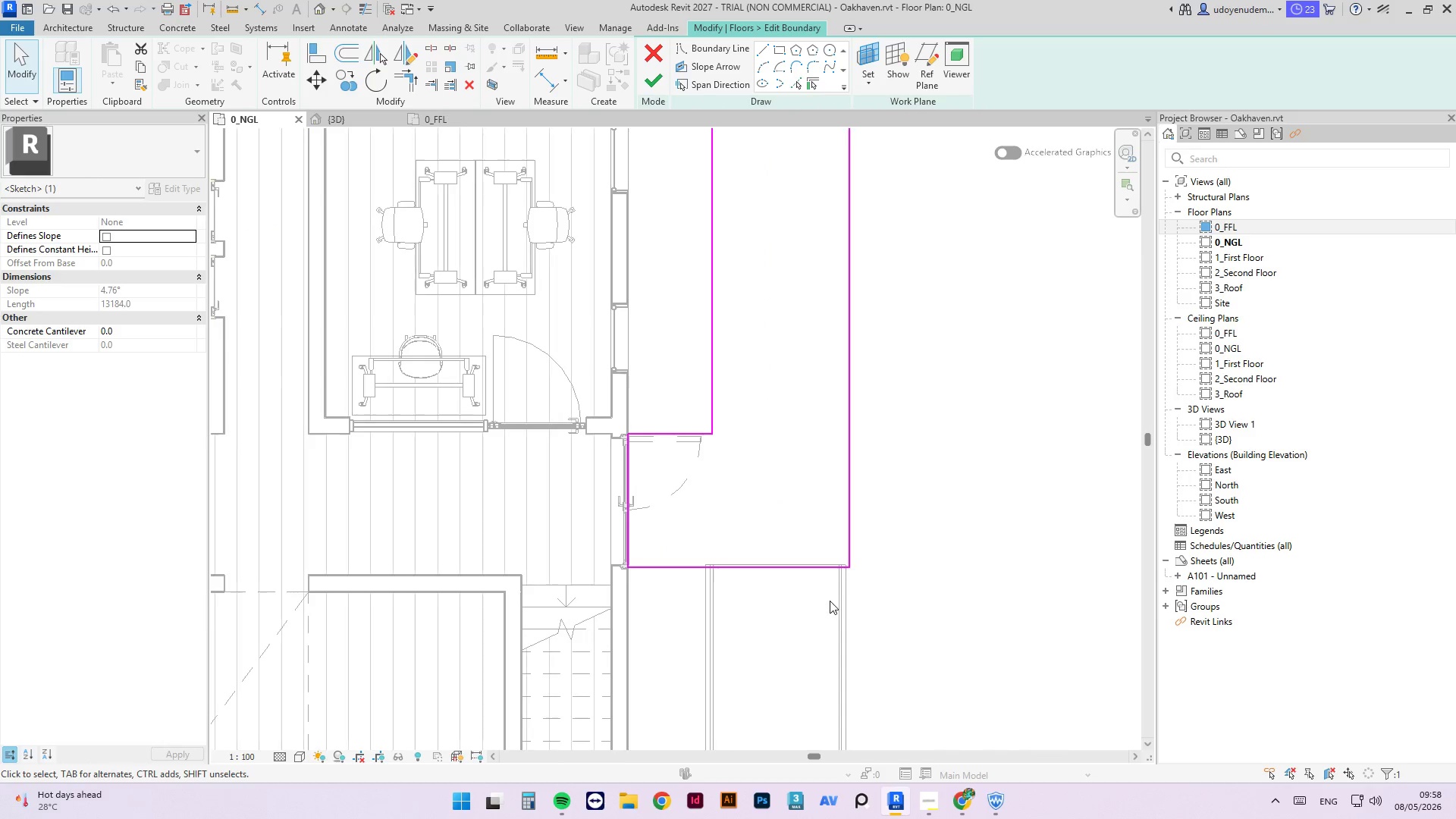 
scroll: coordinate [828, 600], scroll_direction: down, amount: 10.0
 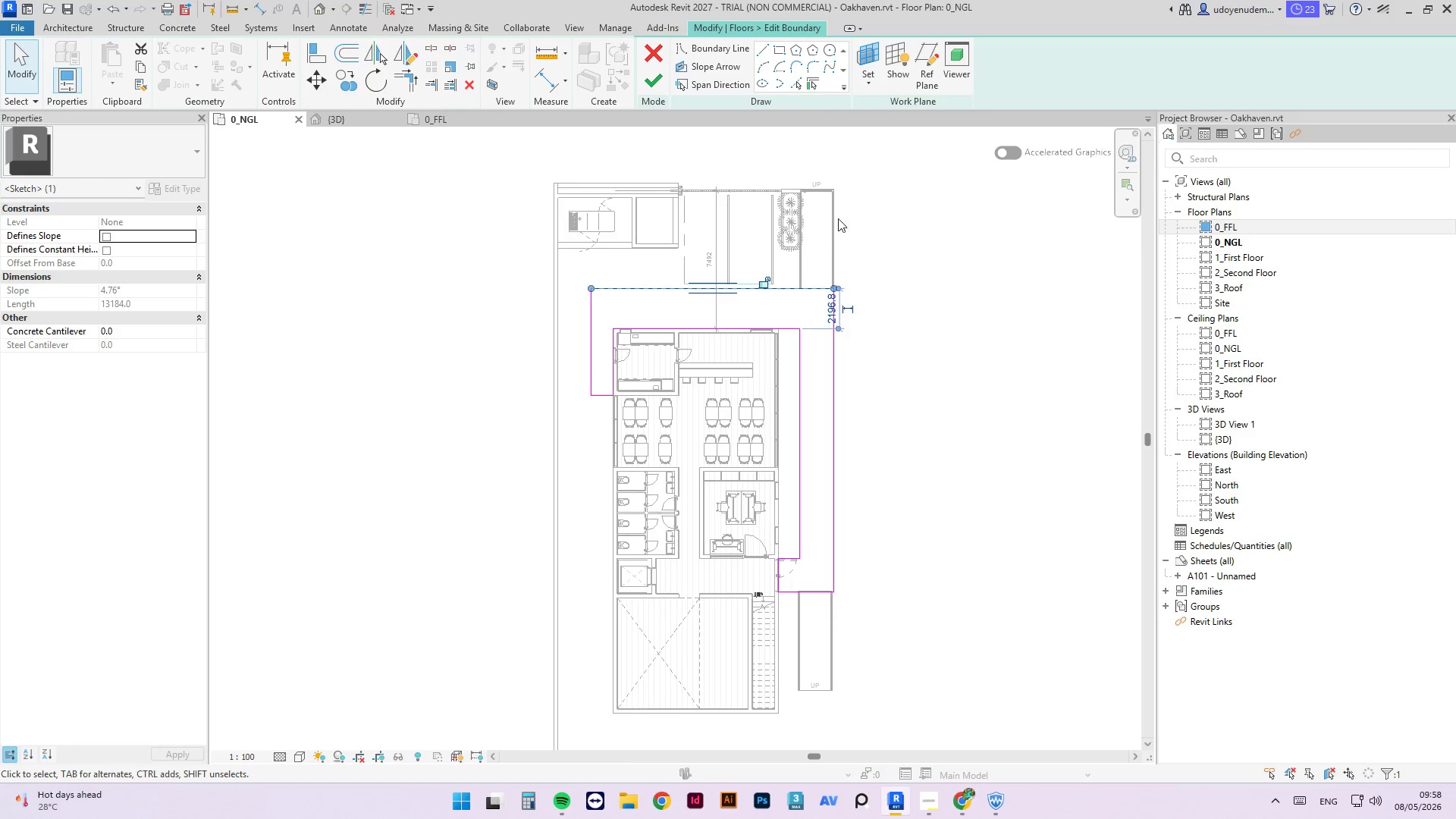 
scroll: coordinate [818, 305], scroll_direction: up, amount: 5.0
 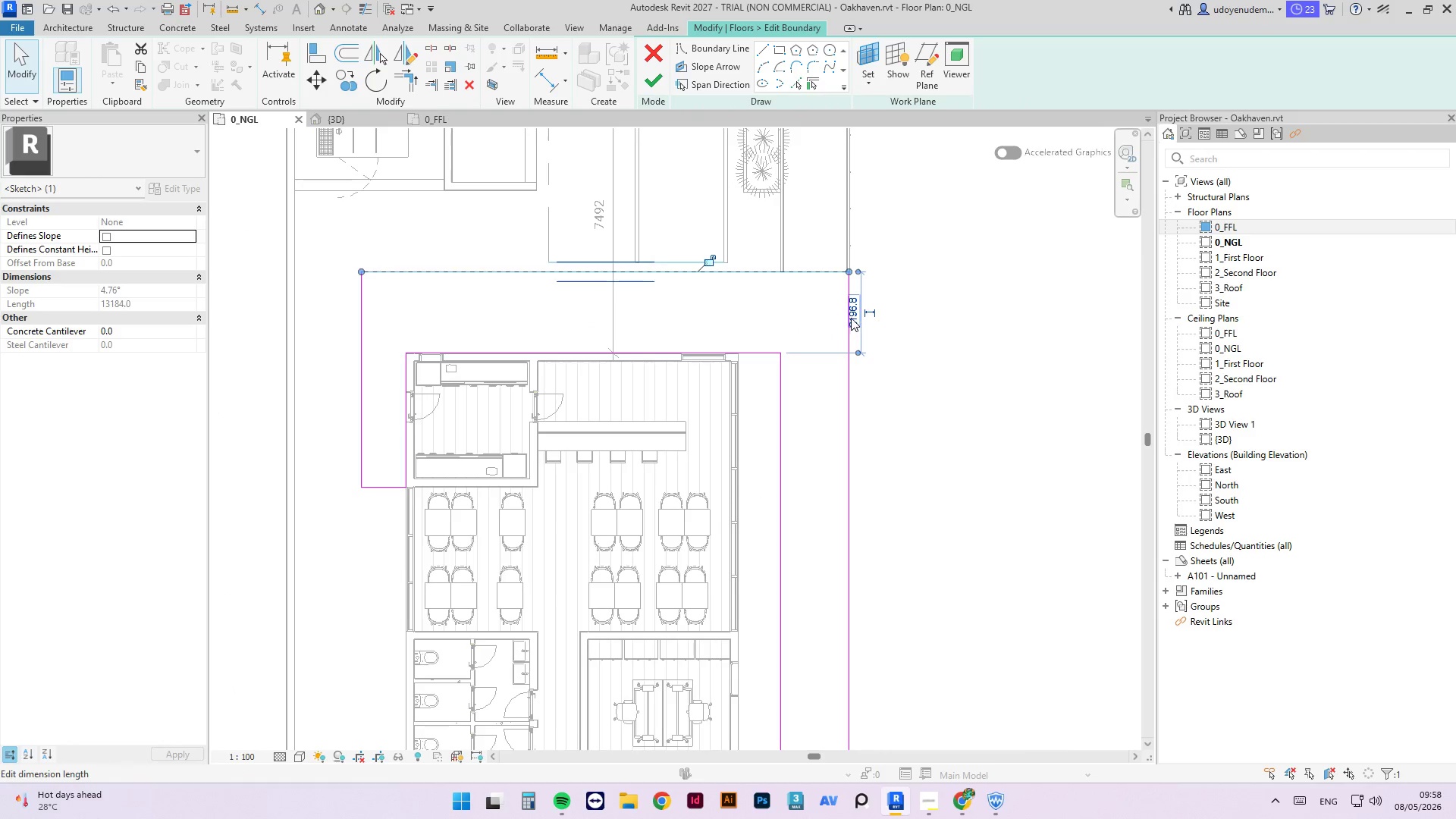 
left_click([852, 317])
 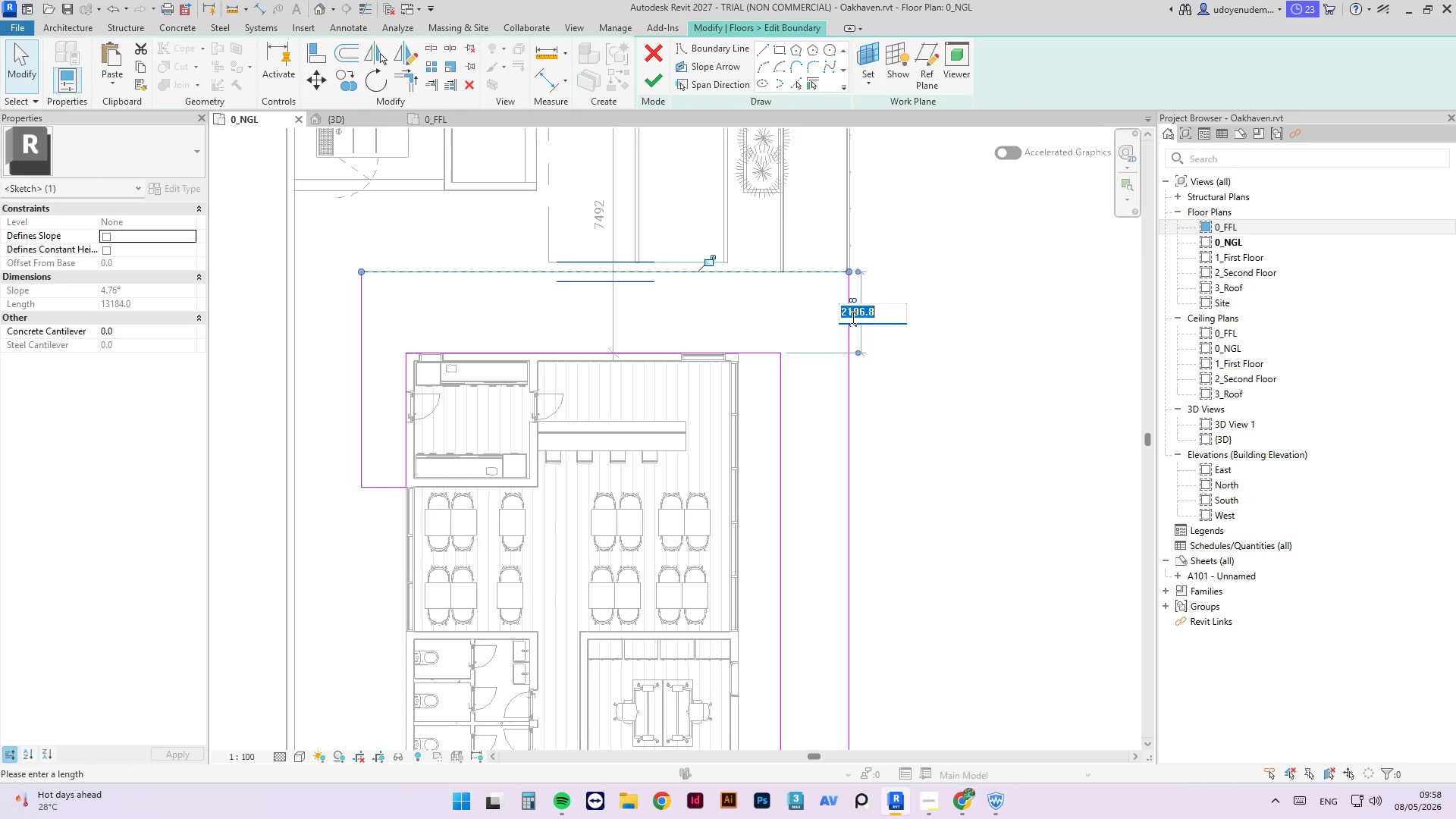 
key(Numpad2)
 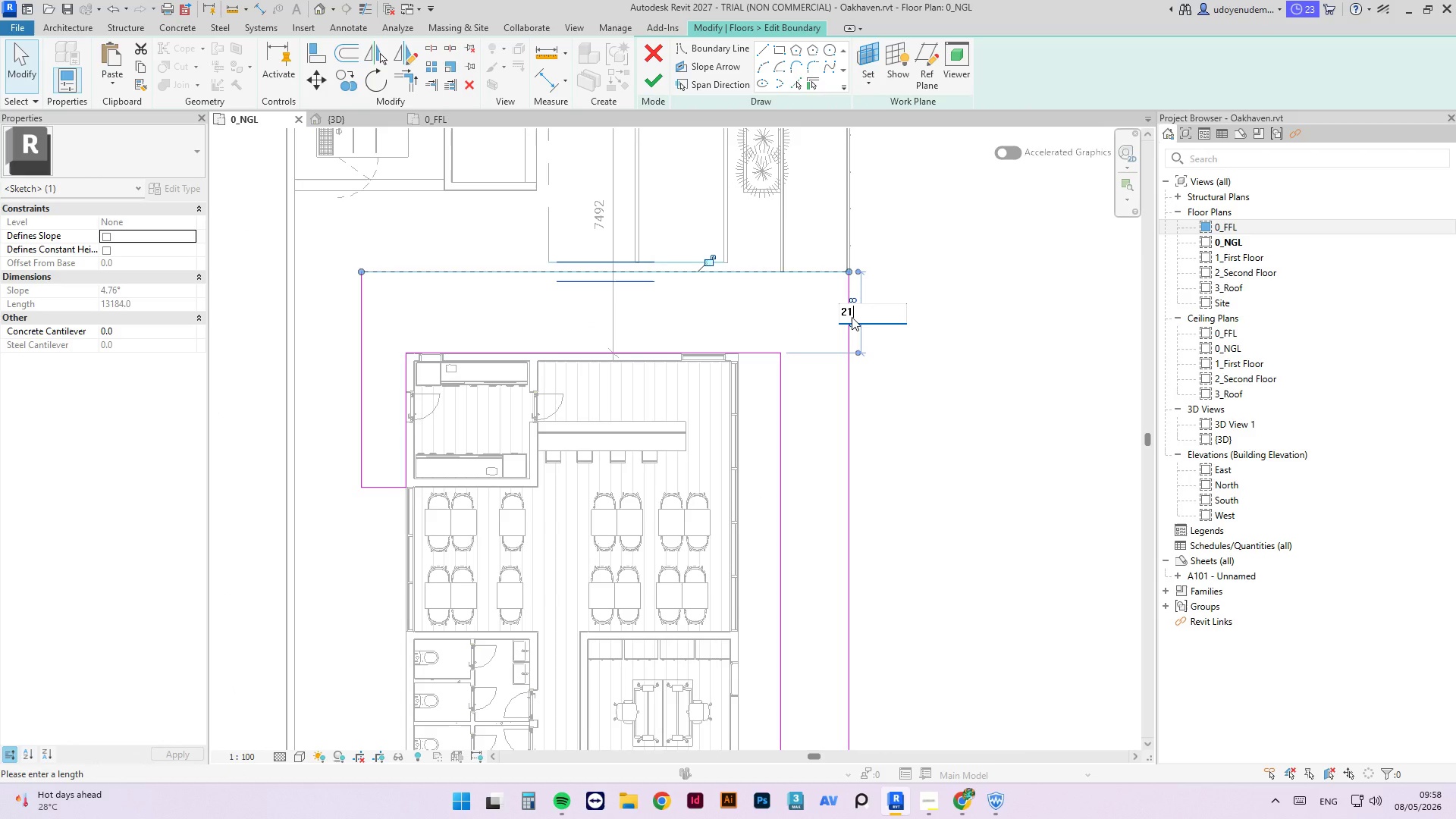 
key(Numpad1)
 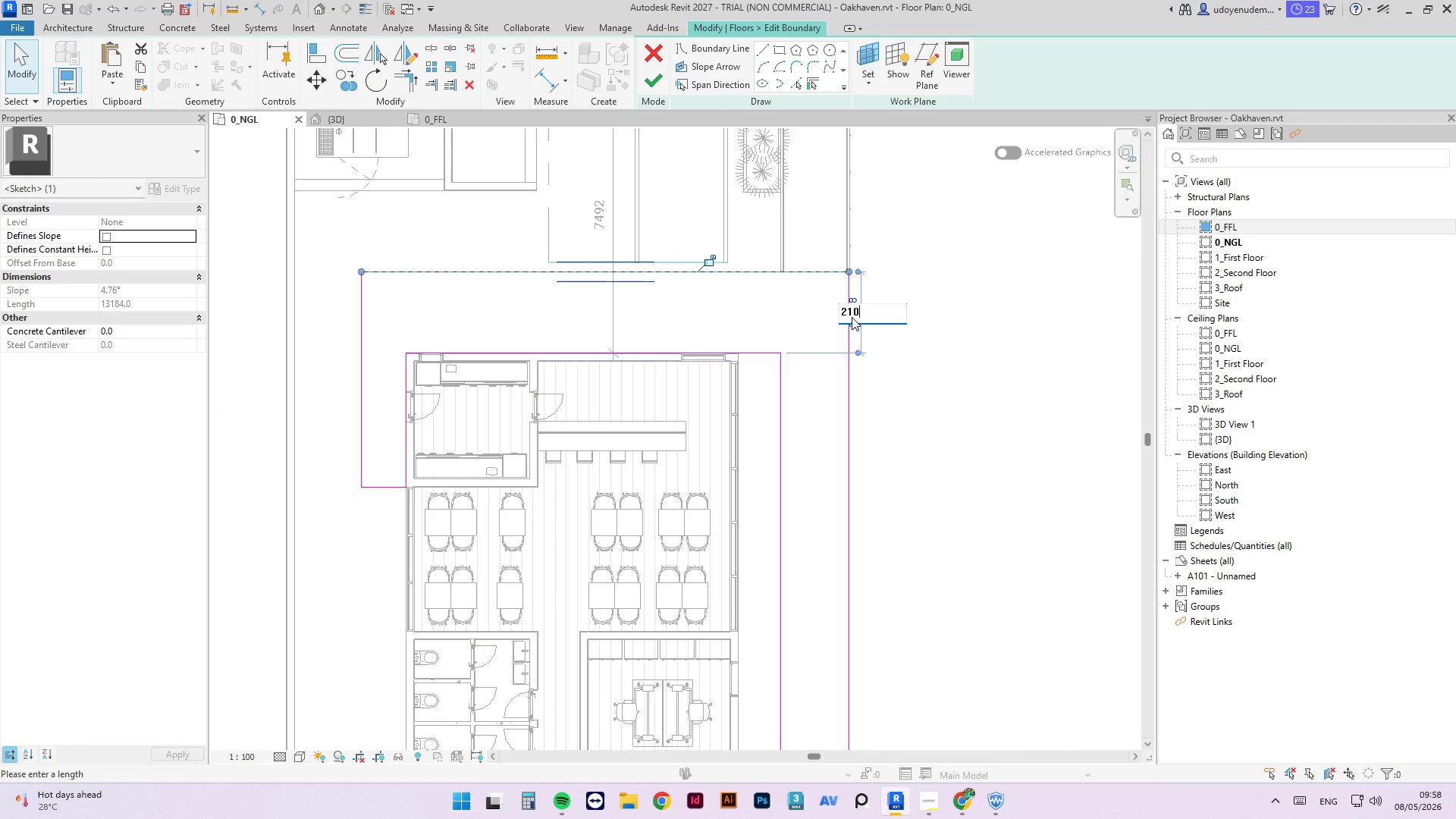 
key(Numpad0)
 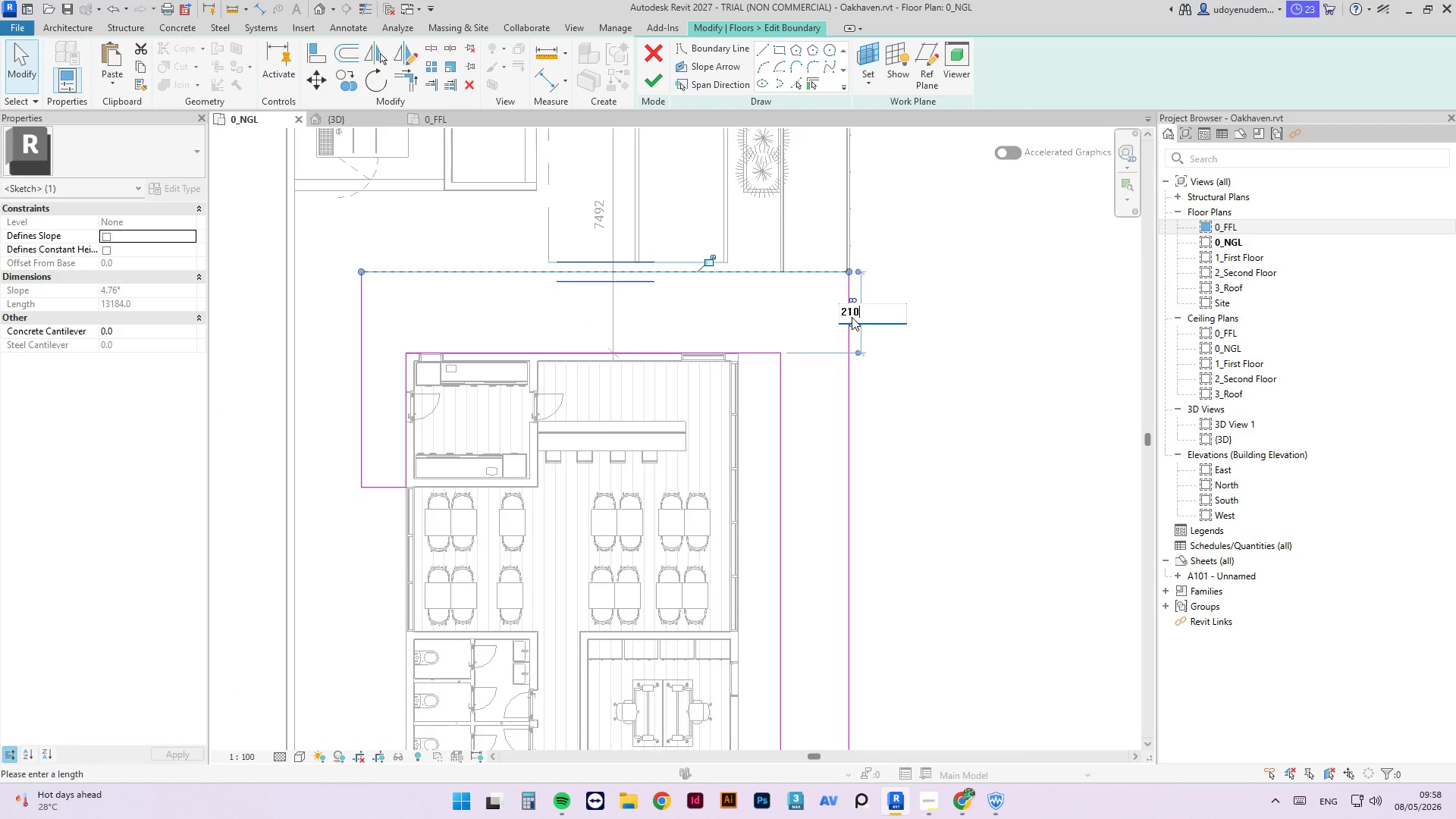 
key(Numpad0)
 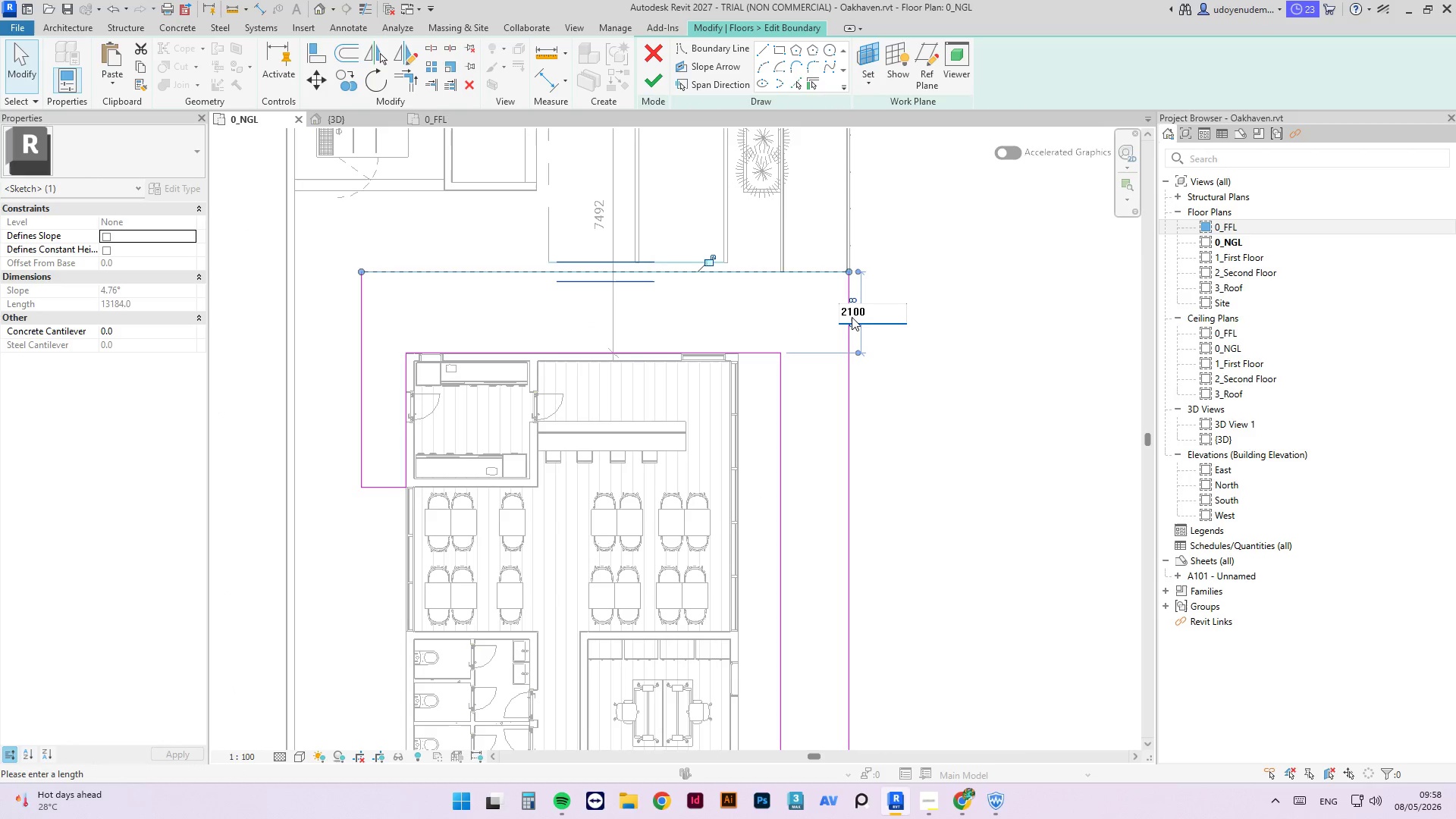 
key(Backspace)
 